 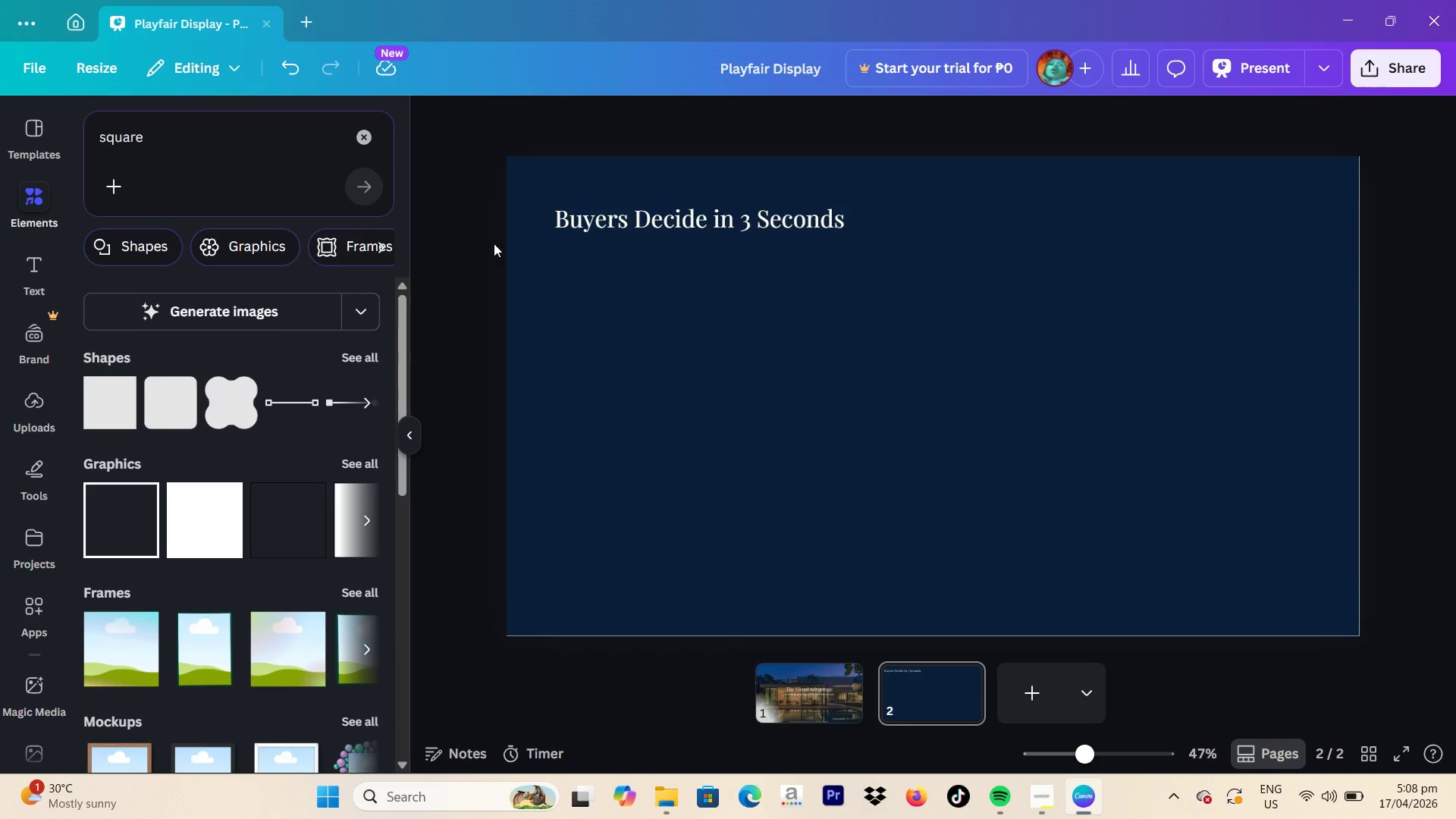 
left_click([667, 223])
 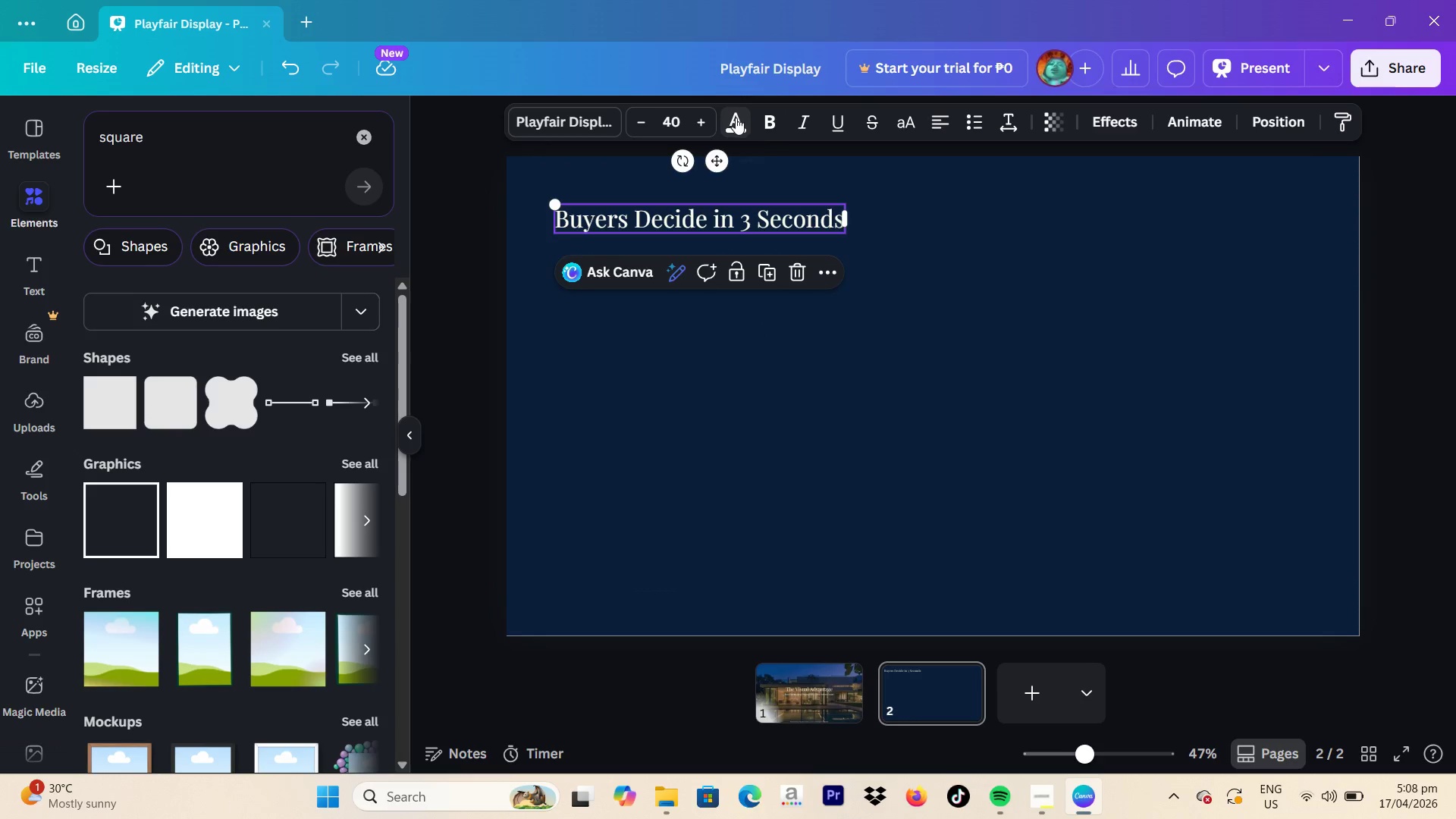 
left_click([736, 118])
 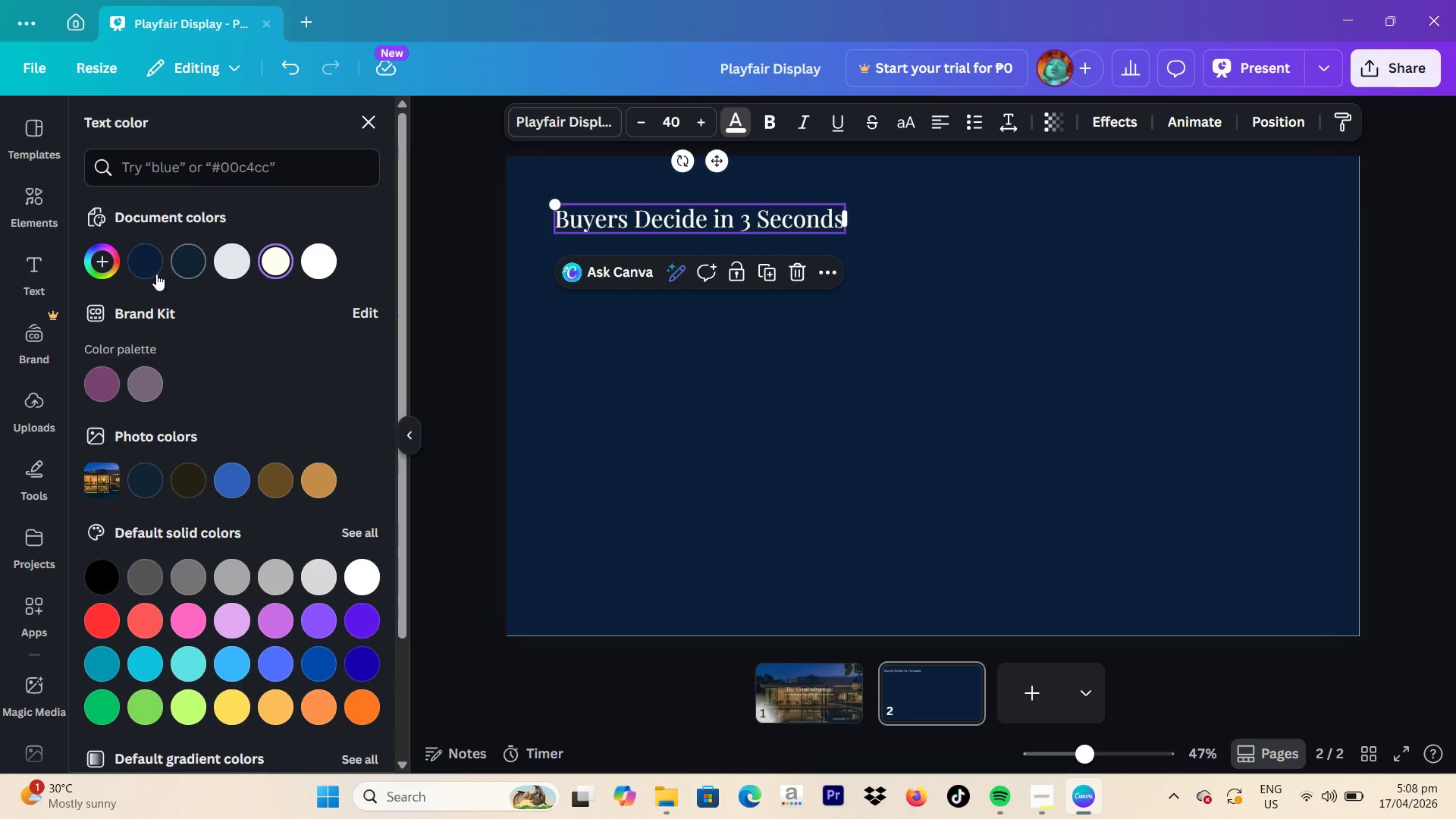 
left_click([102, 262])
 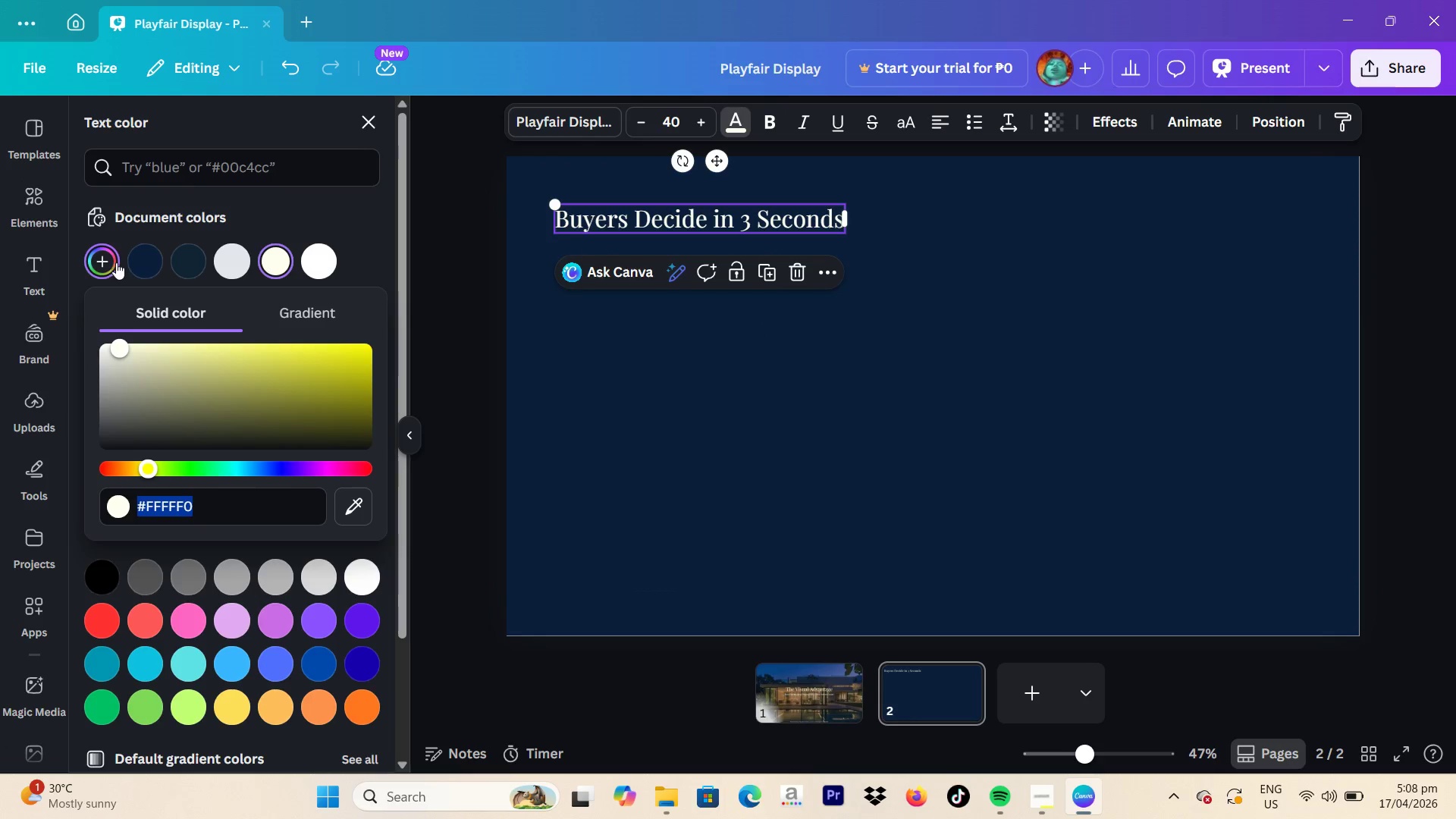 
mouse_move([183, 270])
 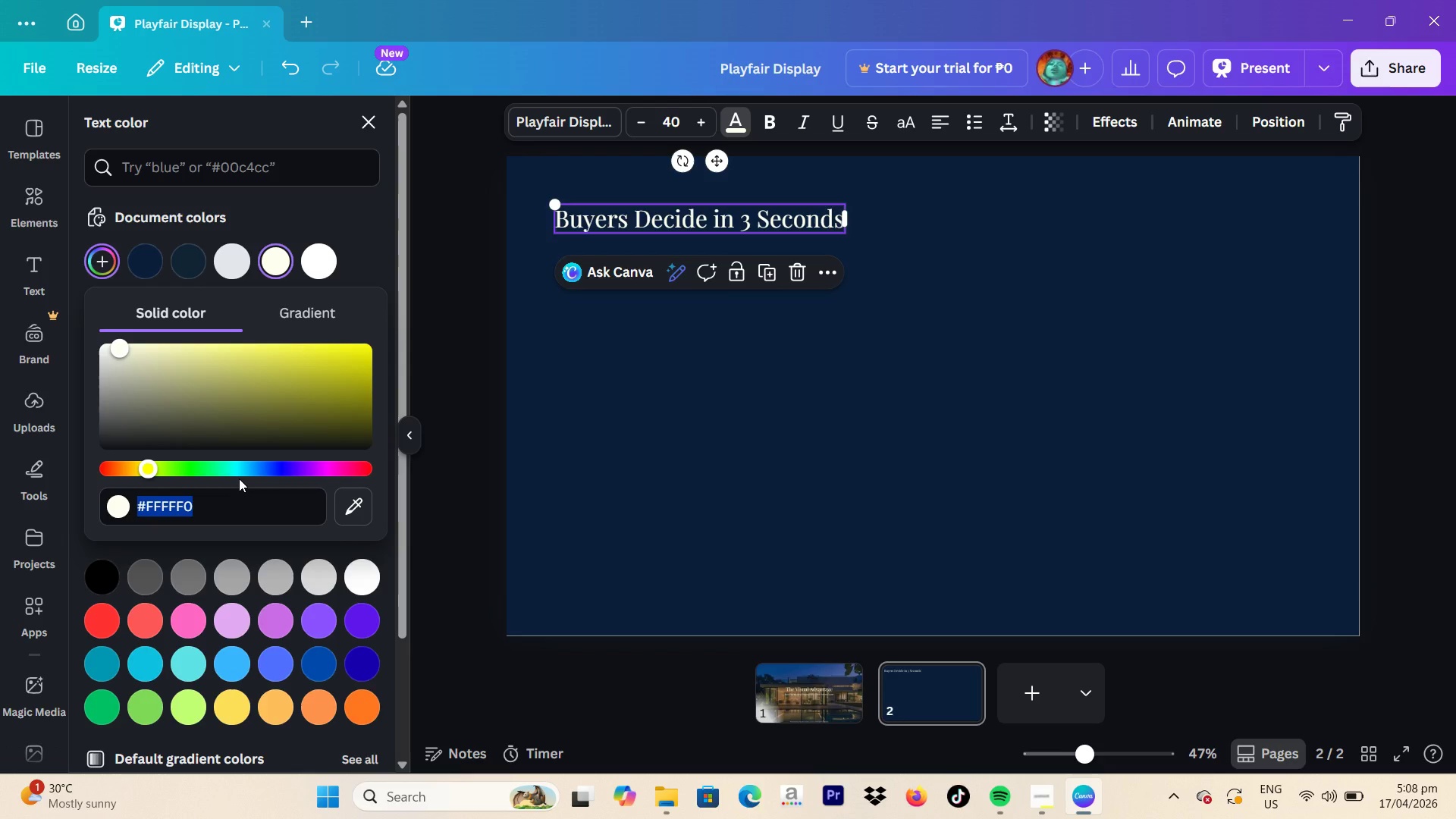 
type(c8a)
 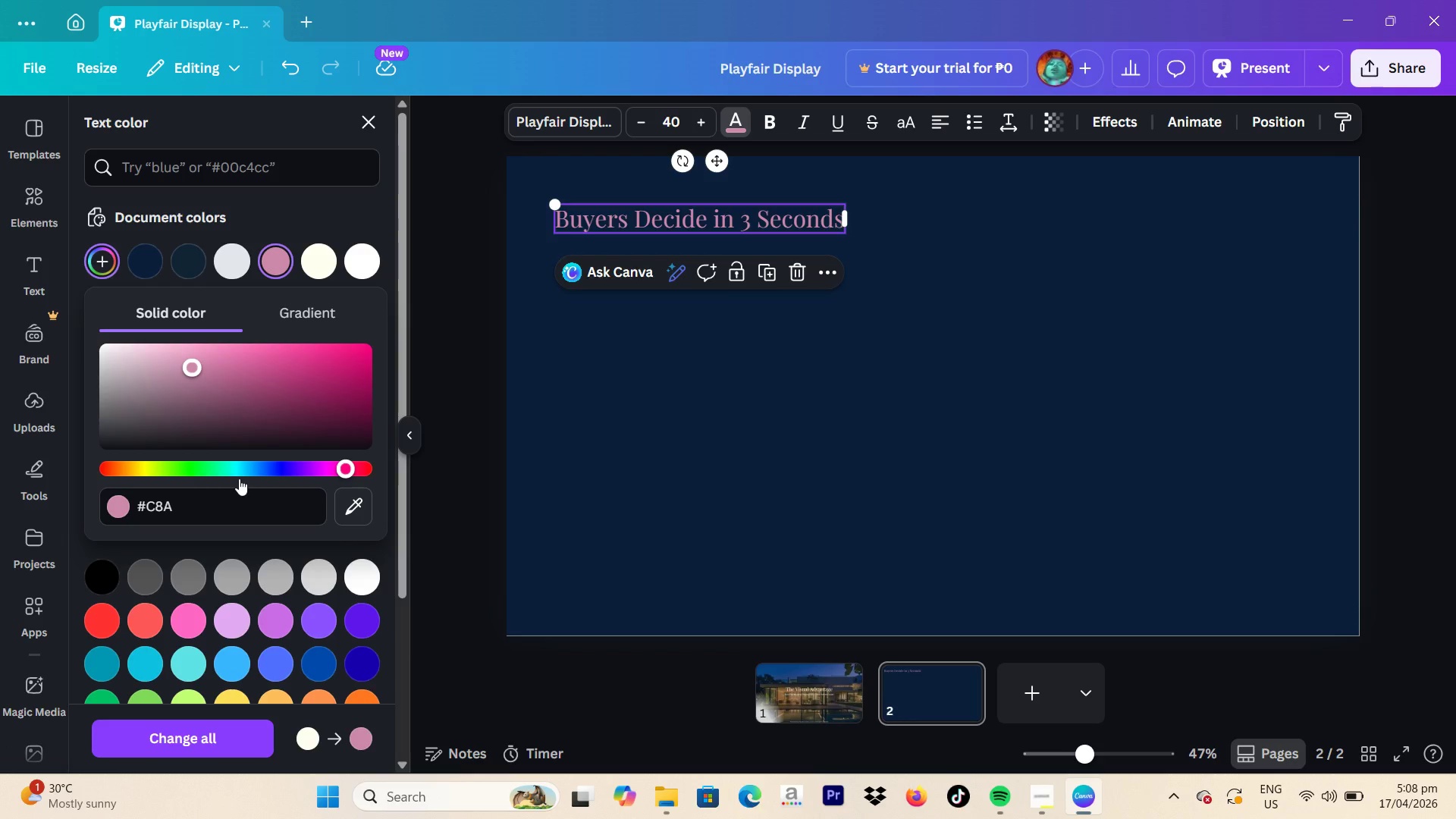 
type(96a)
 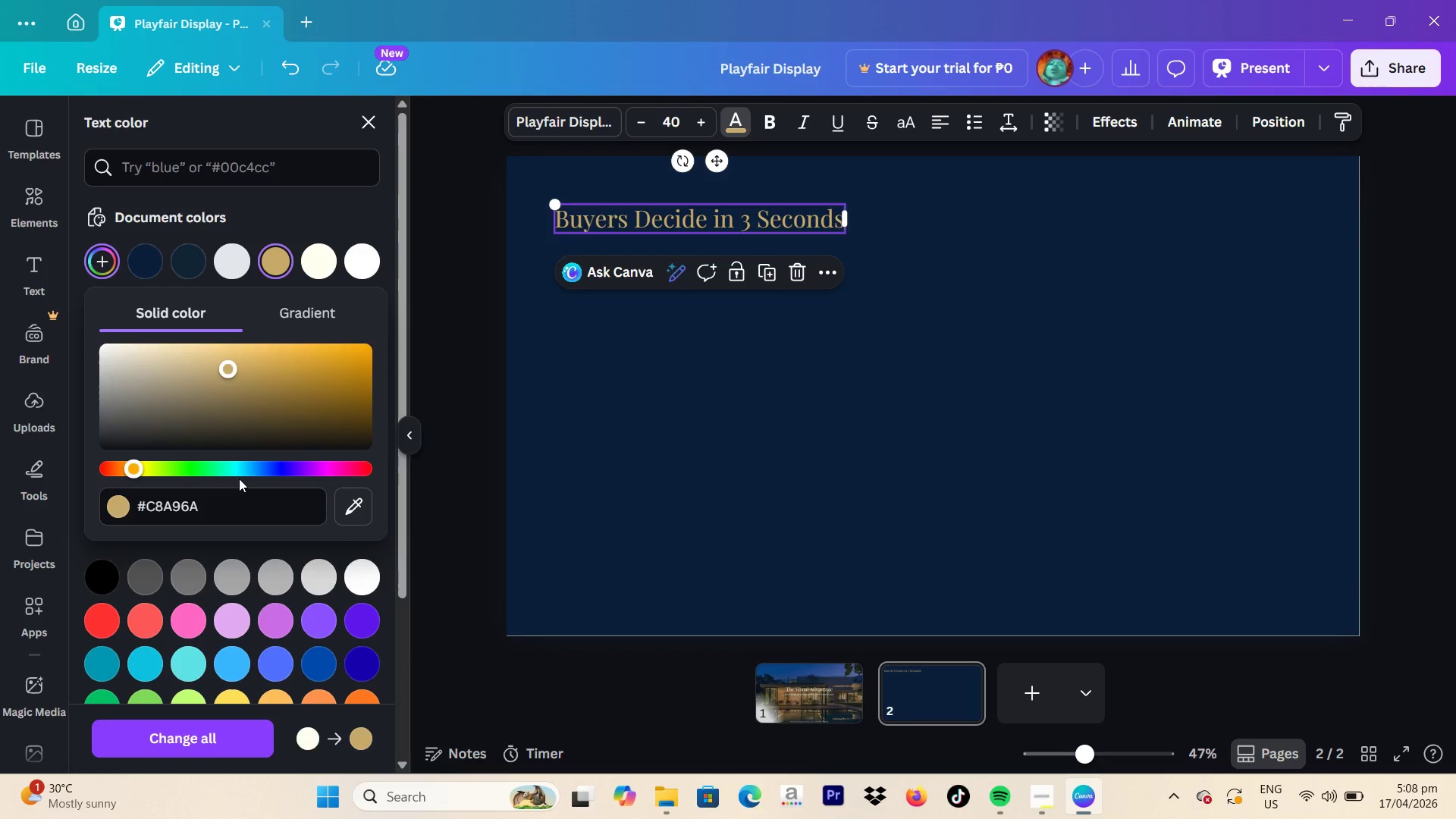 
key(Enter)
 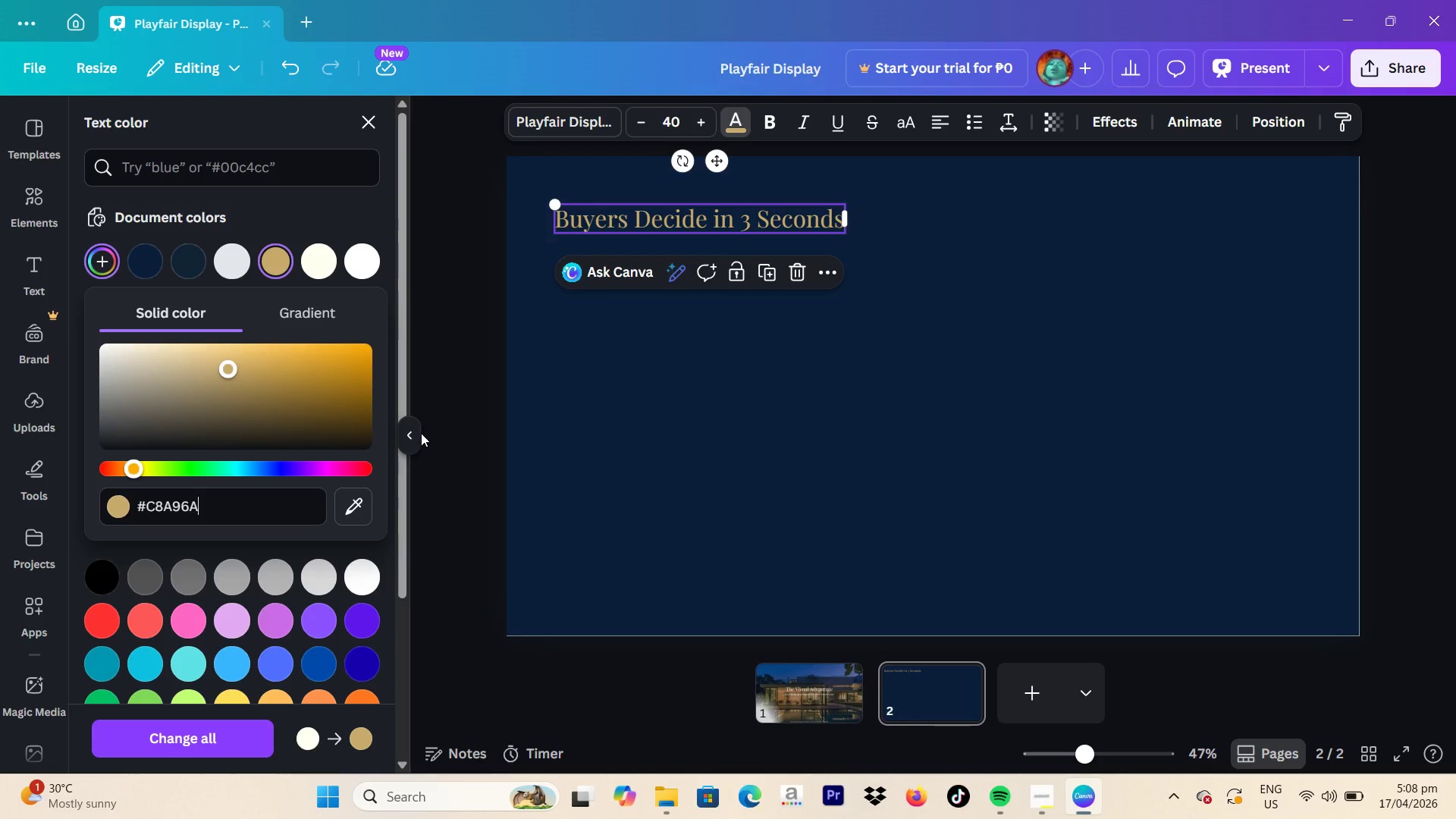 
left_click([496, 418])
 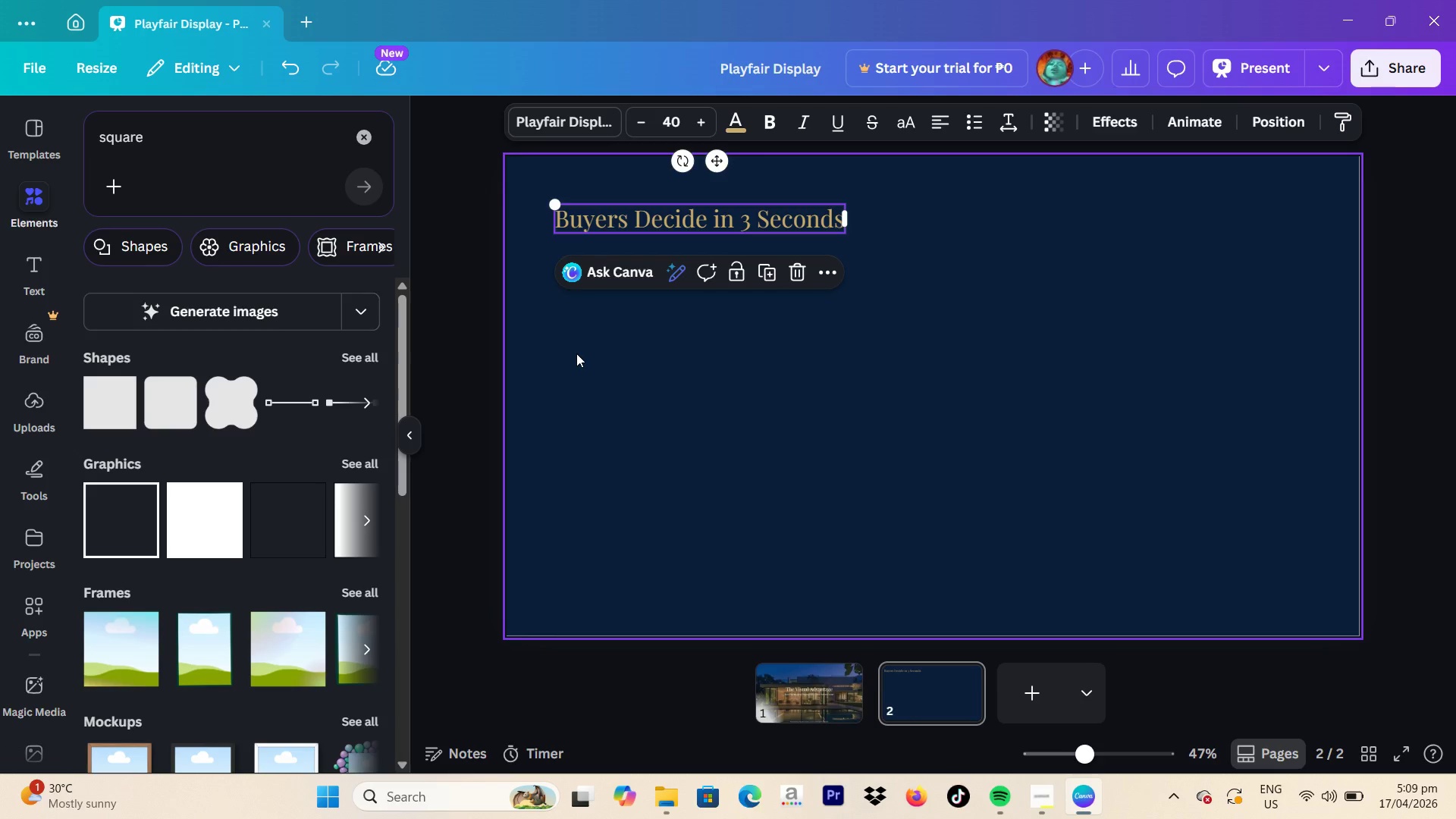 
wait(31.05)
 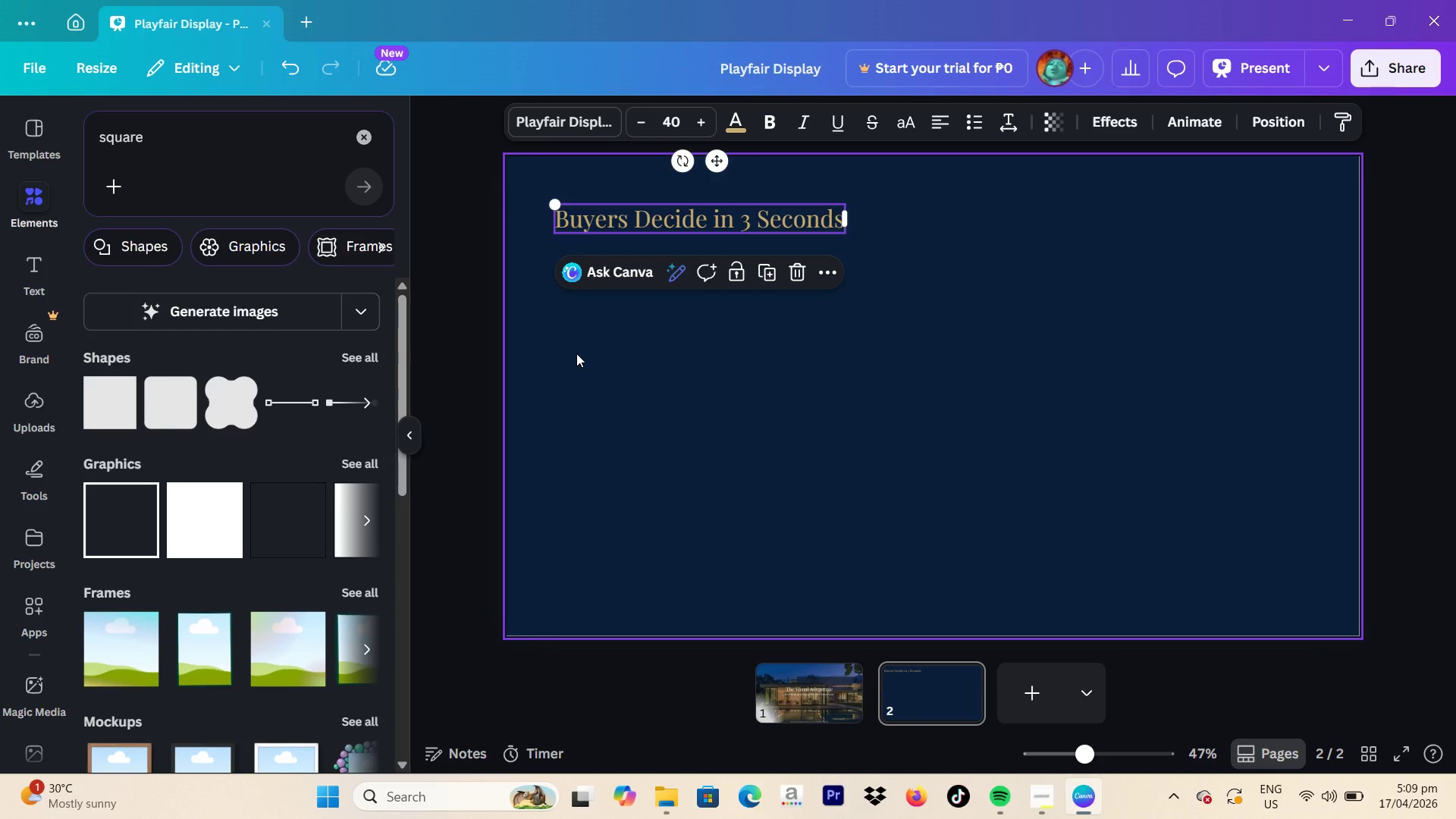 
left_click([1389, 247])
 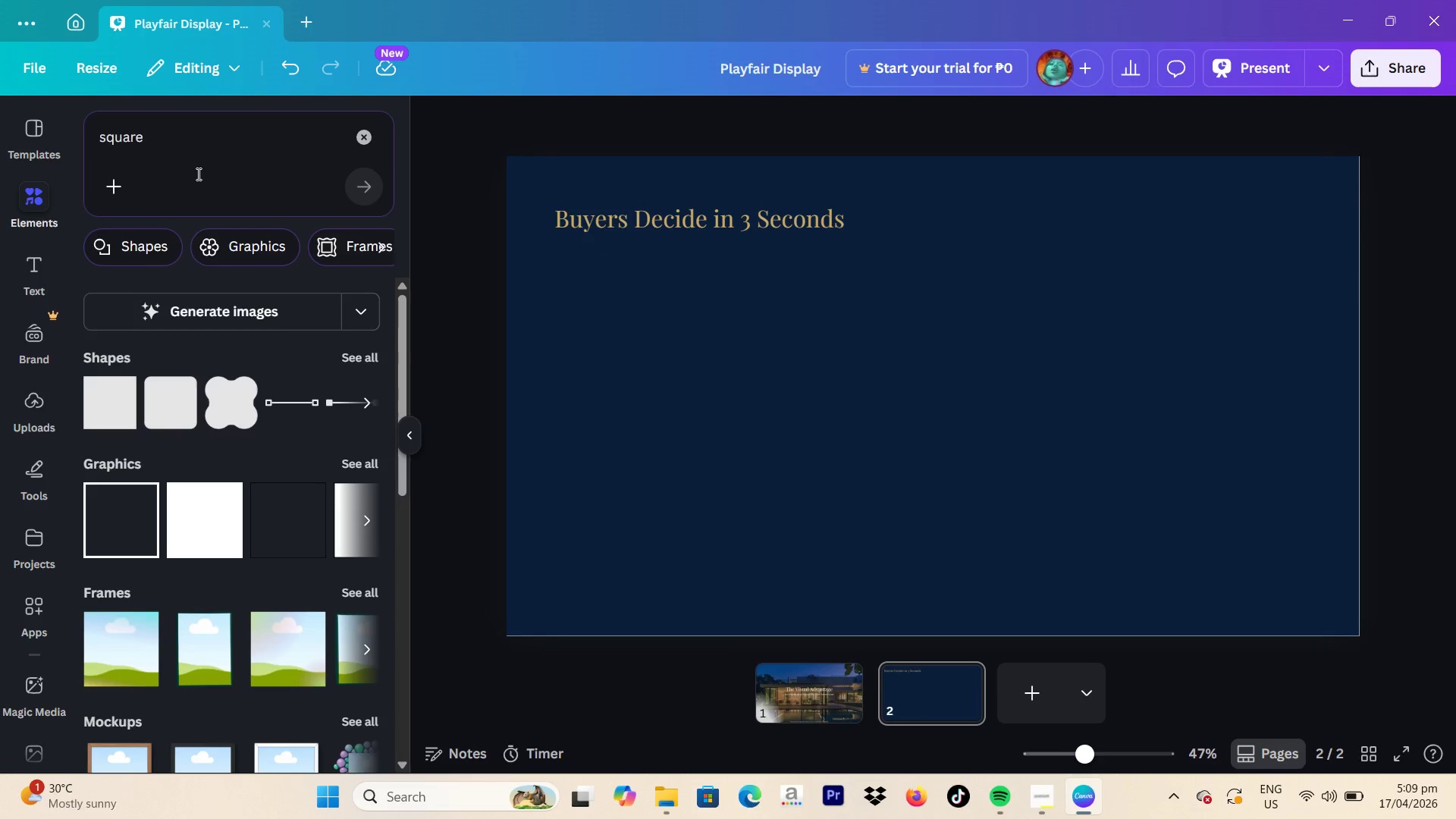 
left_click_drag(start_coordinate=[201, 151], to_coordinate=[18, 129])
 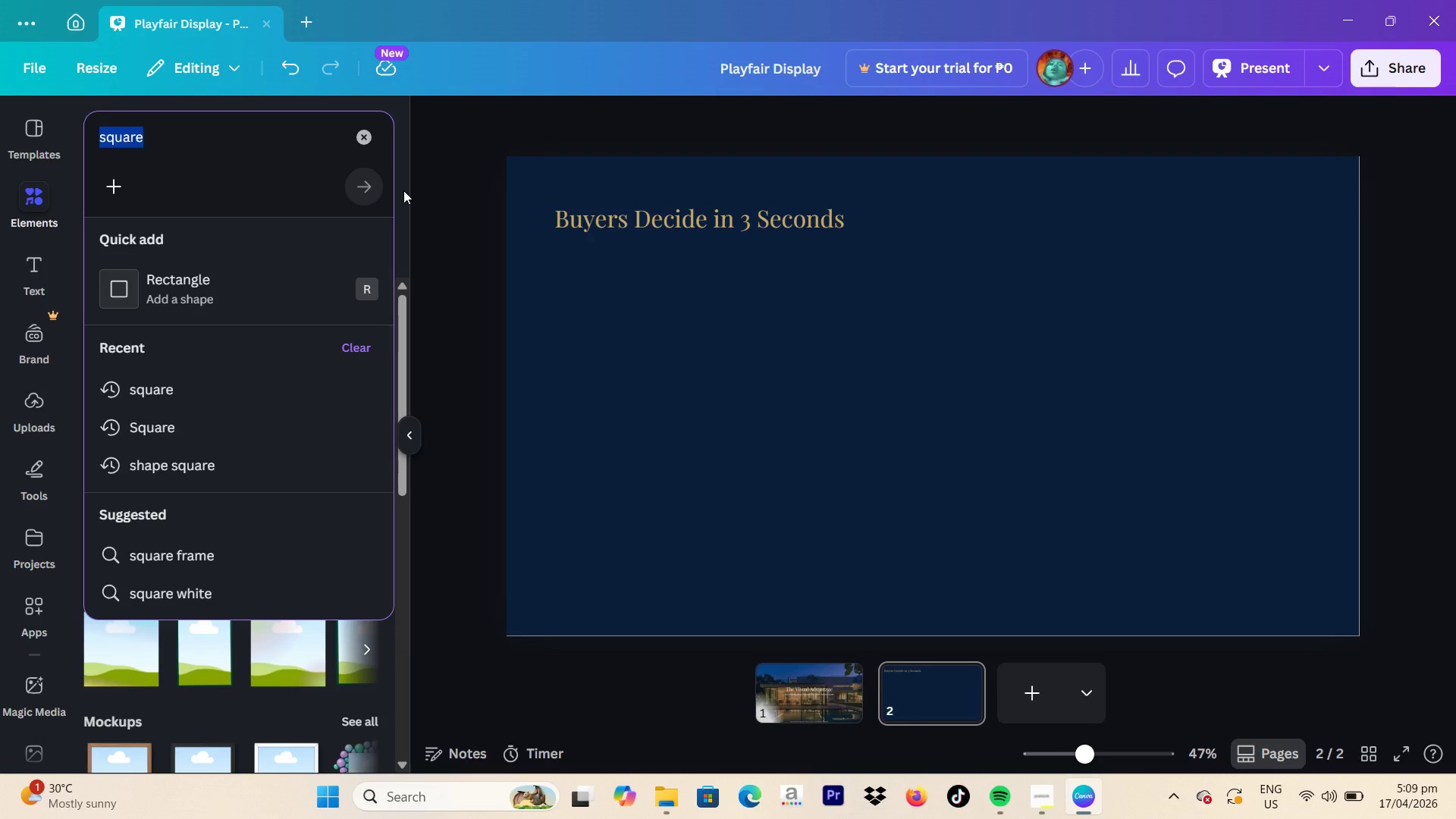 
wait(19.5)
 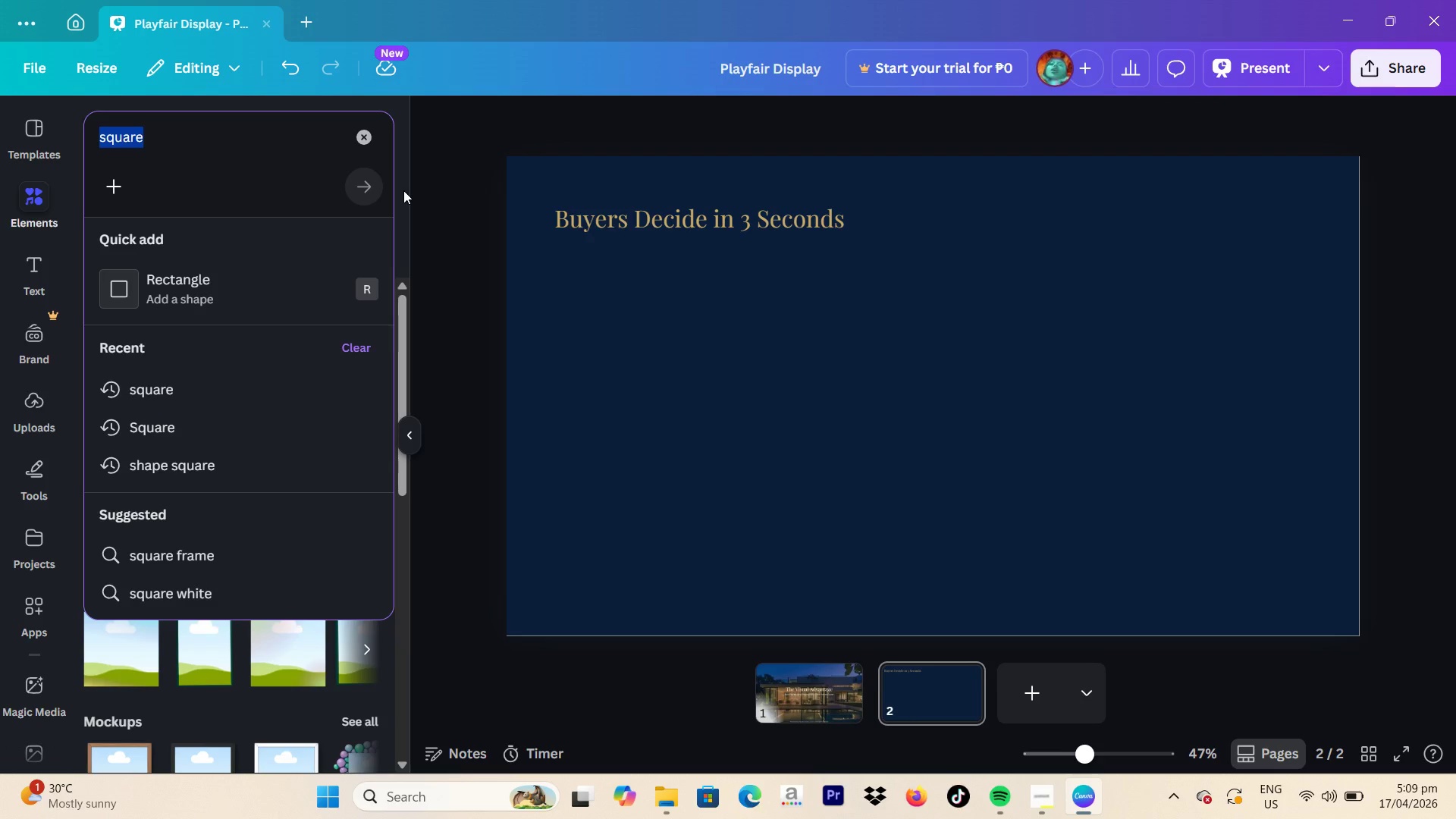 
type(moe)
key(Backspace)
key(Backspace)
type(odern bru)
key(Backspace)
type(ight living room)
 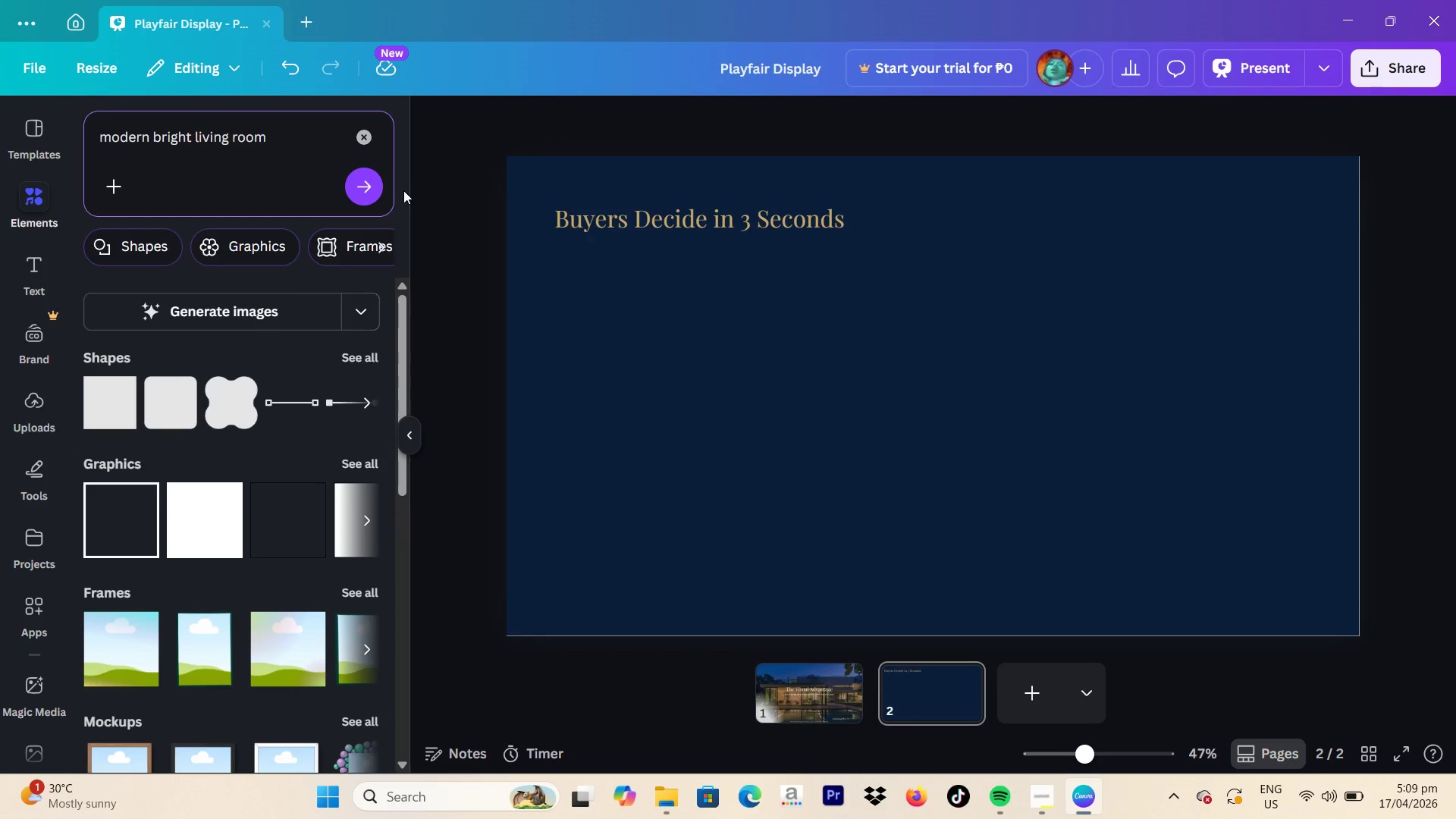 
key(Enter)
 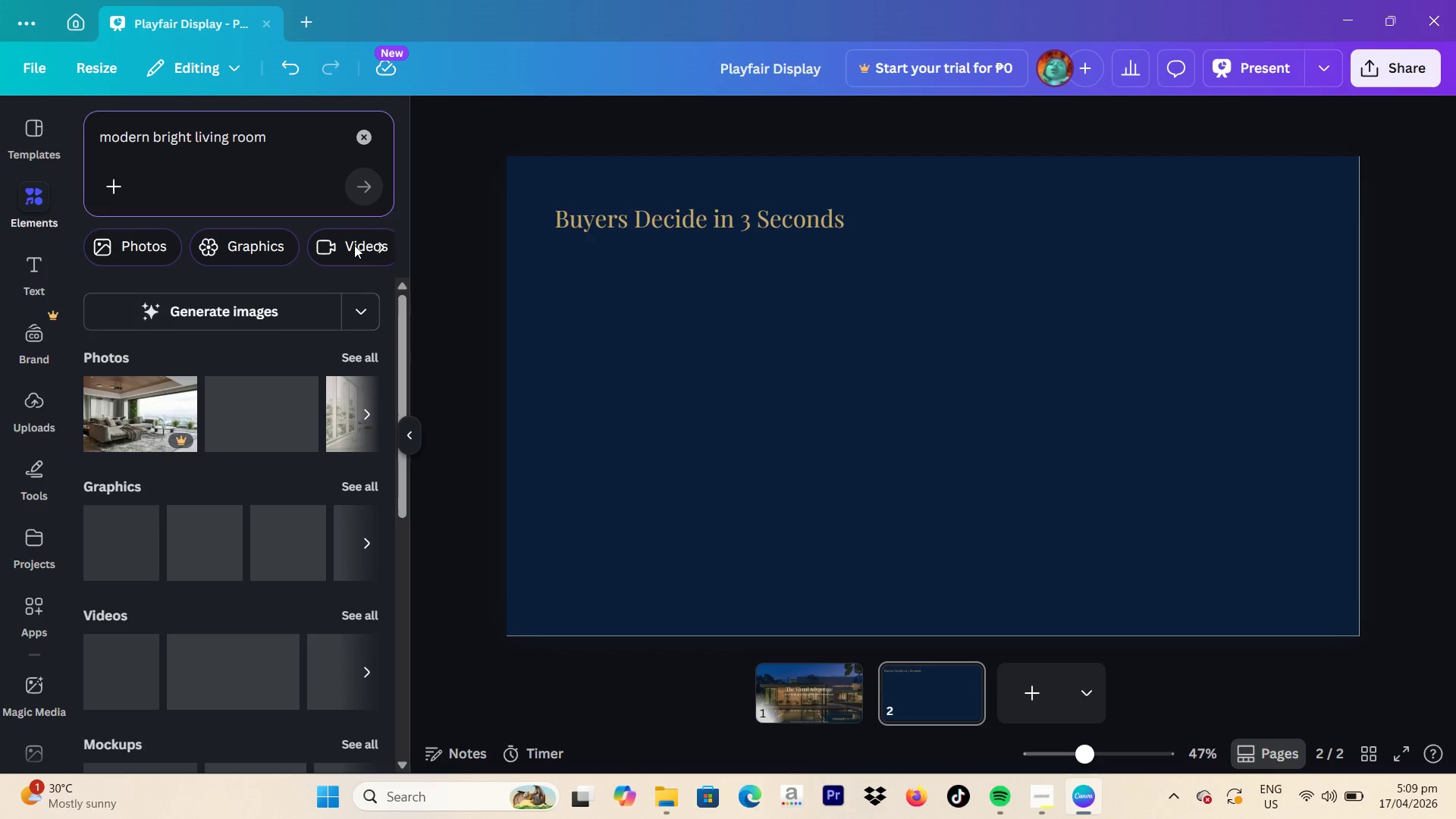 
mouse_move([315, 373])
 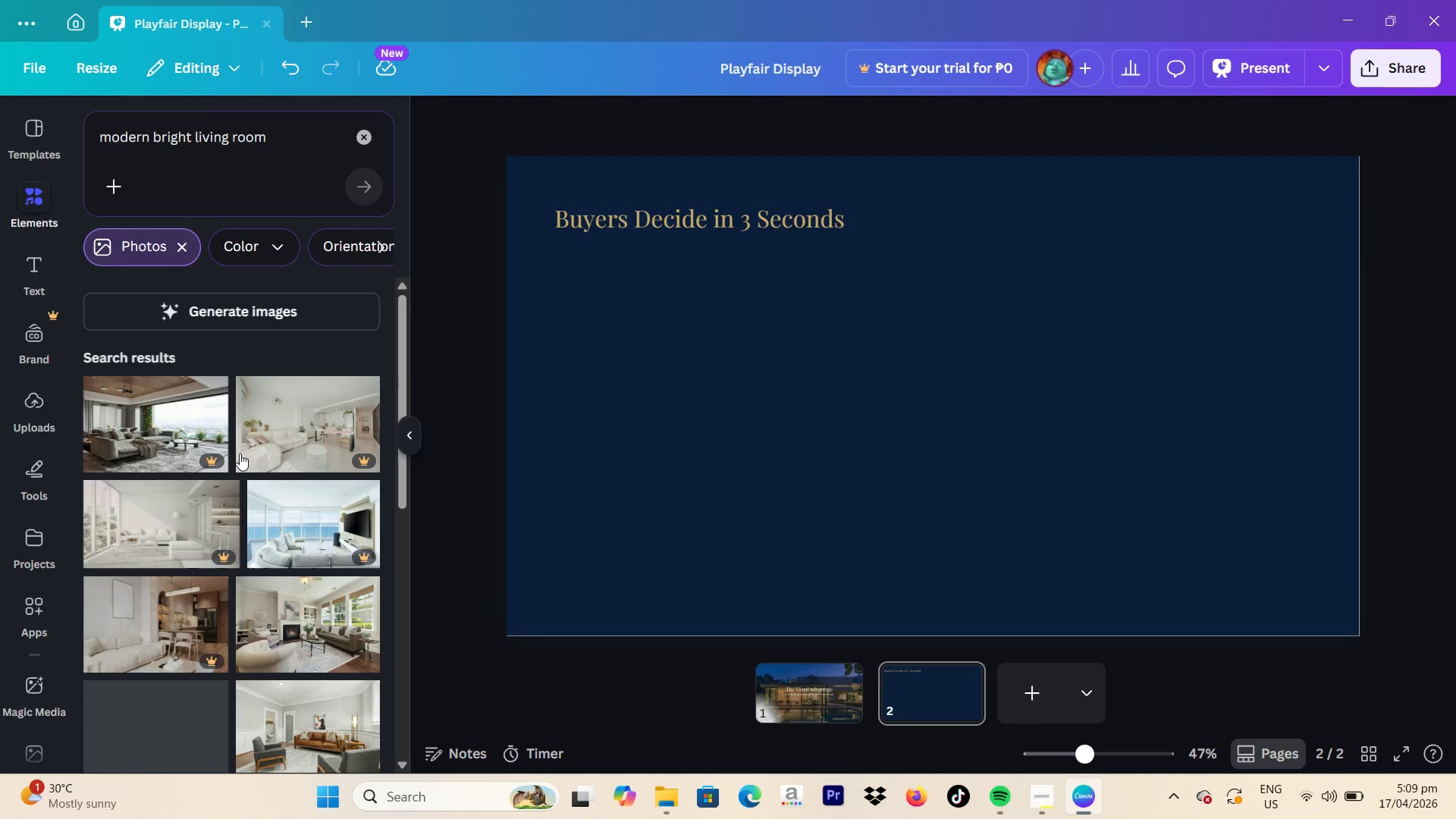 
scroll: coordinate [358, 507], scroll_direction: down, amount: 6.0
 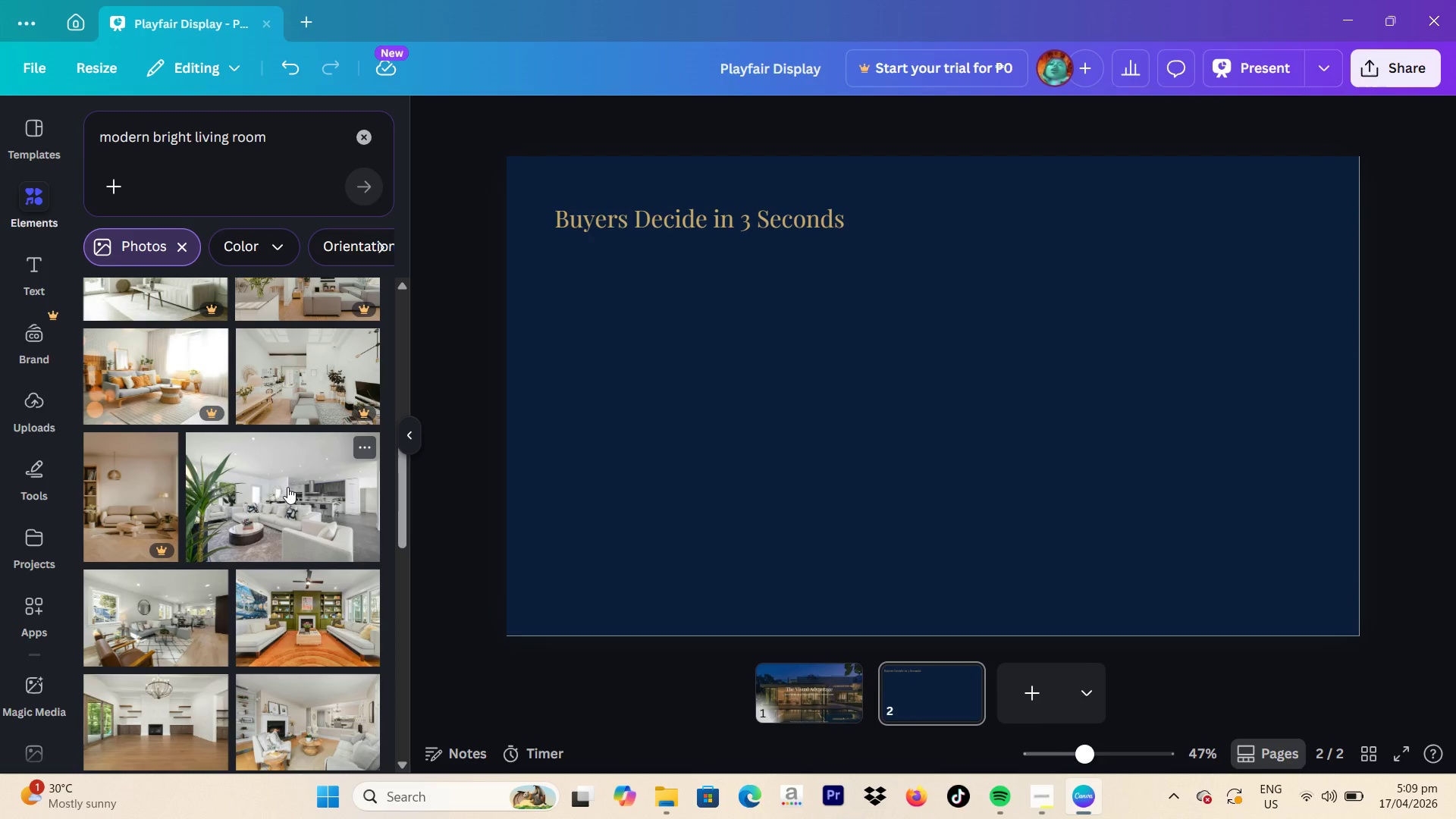 
left_click([287, 487])
 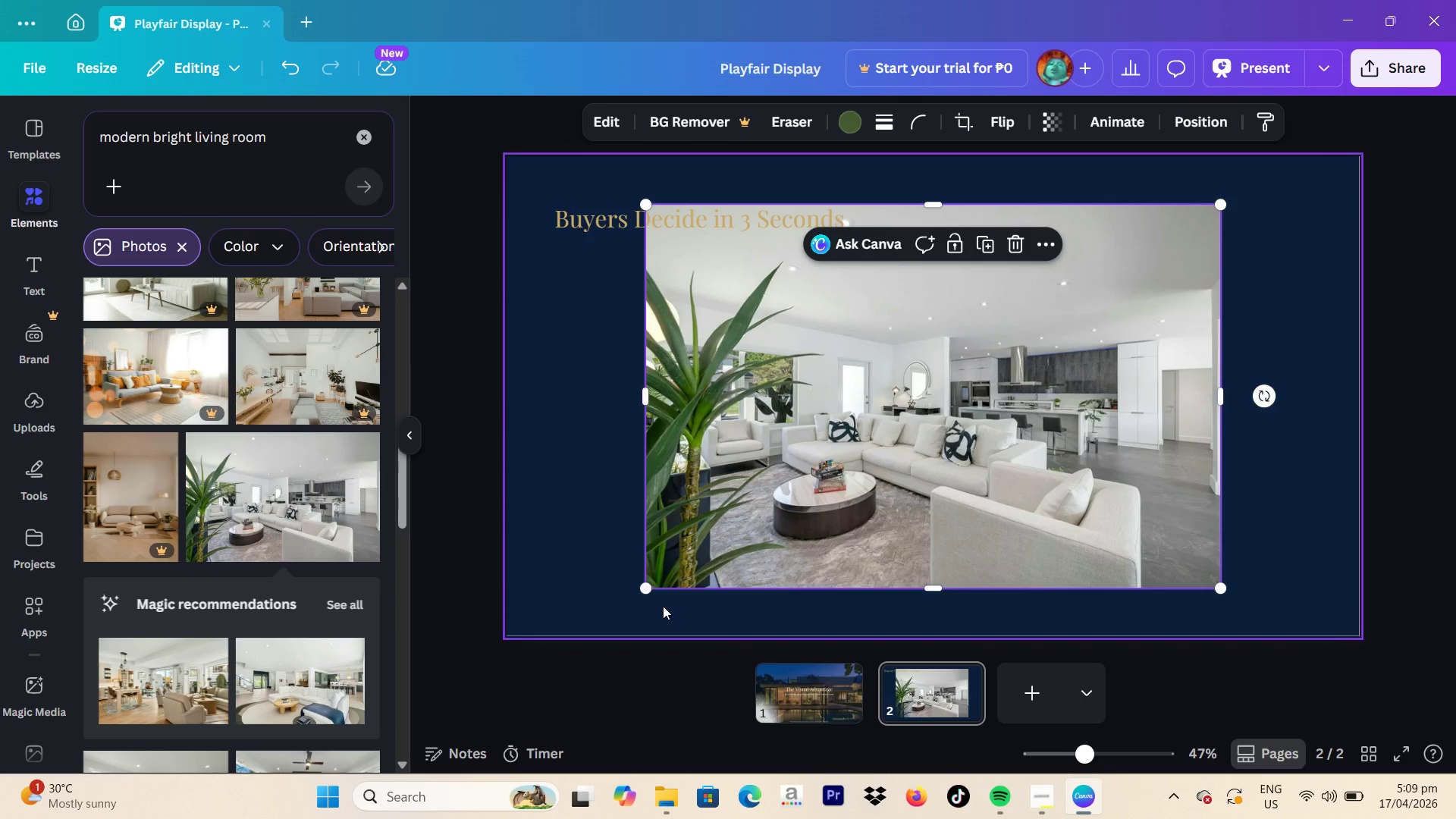 
left_click_drag(start_coordinate=[648, 589], to_coordinate=[760, 523])
 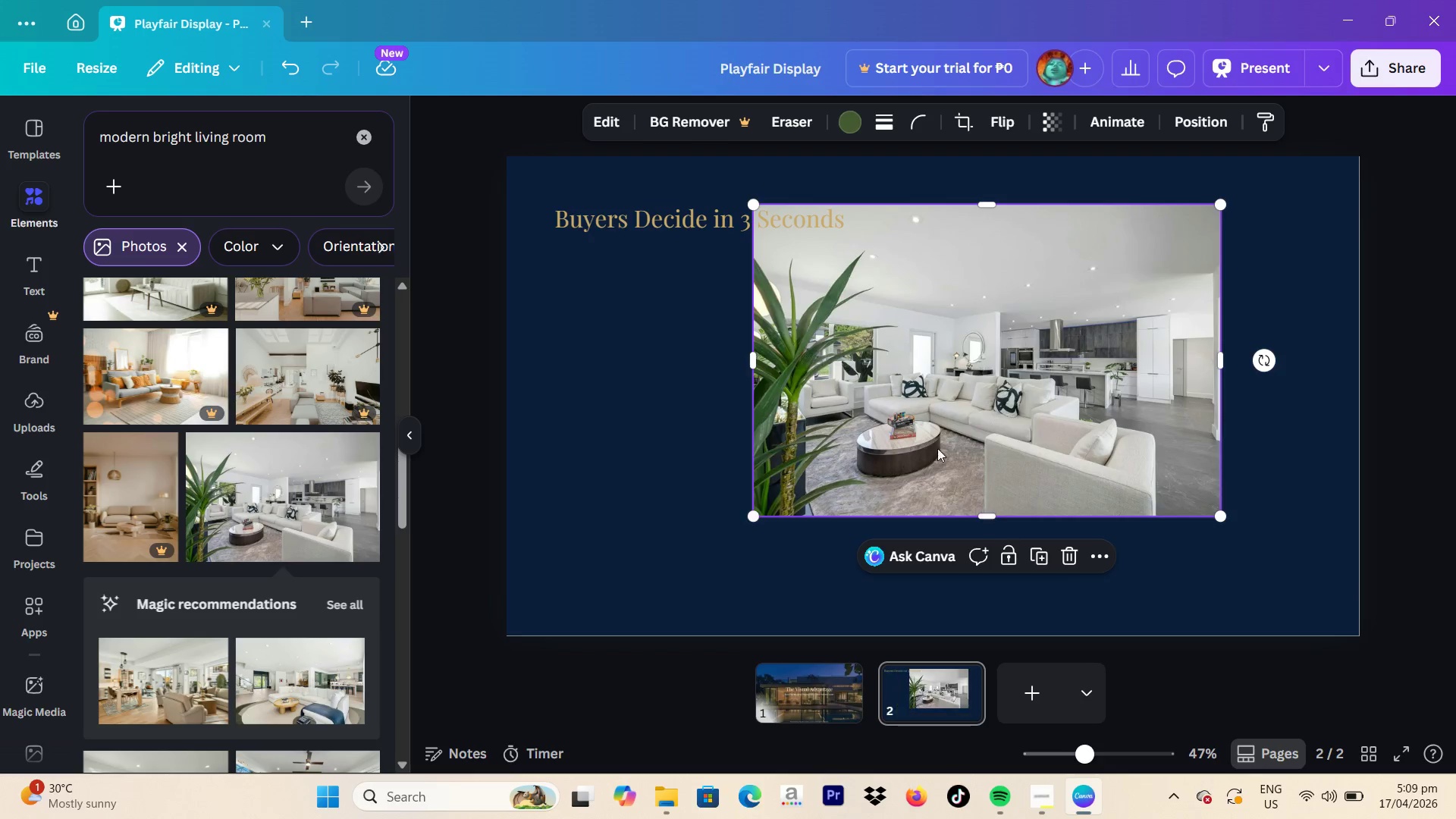 
left_click_drag(start_coordinate=[939, 447], to_coordinate=[1043, 488])
 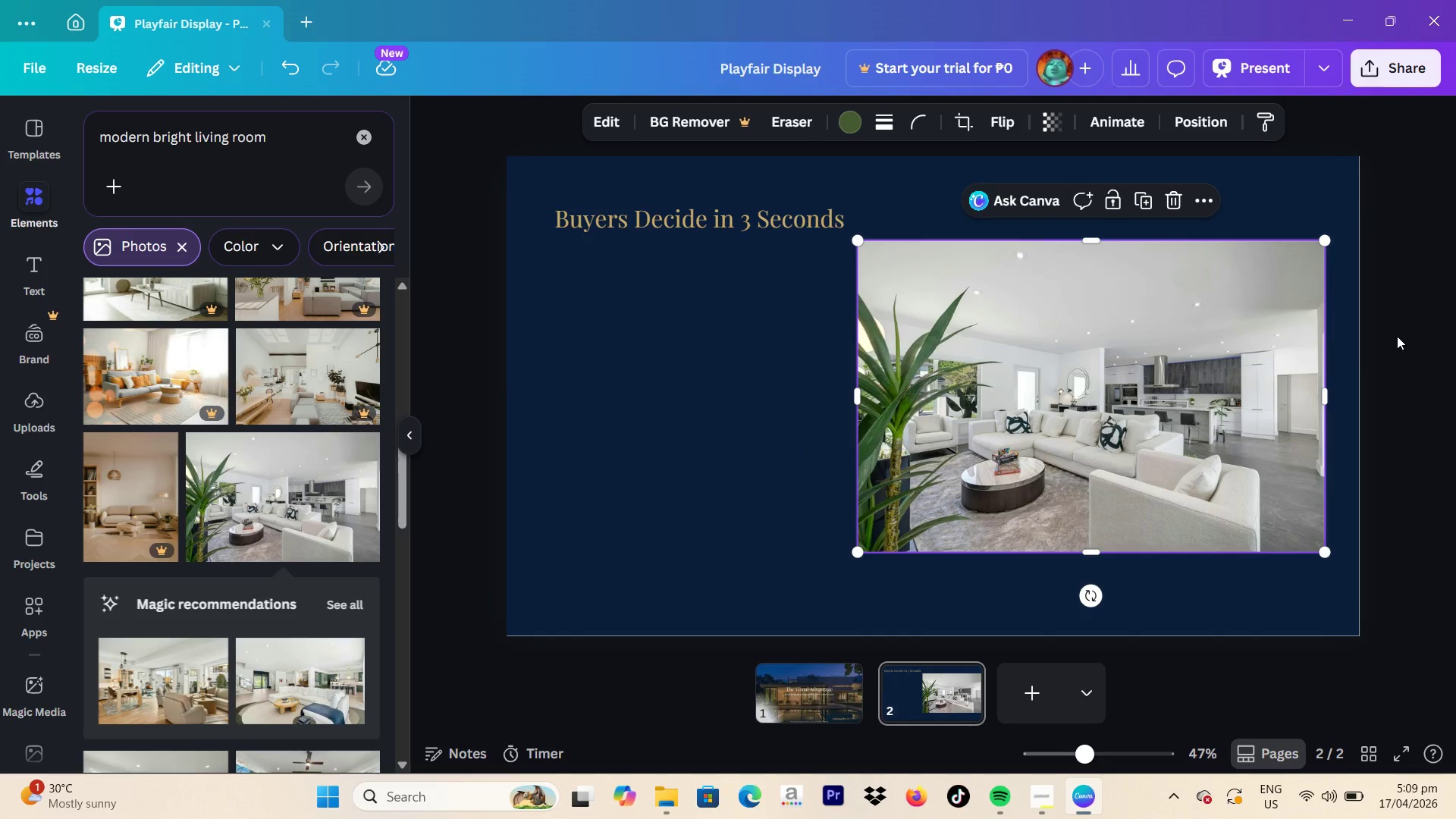 
left_click([1397, 336])
 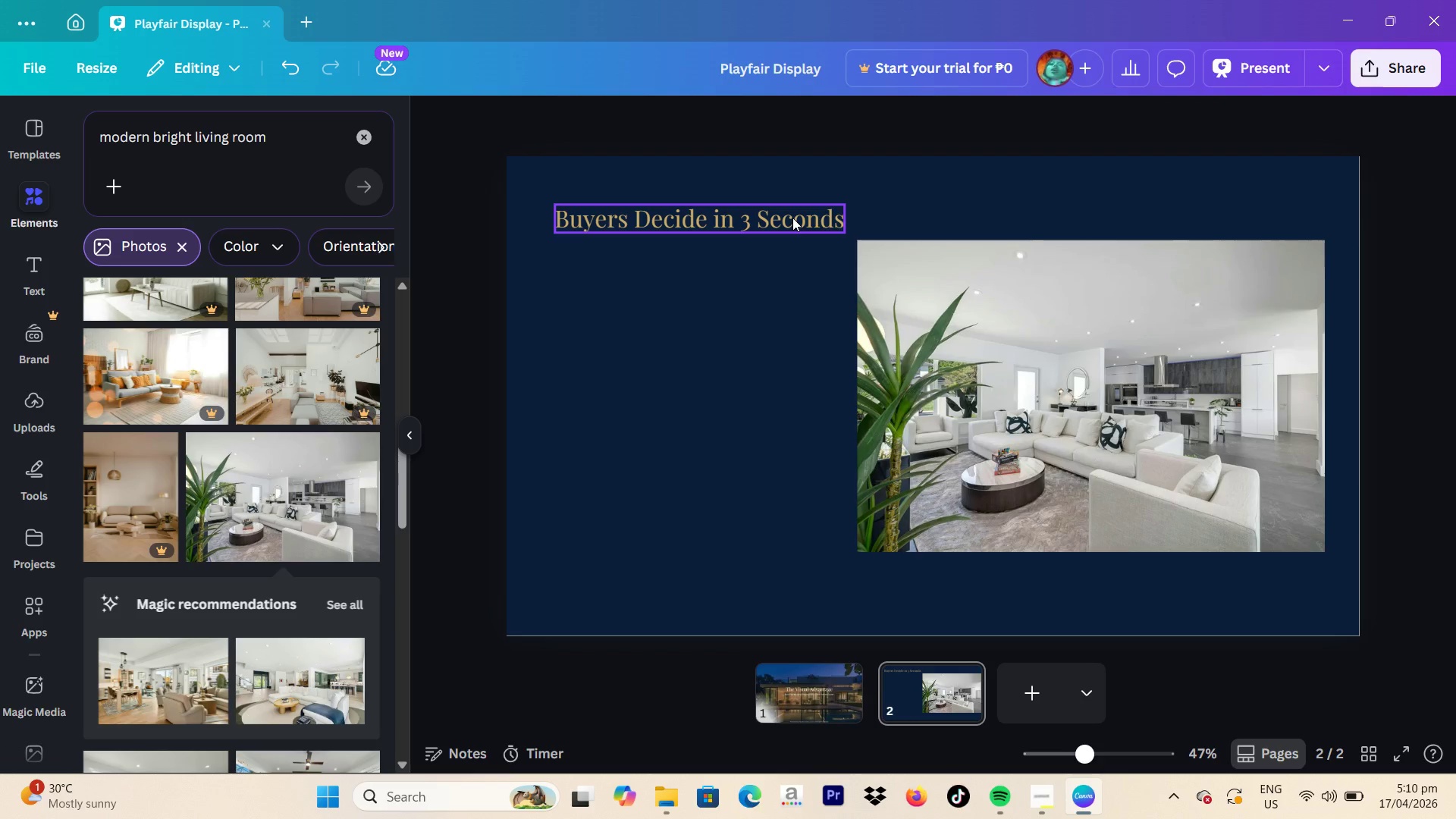 
wait(8.73)
 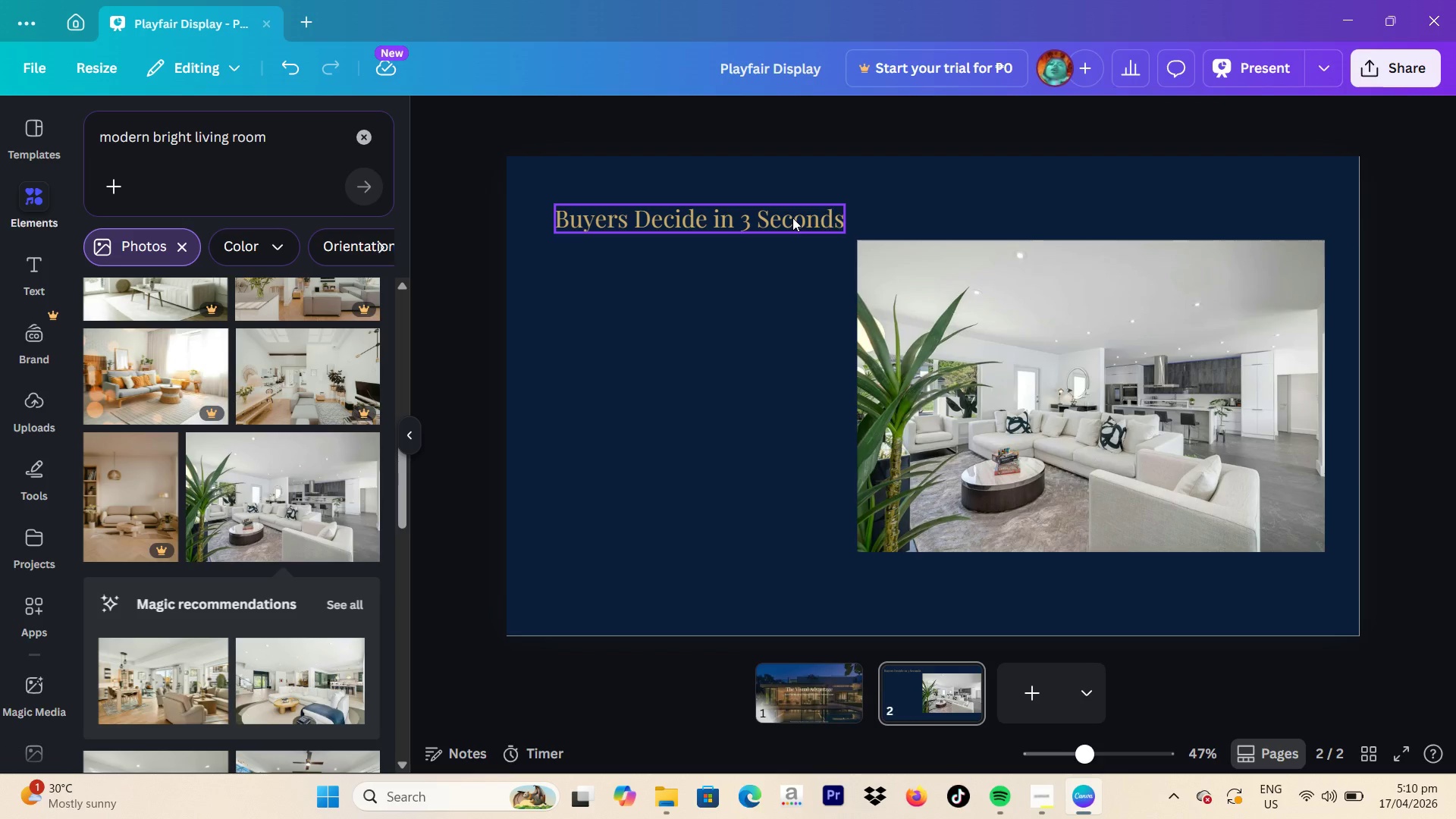 
left_click([814, 695])
 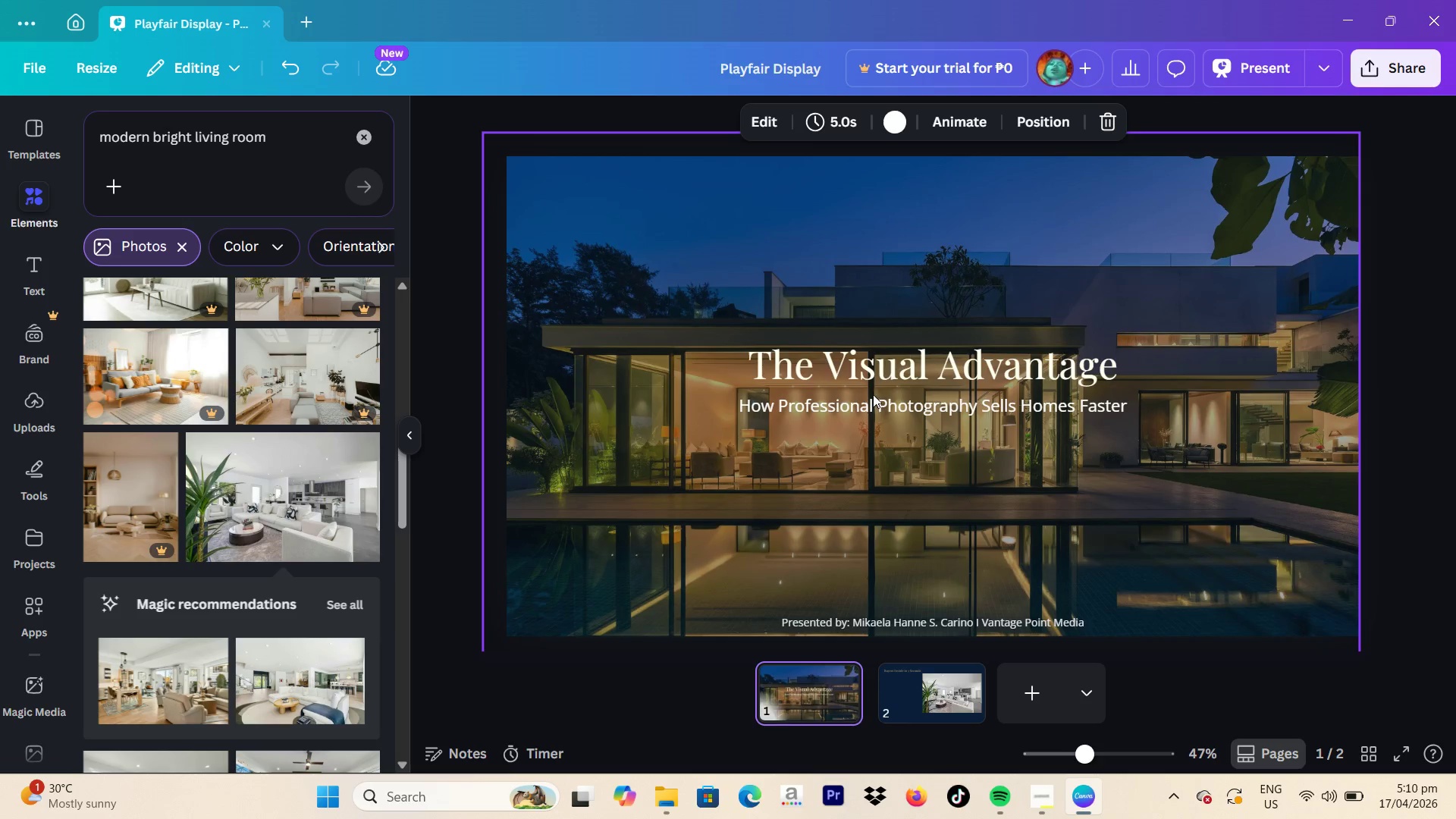 
left_click([873, 403])
 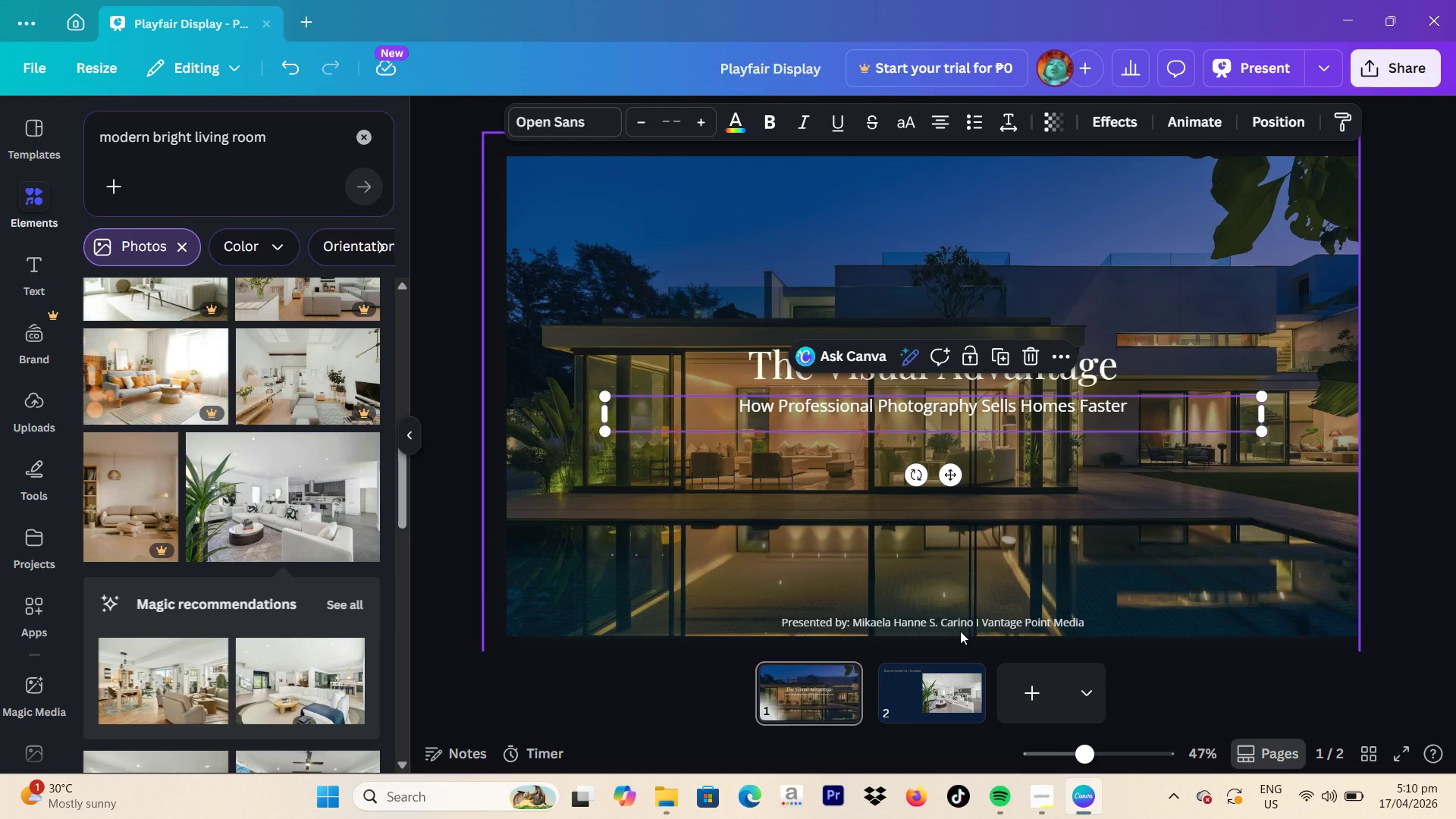 
left_click([959, 628])
 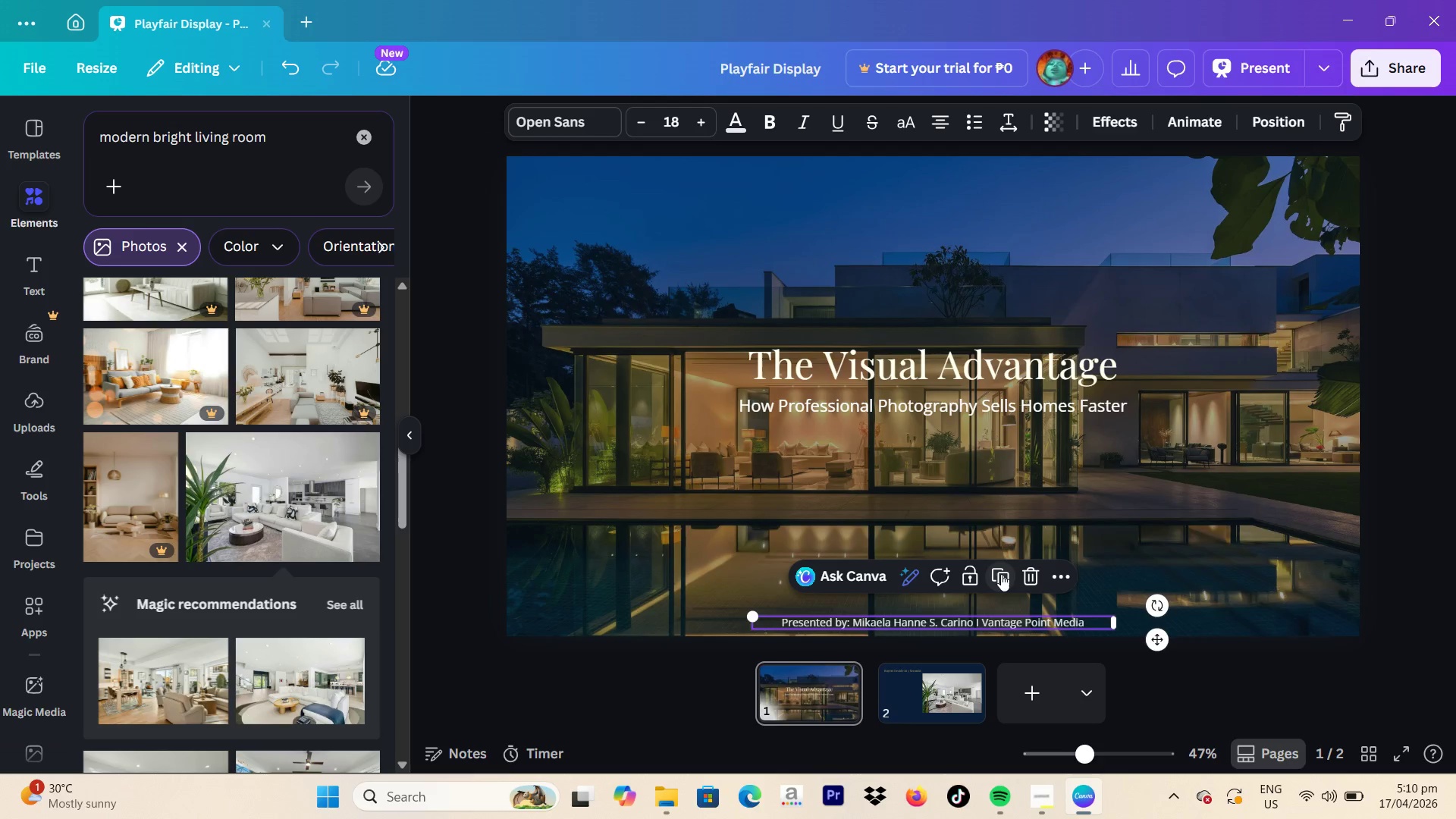 
left_click([1001, 574])
 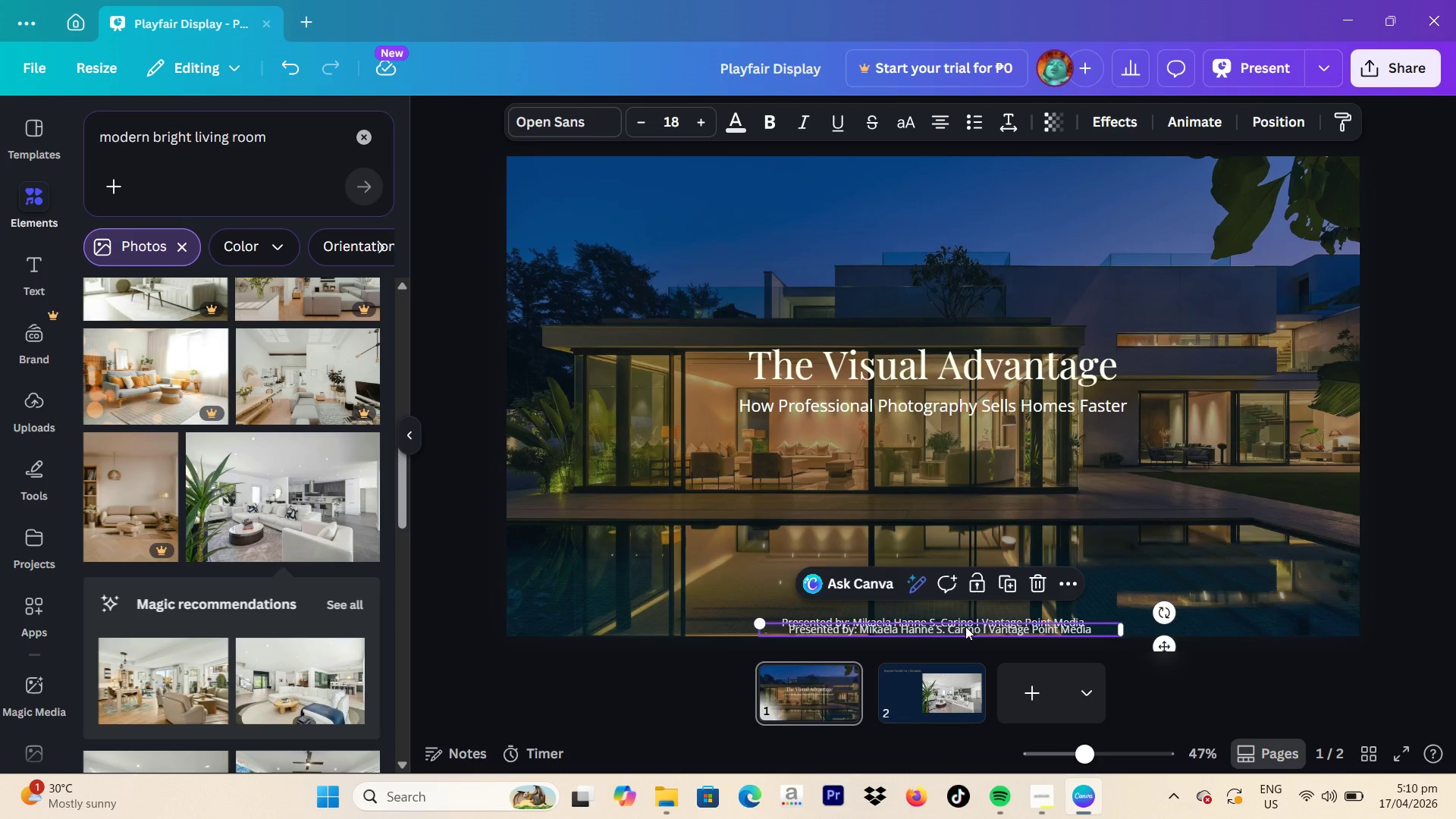 
left_click_drag(start_coordinate=[965, 627], to_coordinate=[934, 692])
 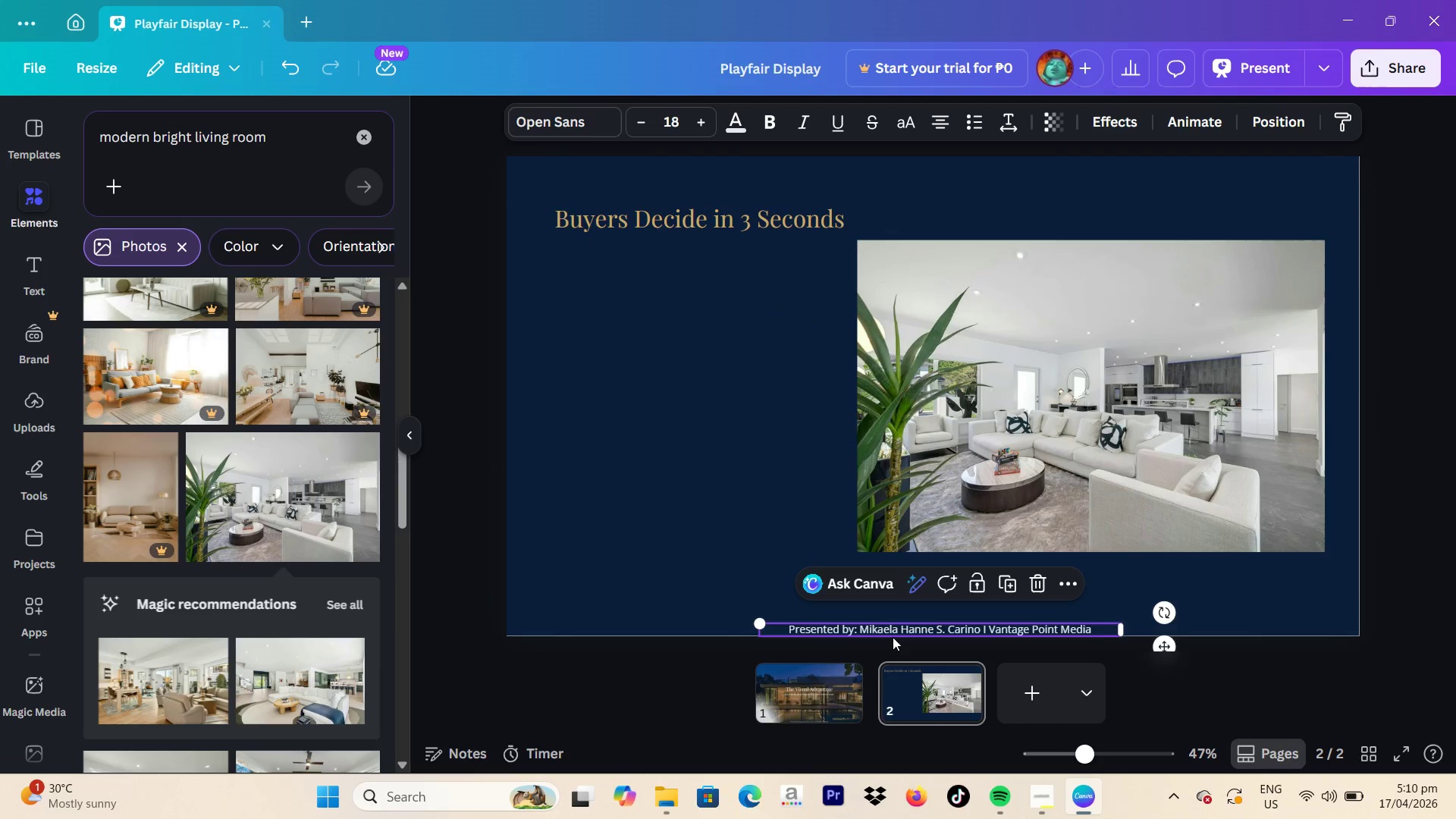 
left_click_drag(start_coordinate=[895, 626], to_coordinate=[679, 339])
 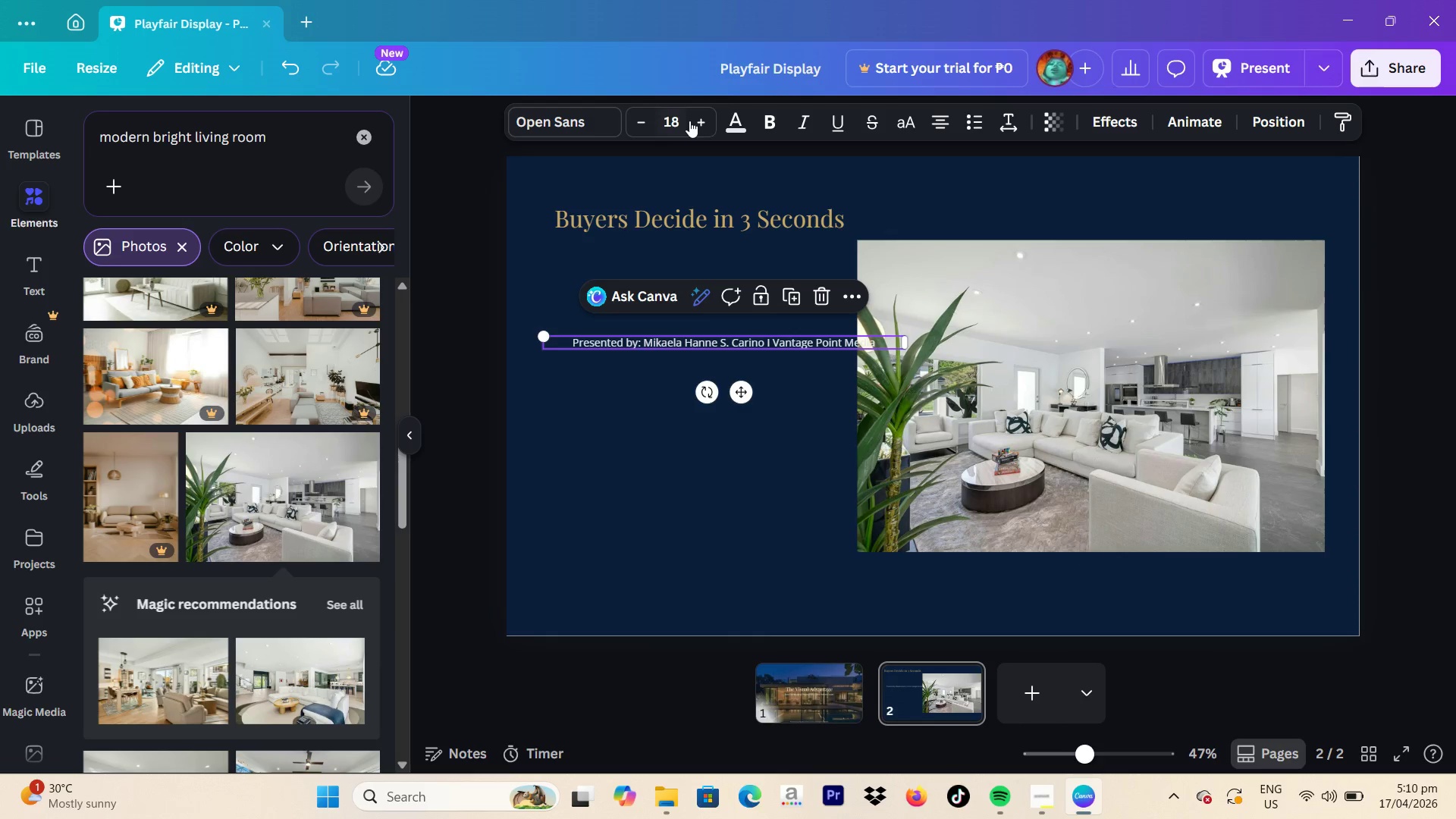 
double_click([703, 122])
 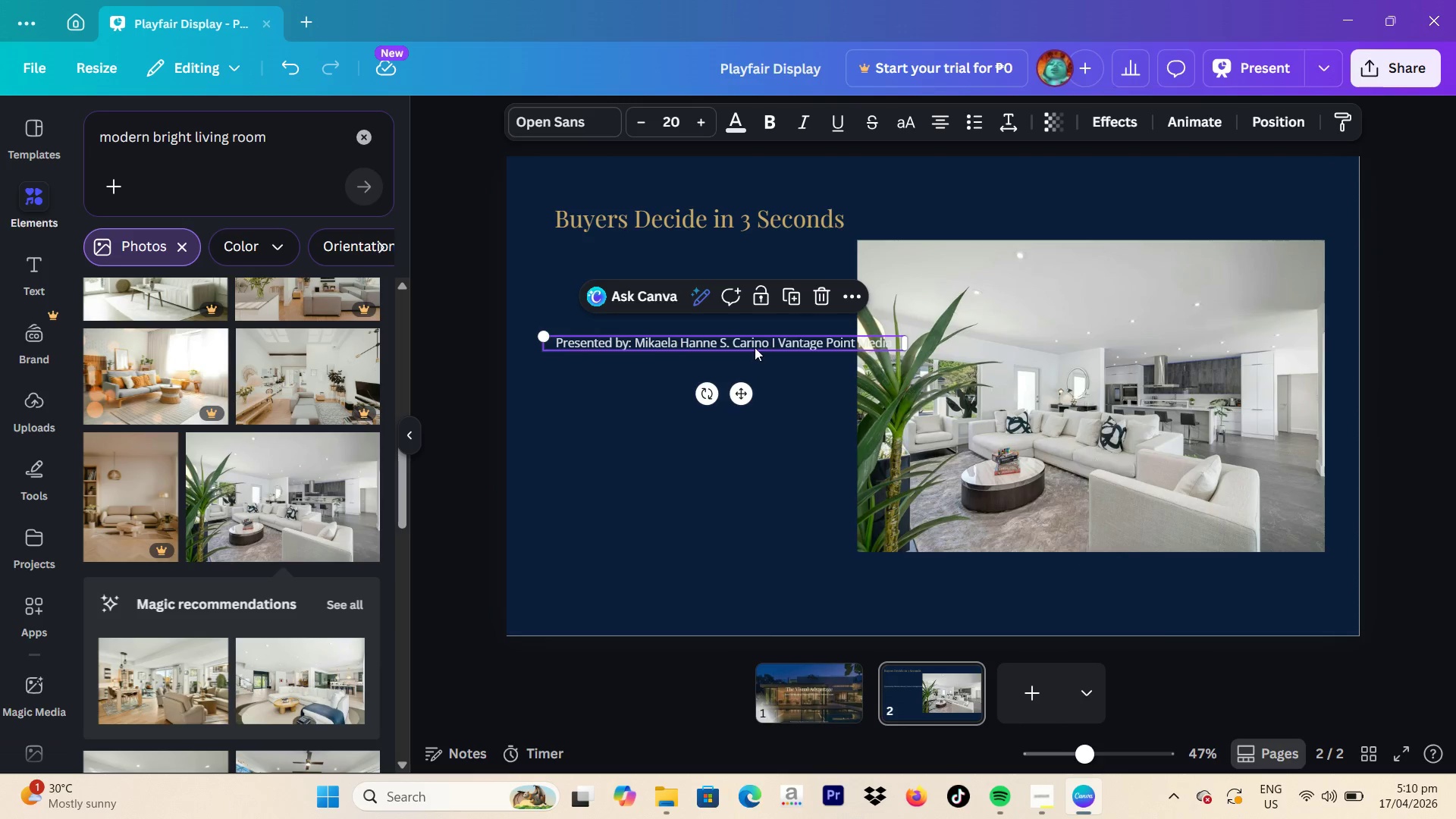 
left_click([755, 342])
 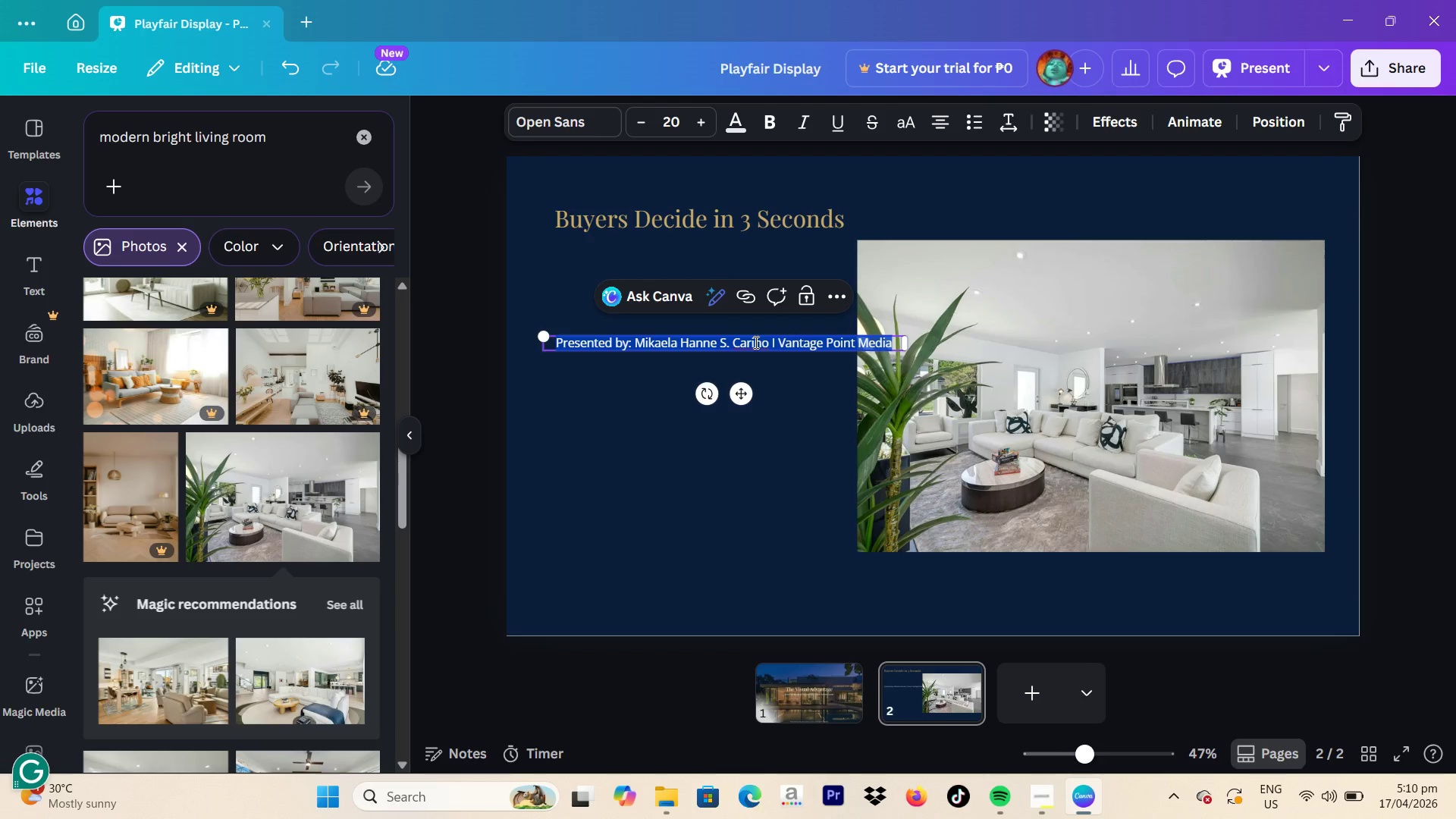 
left_click([981, 118])
 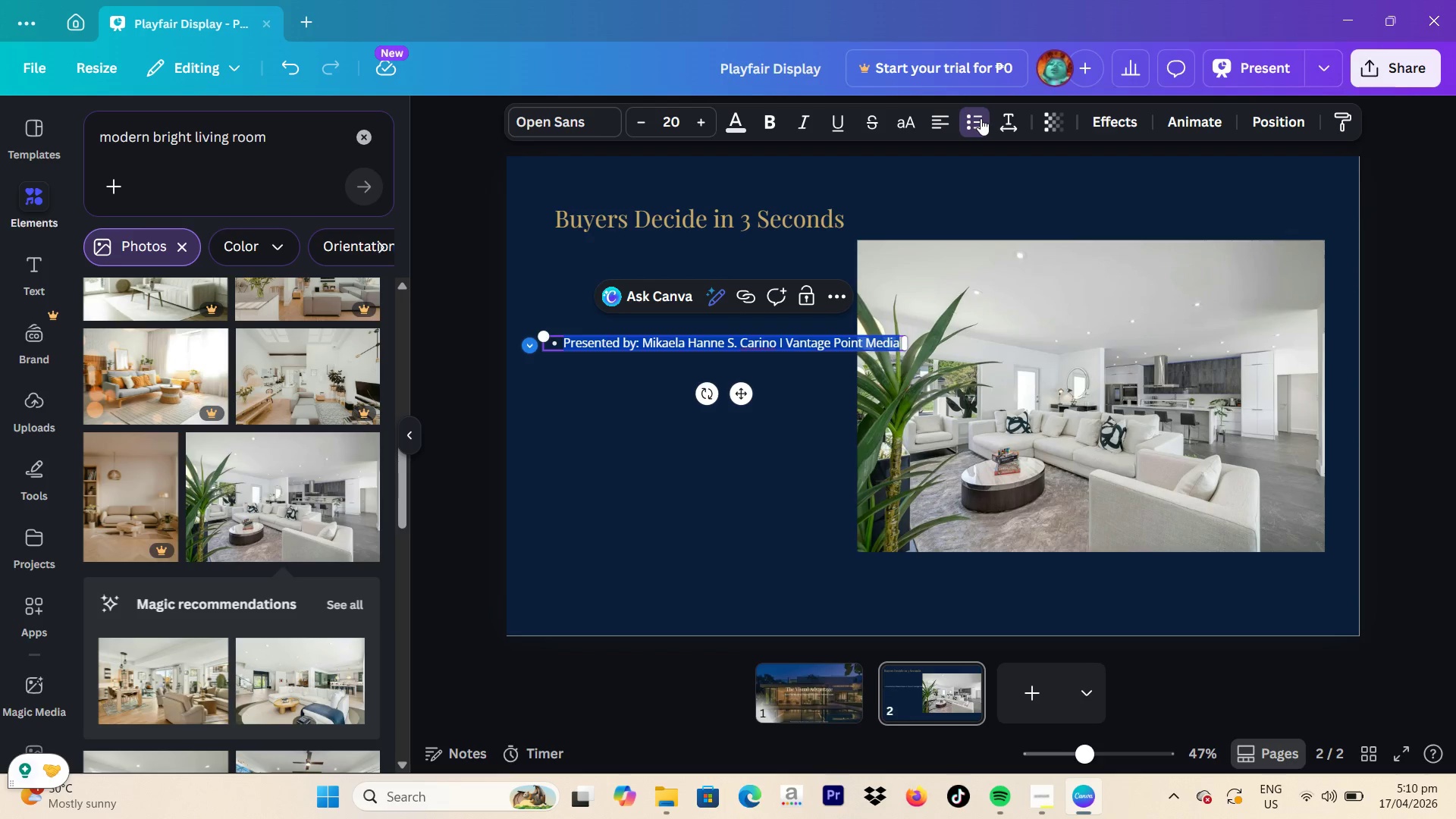 
type(Listing are judged instantly ob)
key(Backspace)
type(nline)
 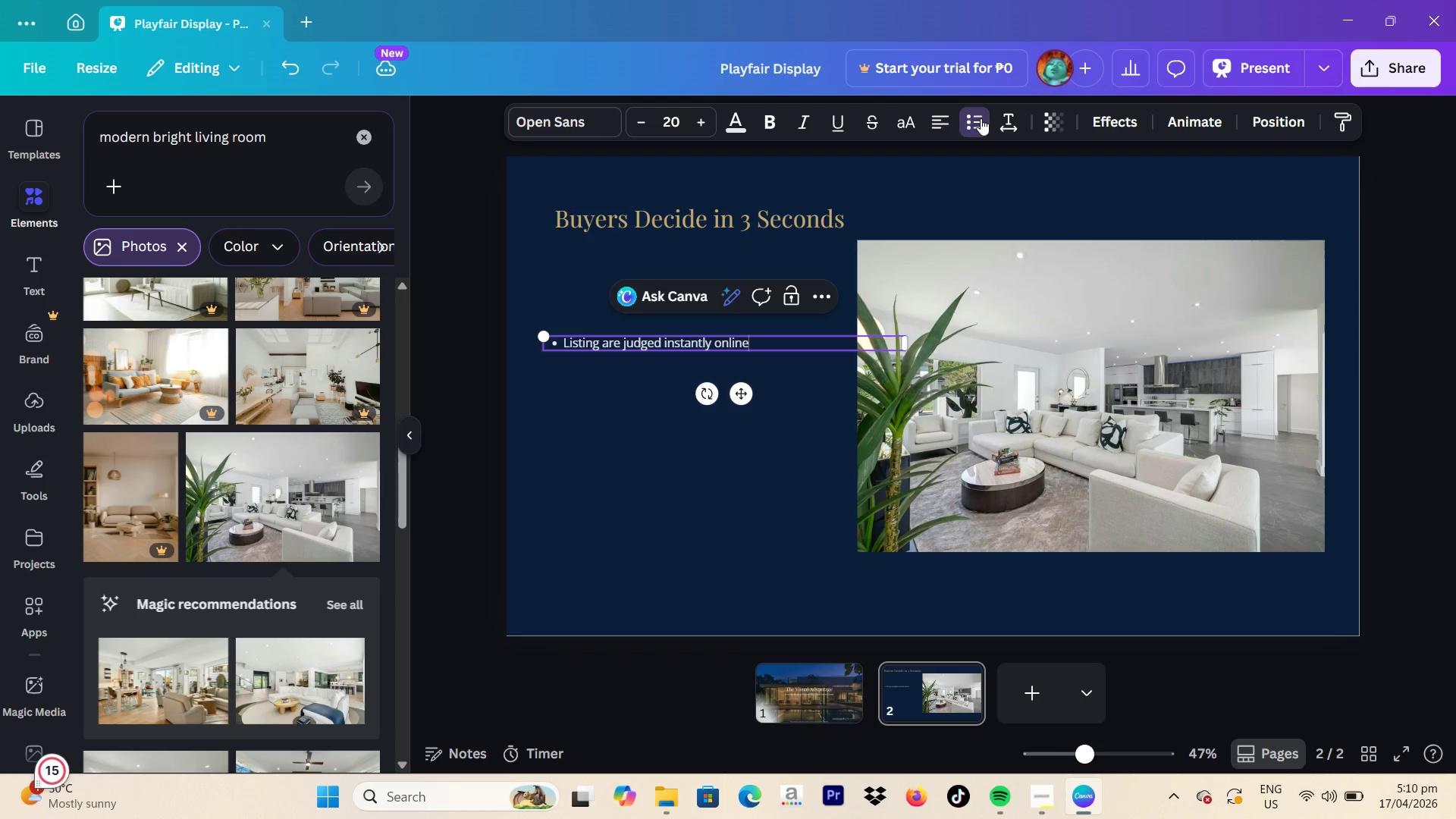 
key(Enter)
 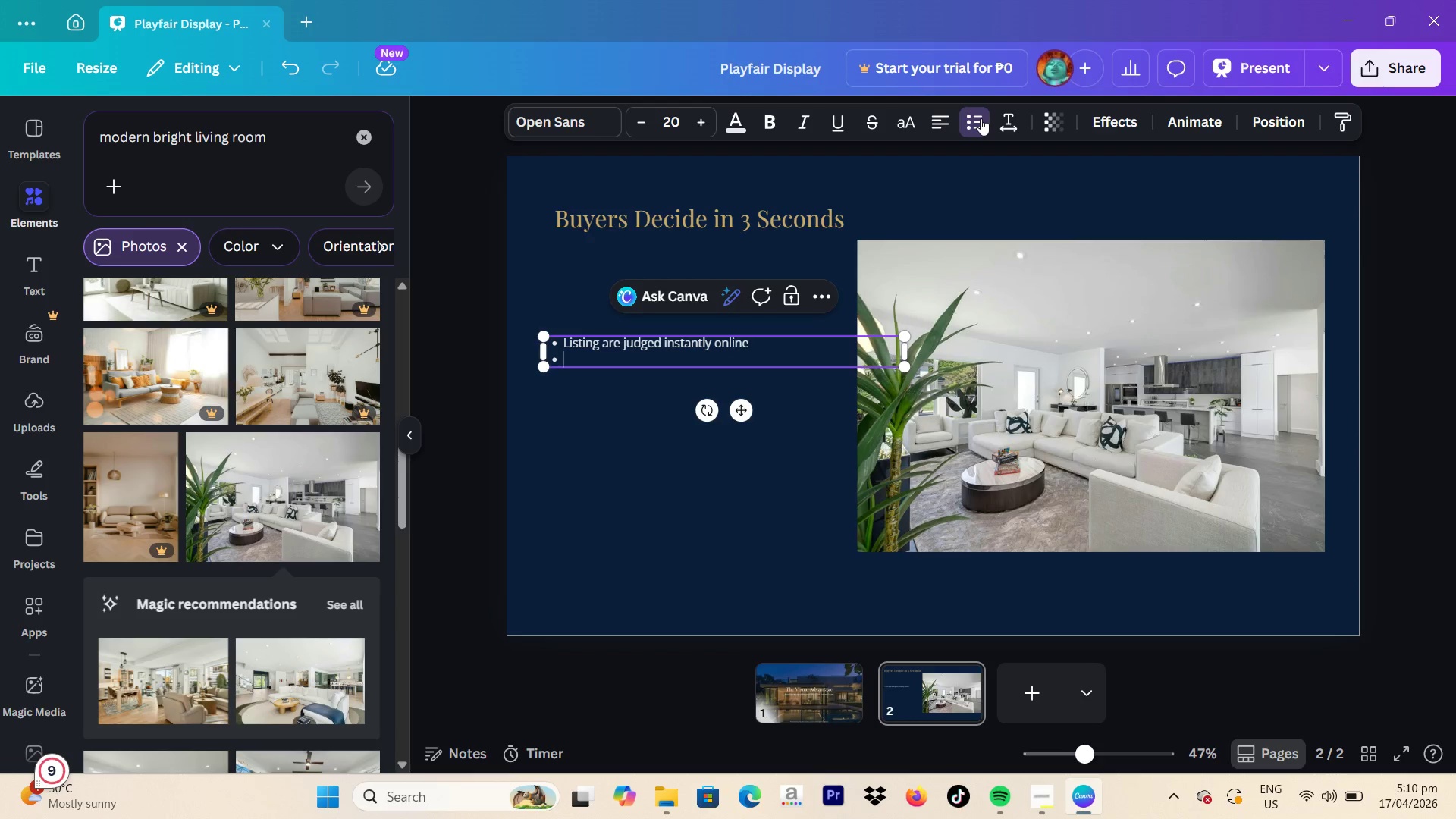 
type(The hero image determines clicks)
 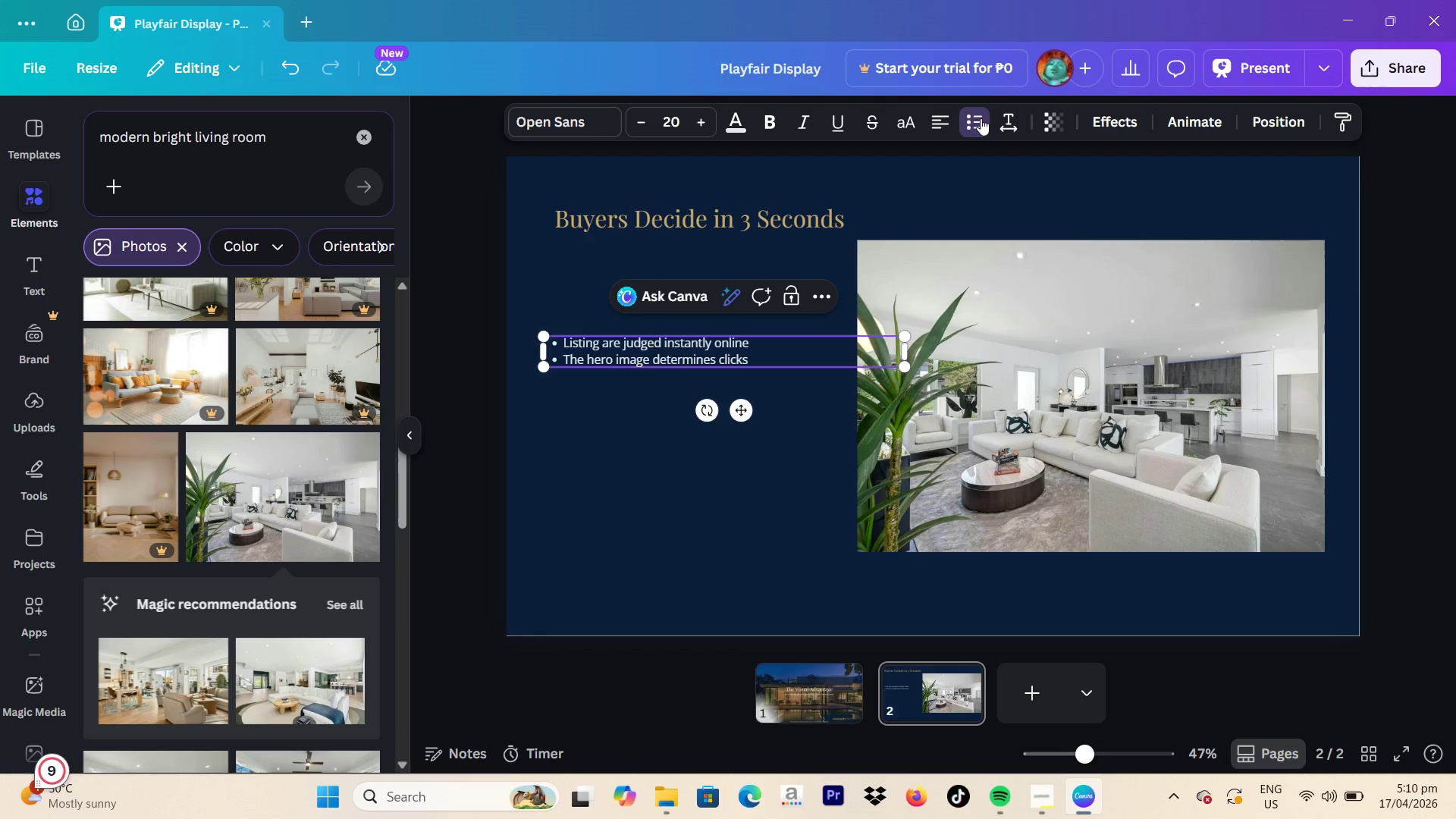 
key(Enter)
 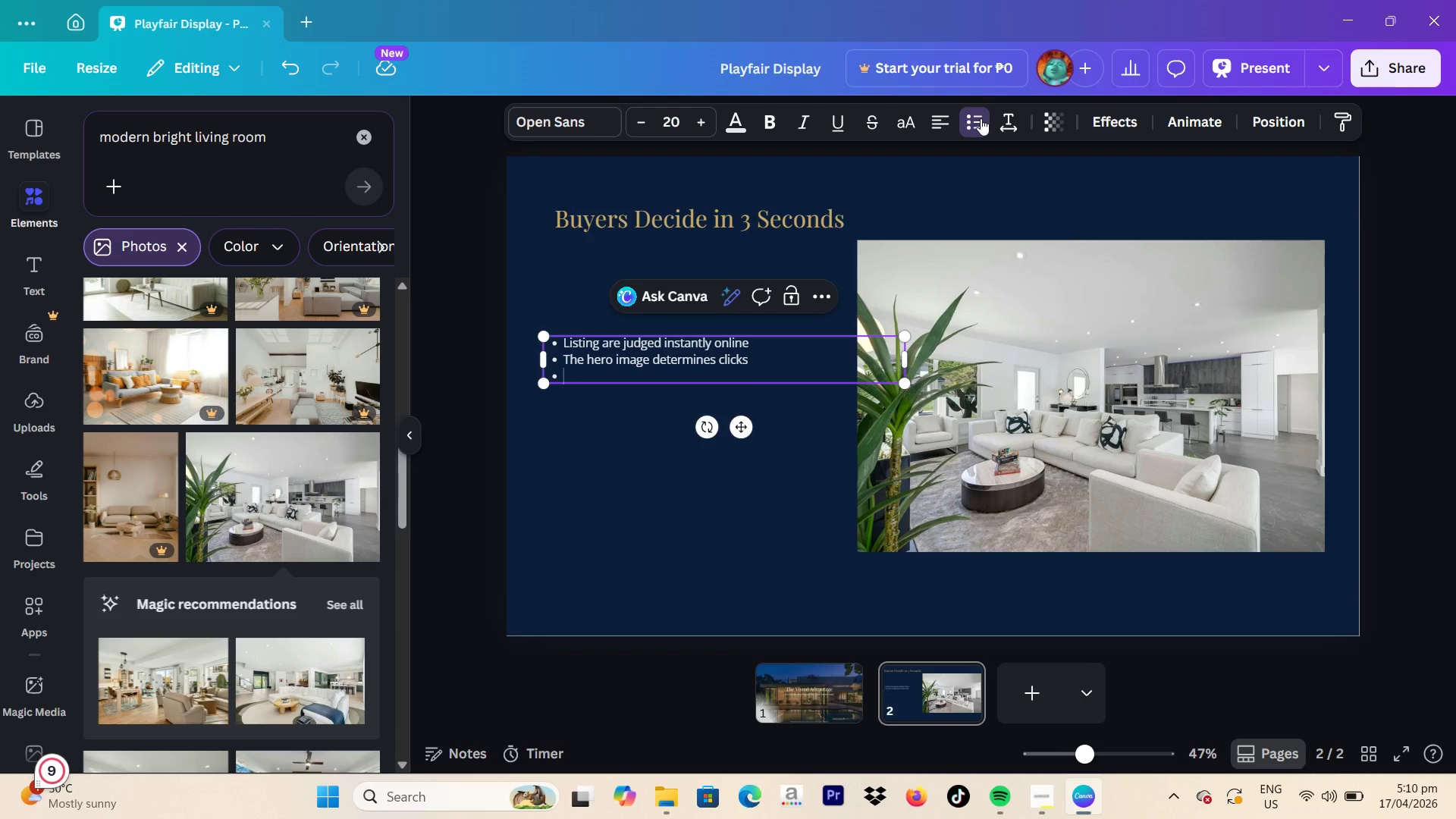 
type(Poor lighting = skipped listings)
 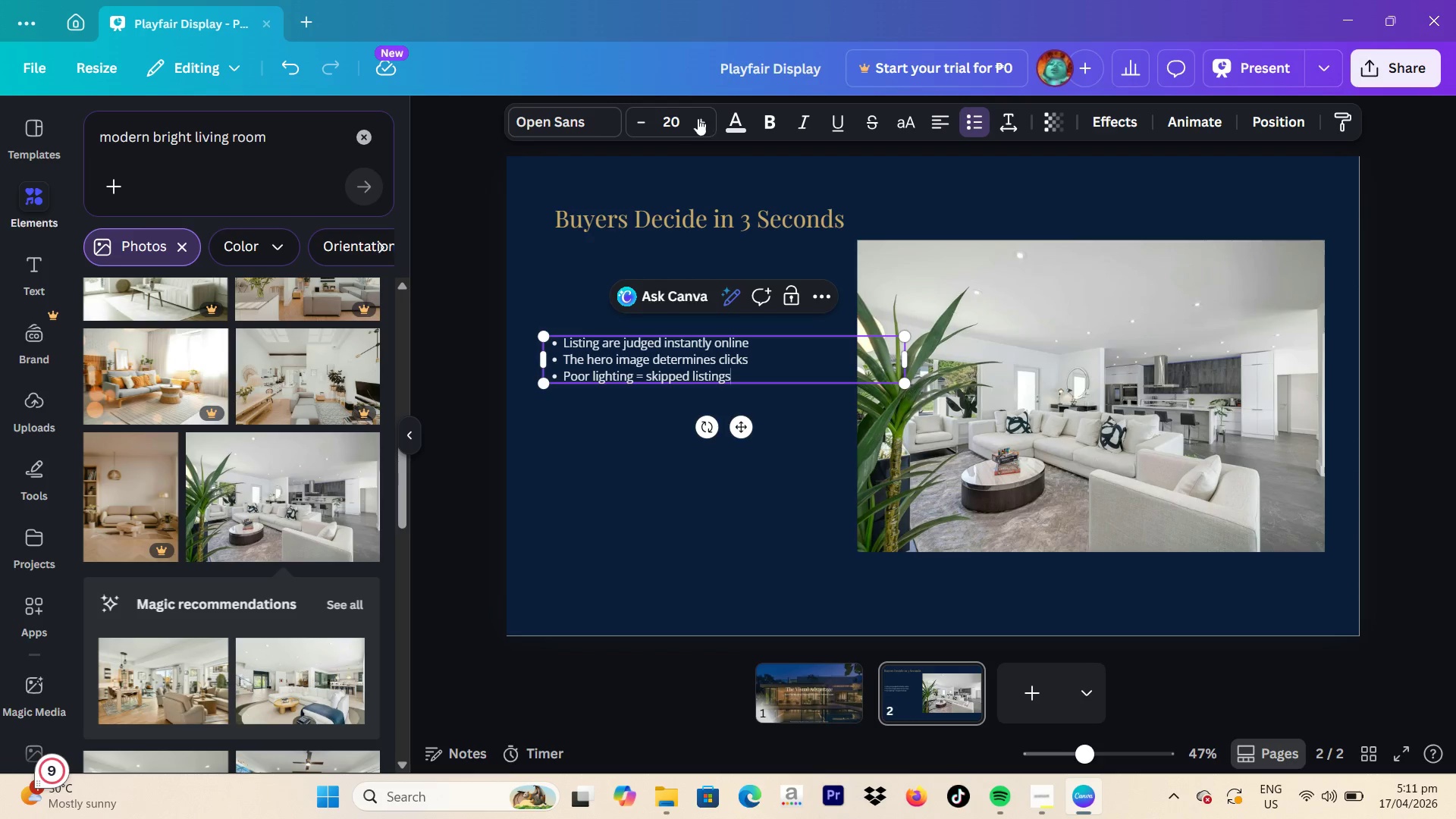 
double_click([705, 115])
 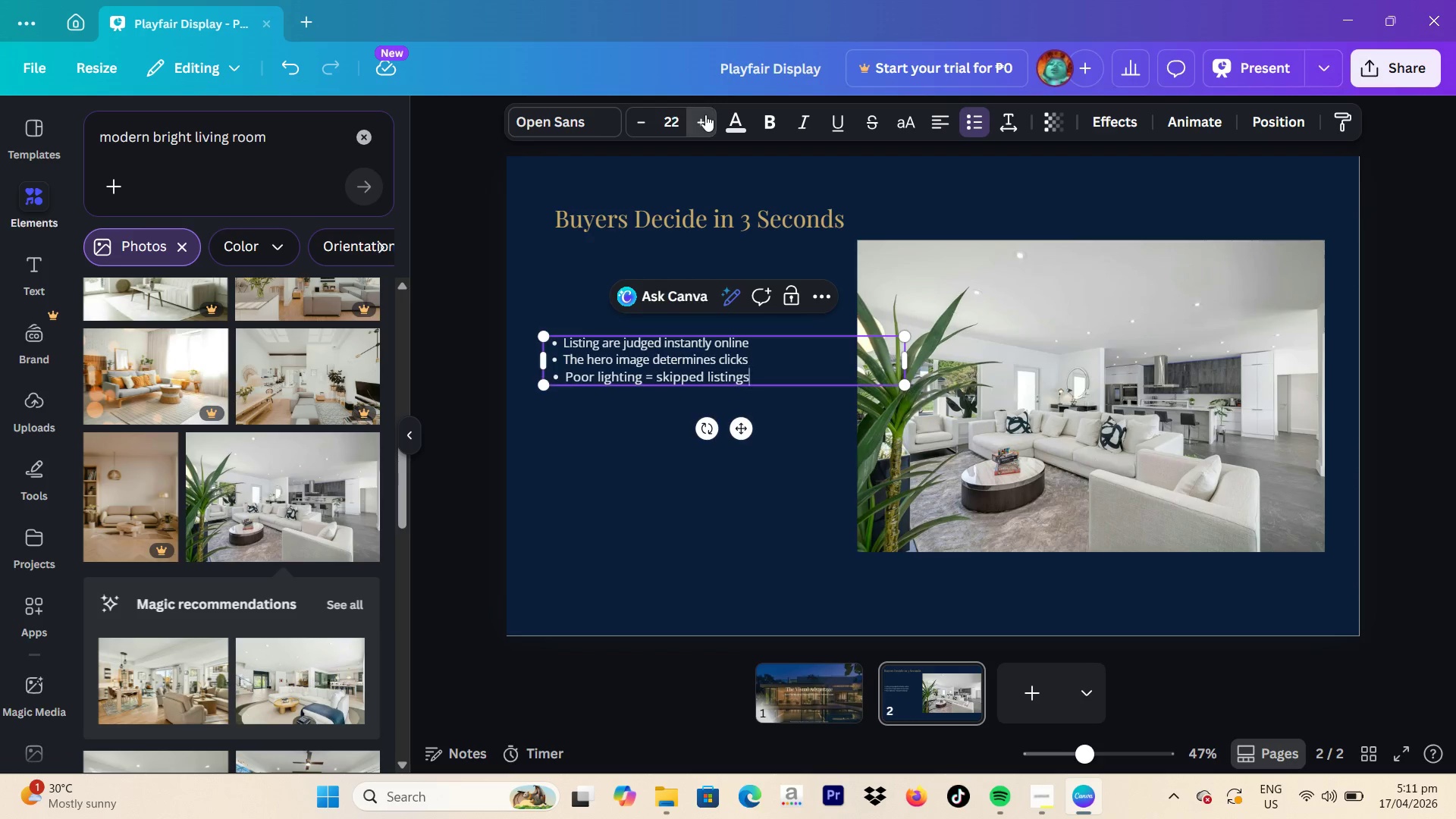 
triple_click([705, 115])
 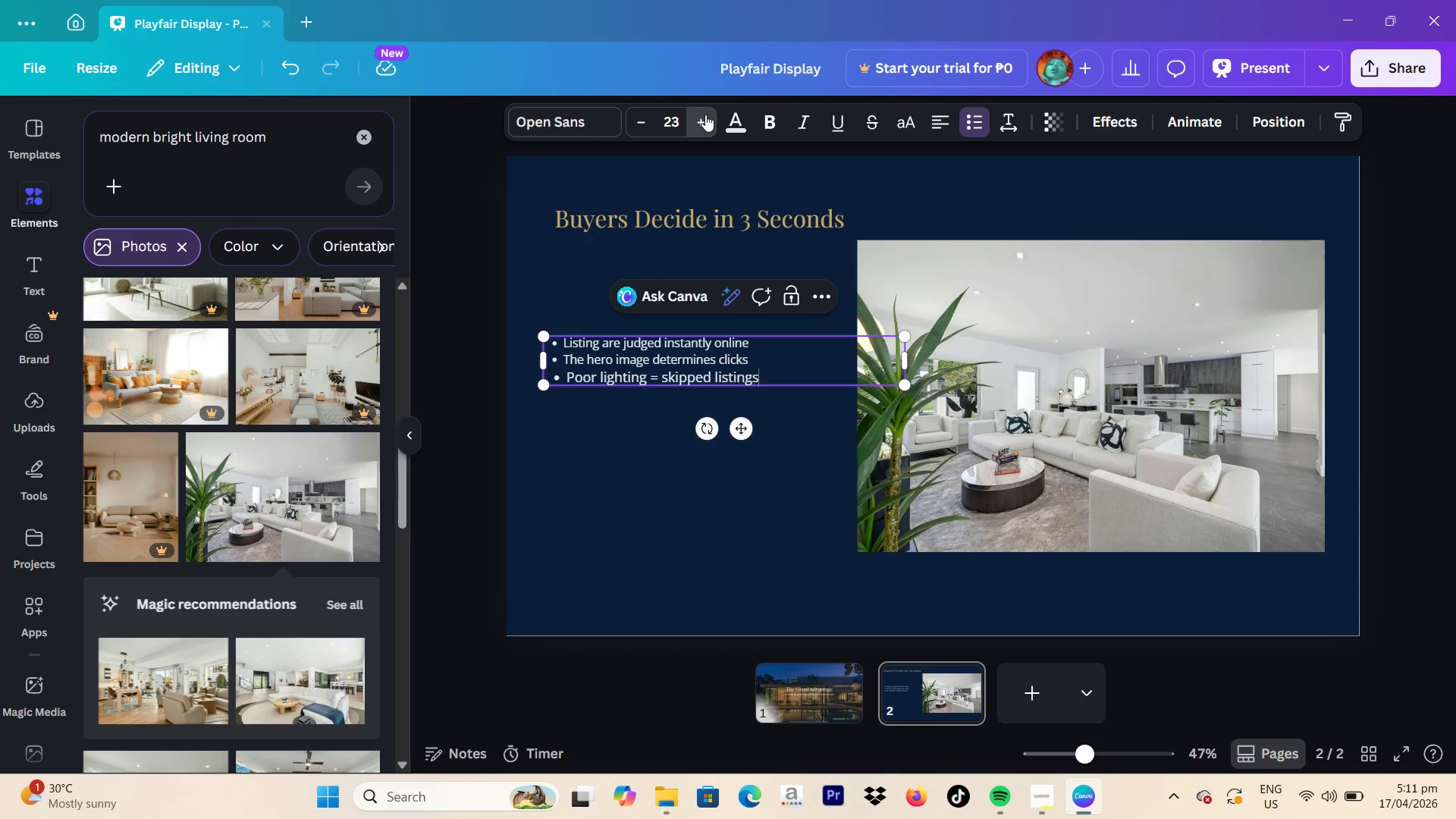 
triple_click([705, 115])
 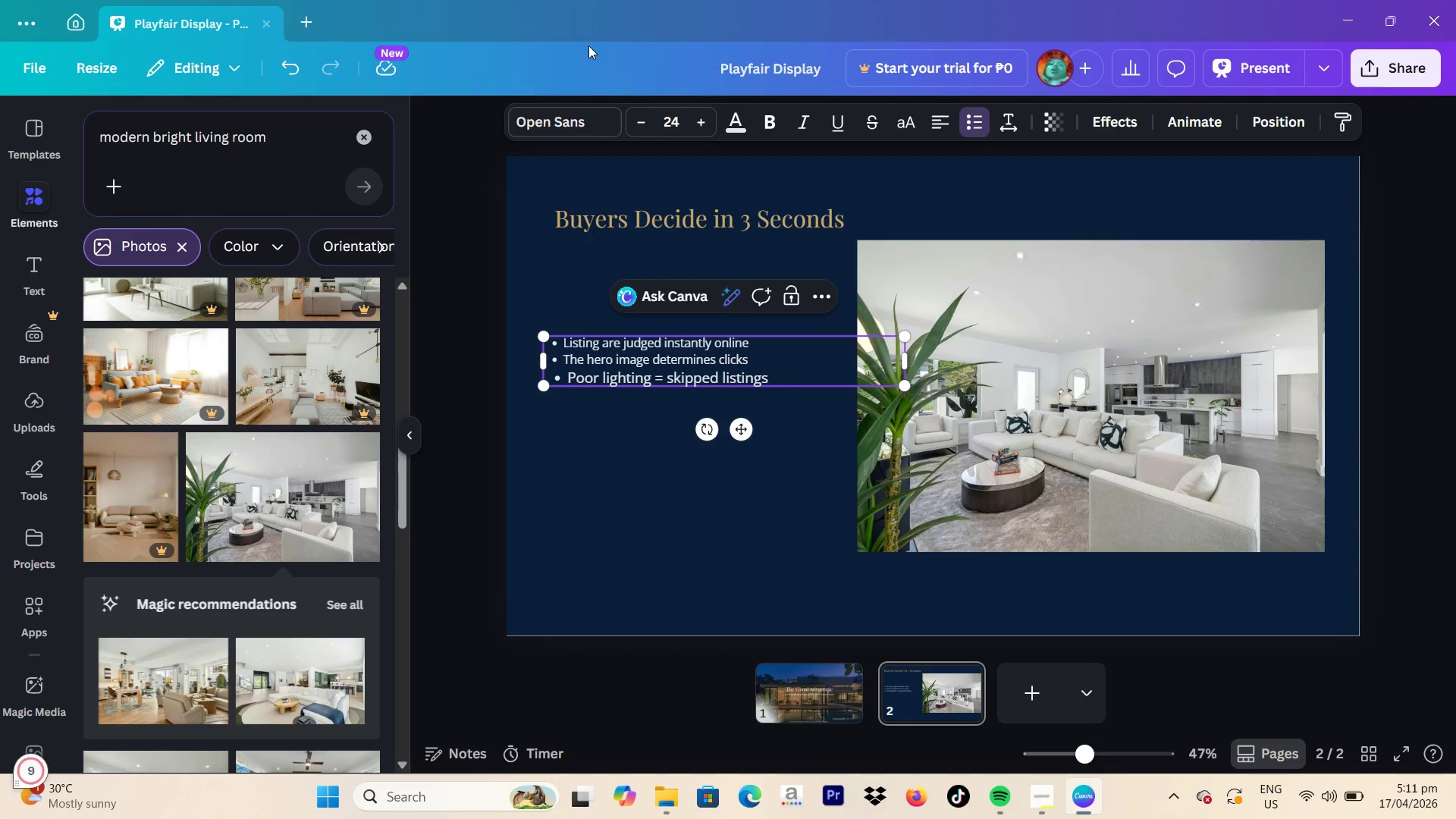 
left_click([291, 73])
 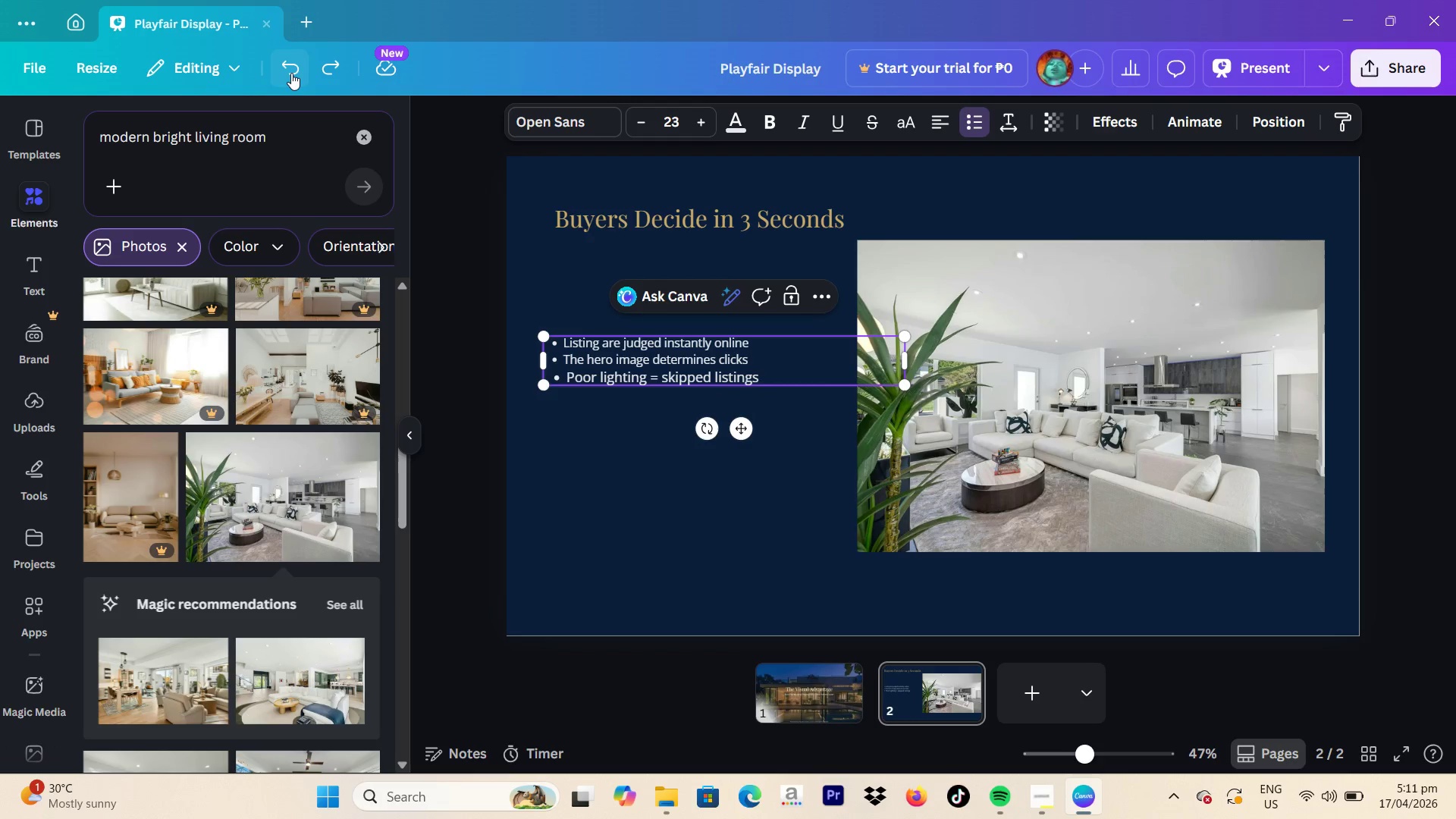 
double_click([291, 73])
 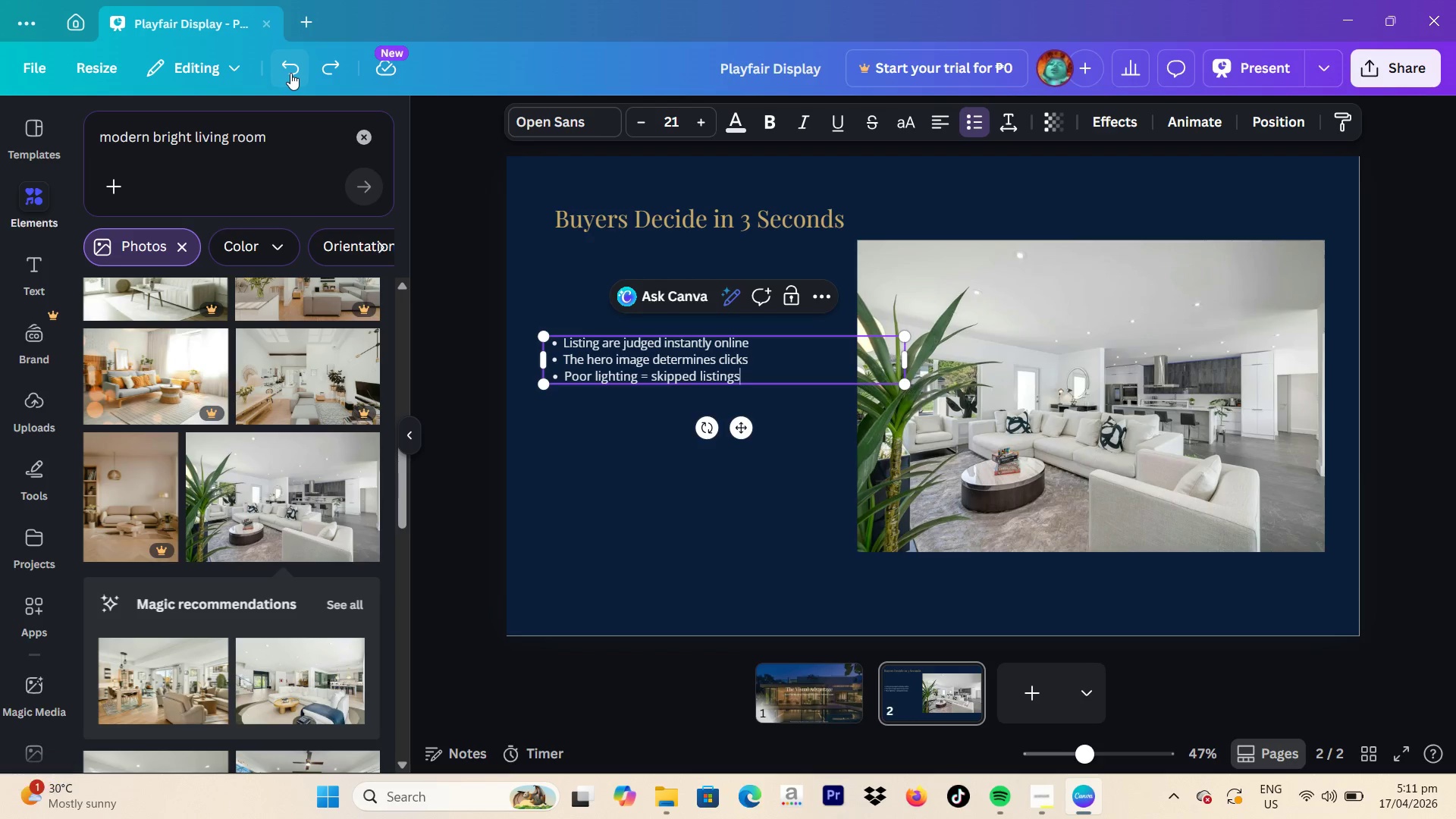 
left_click([290, 73])
 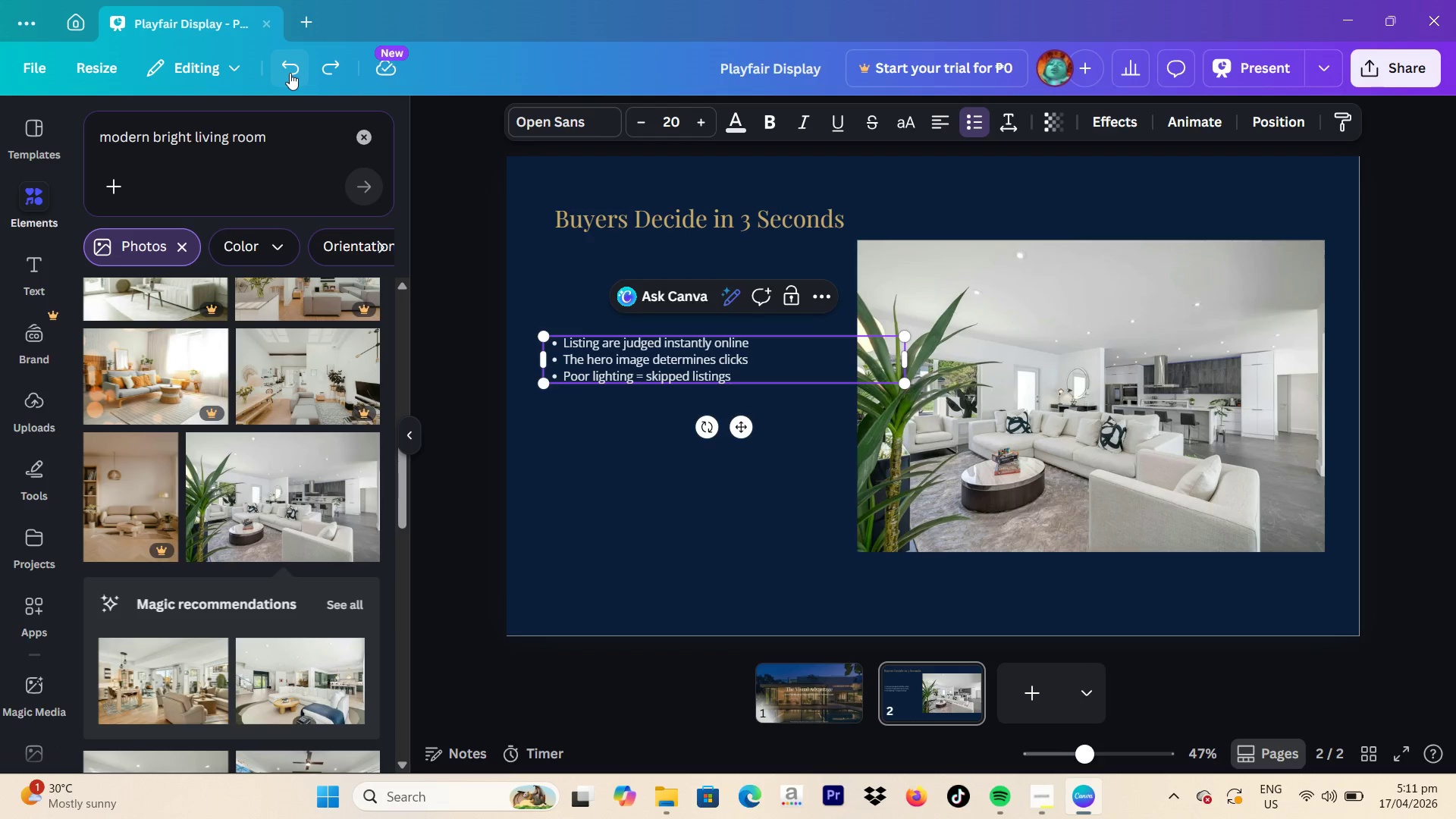 
left_click([290, 73])
 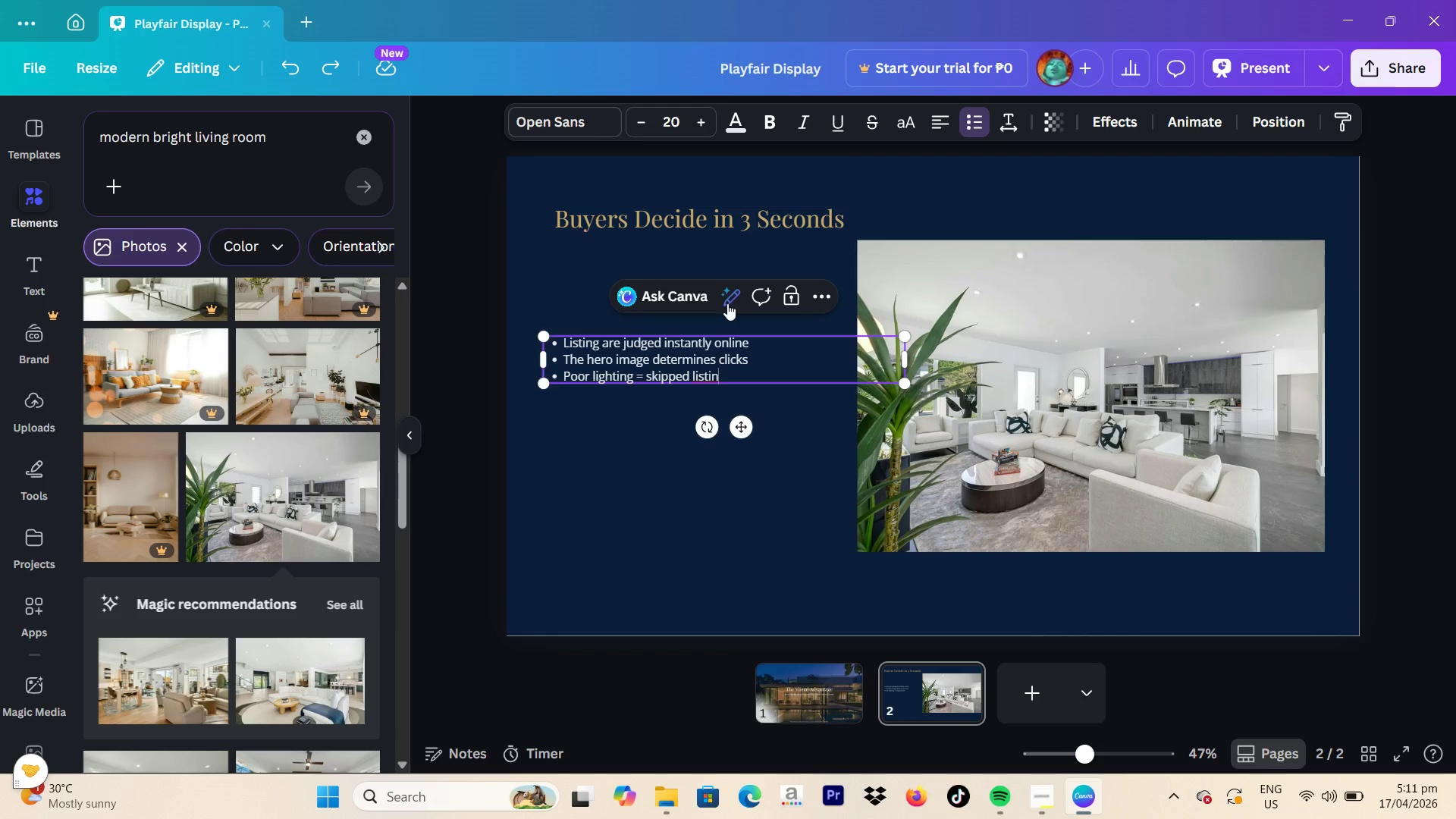 
key(G)
 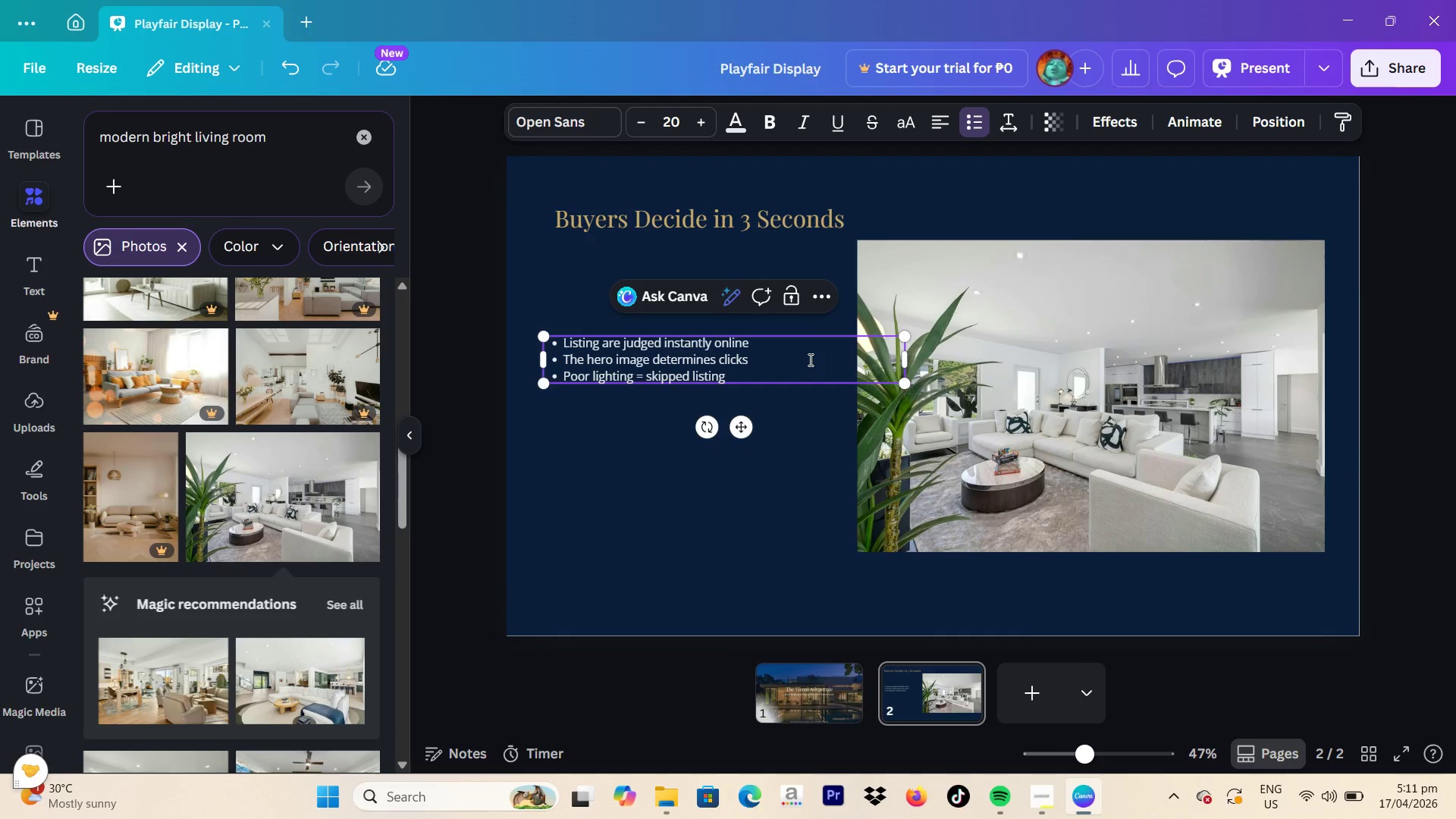 
key(Control+A)
 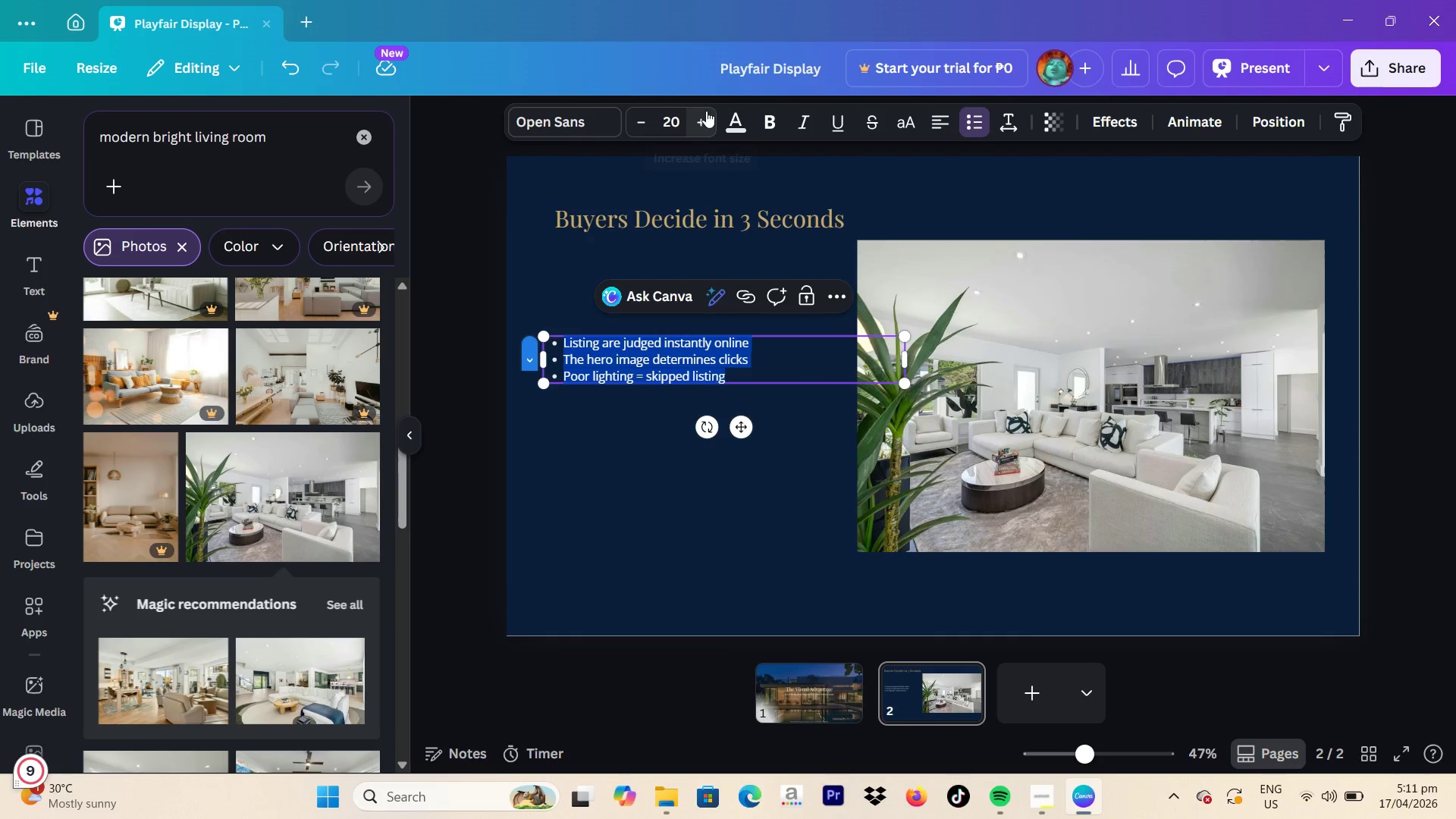 
double_click([704, 114])
 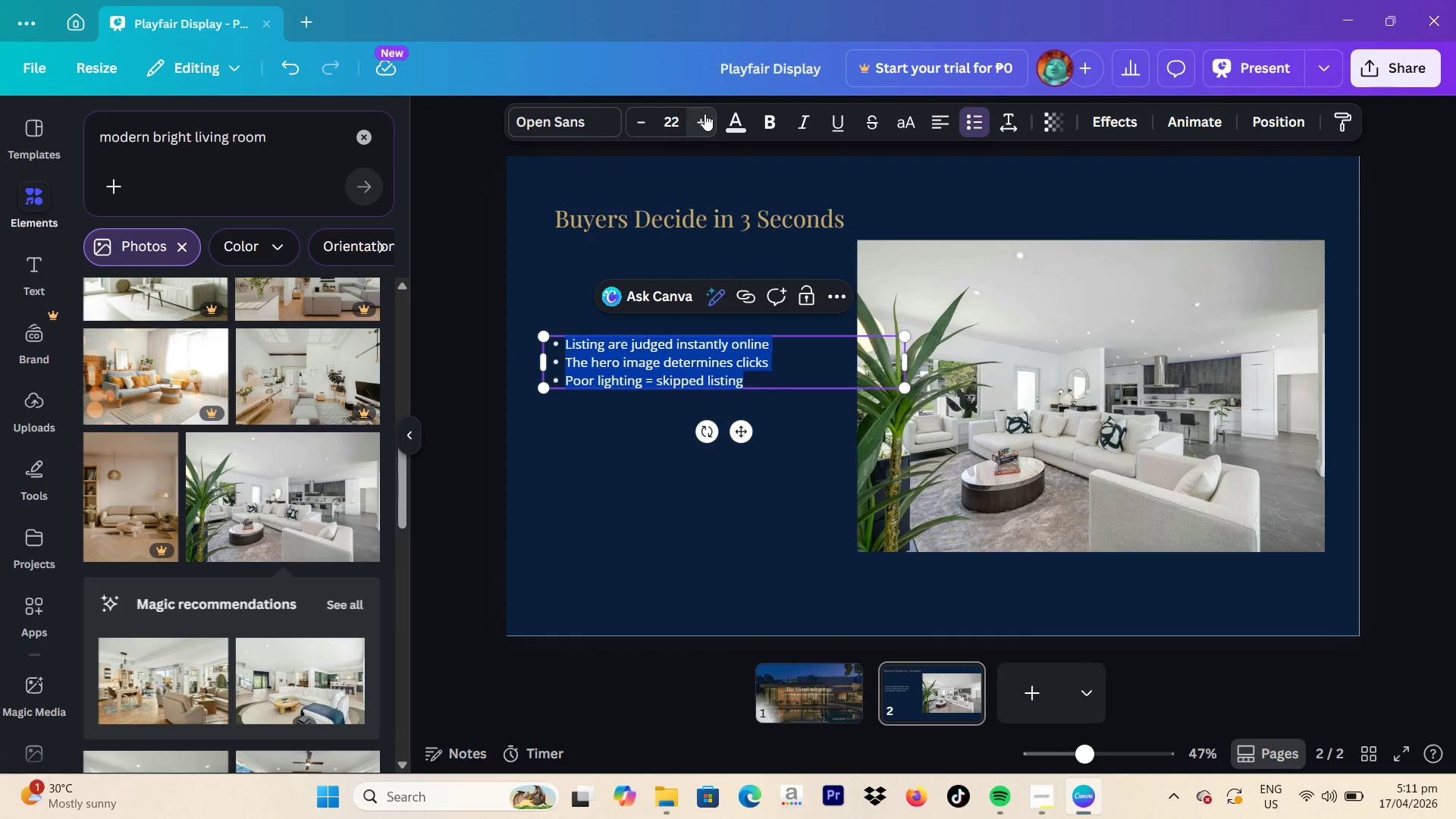 
triple_click([704, 114])
 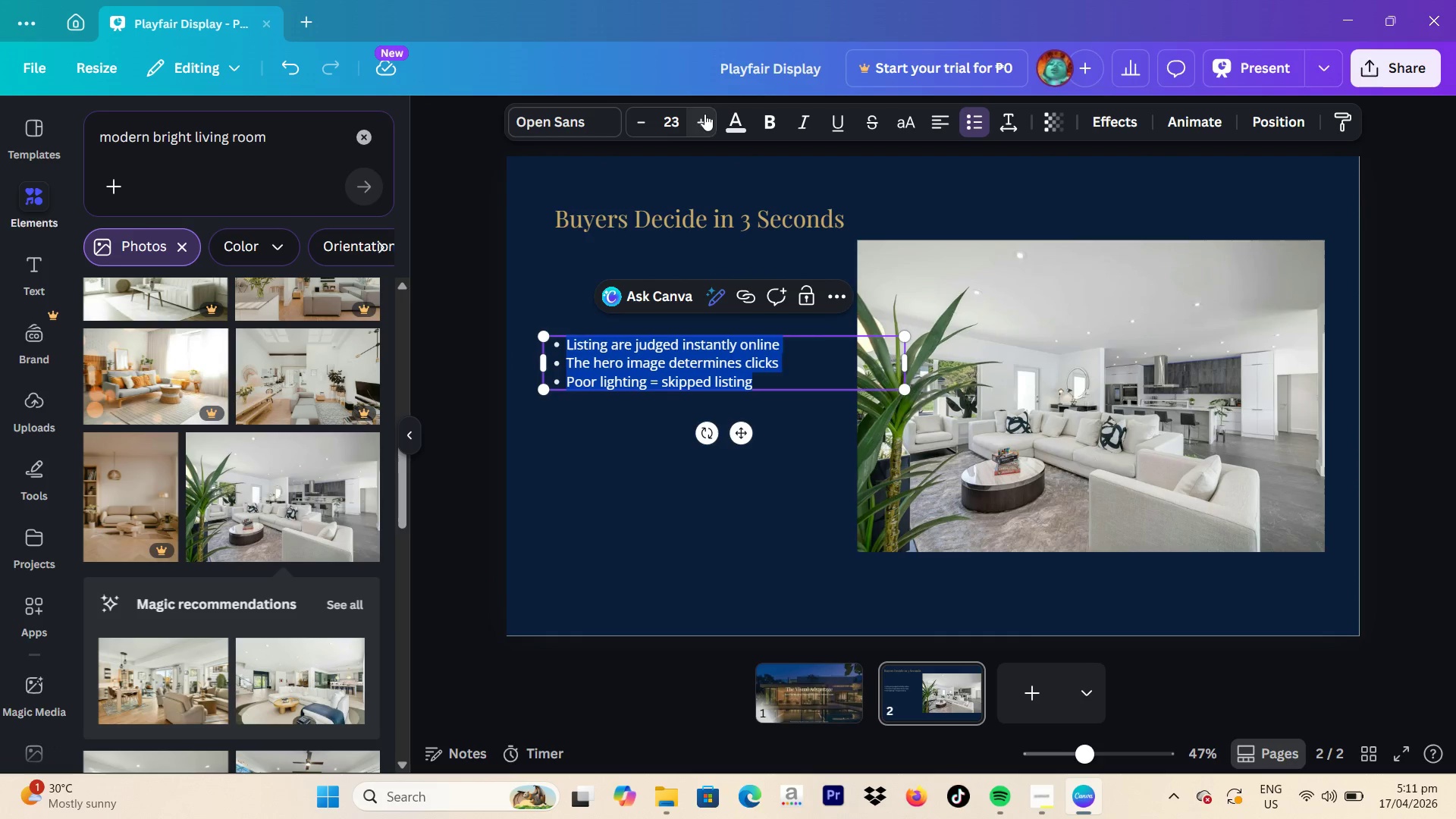 
triple_click([704, 114])
 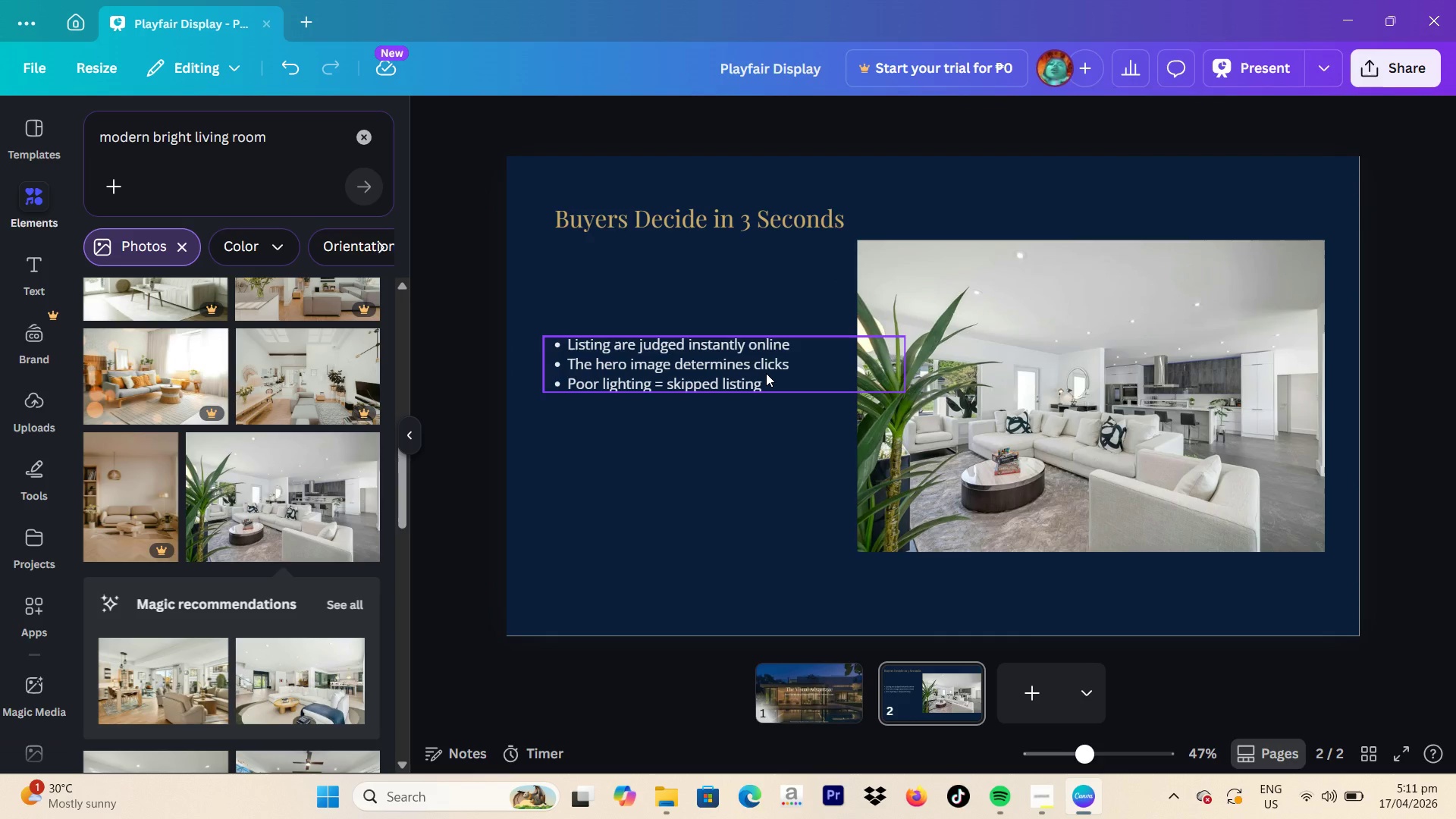 
wait(7.62)
 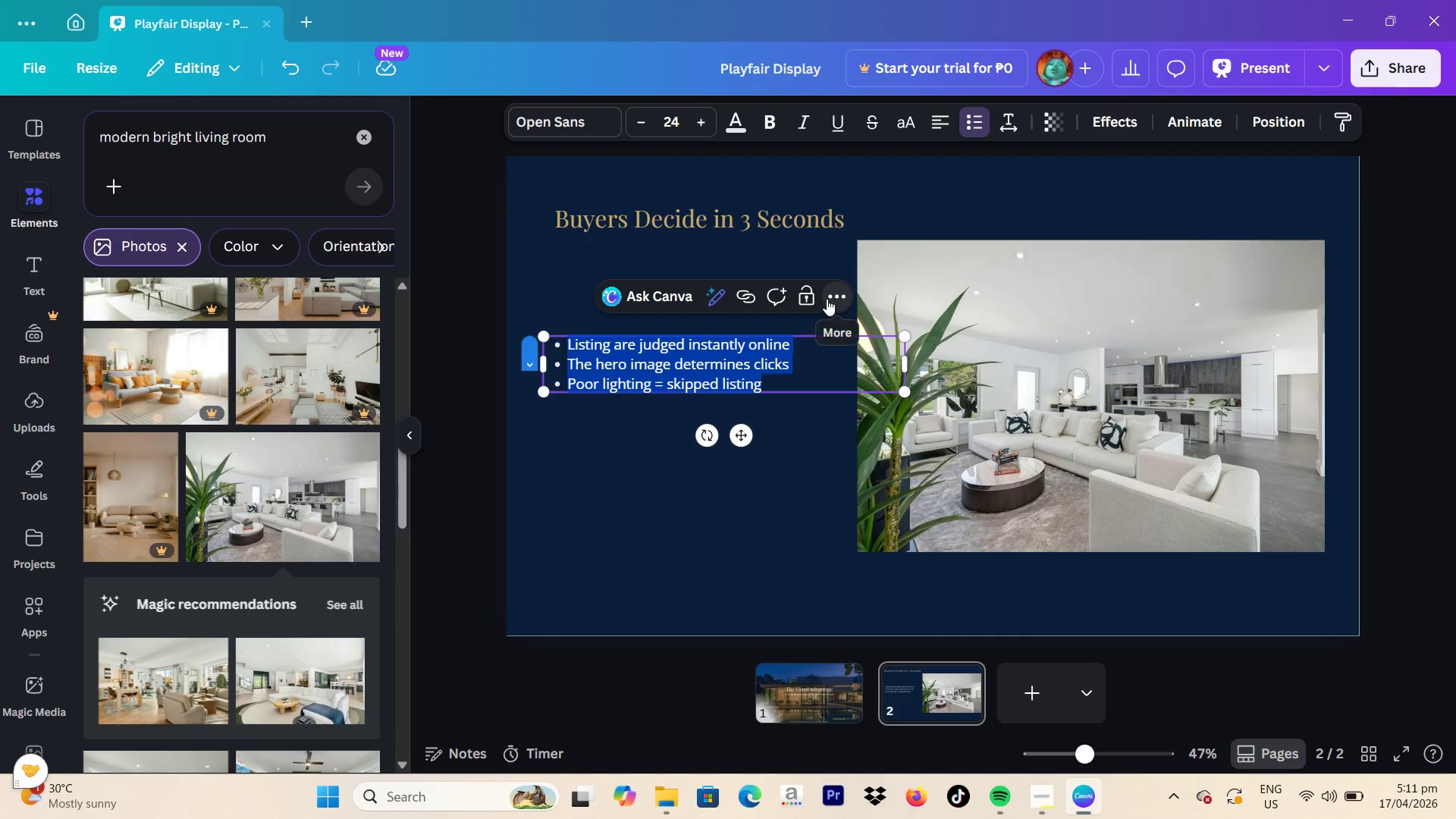 
left_click([837, 367])
 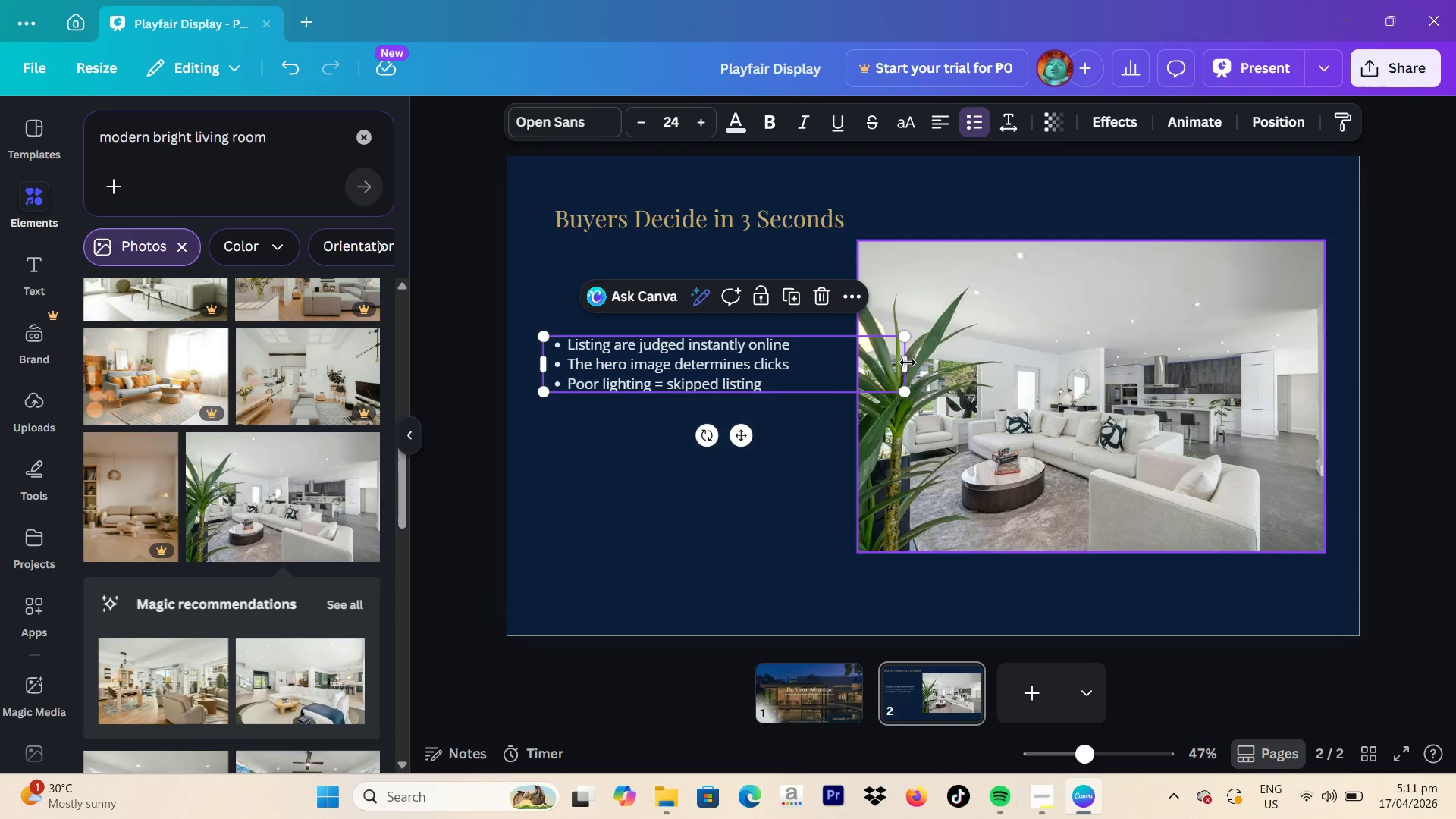 
left_click_drag(start_coordinate=[908, 363], to_coordinate=[817, 359])
 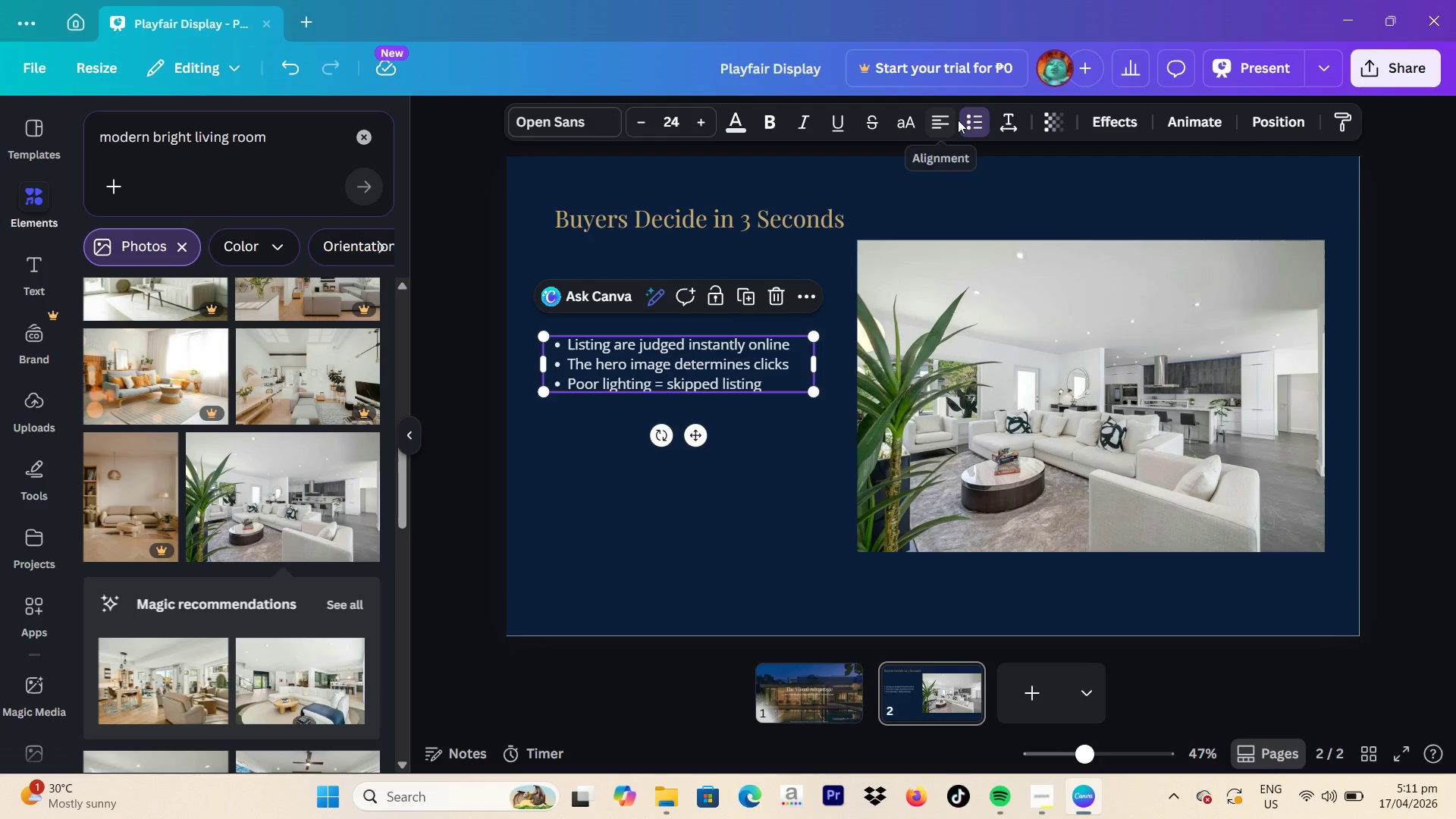 
left_click([971, 120])
 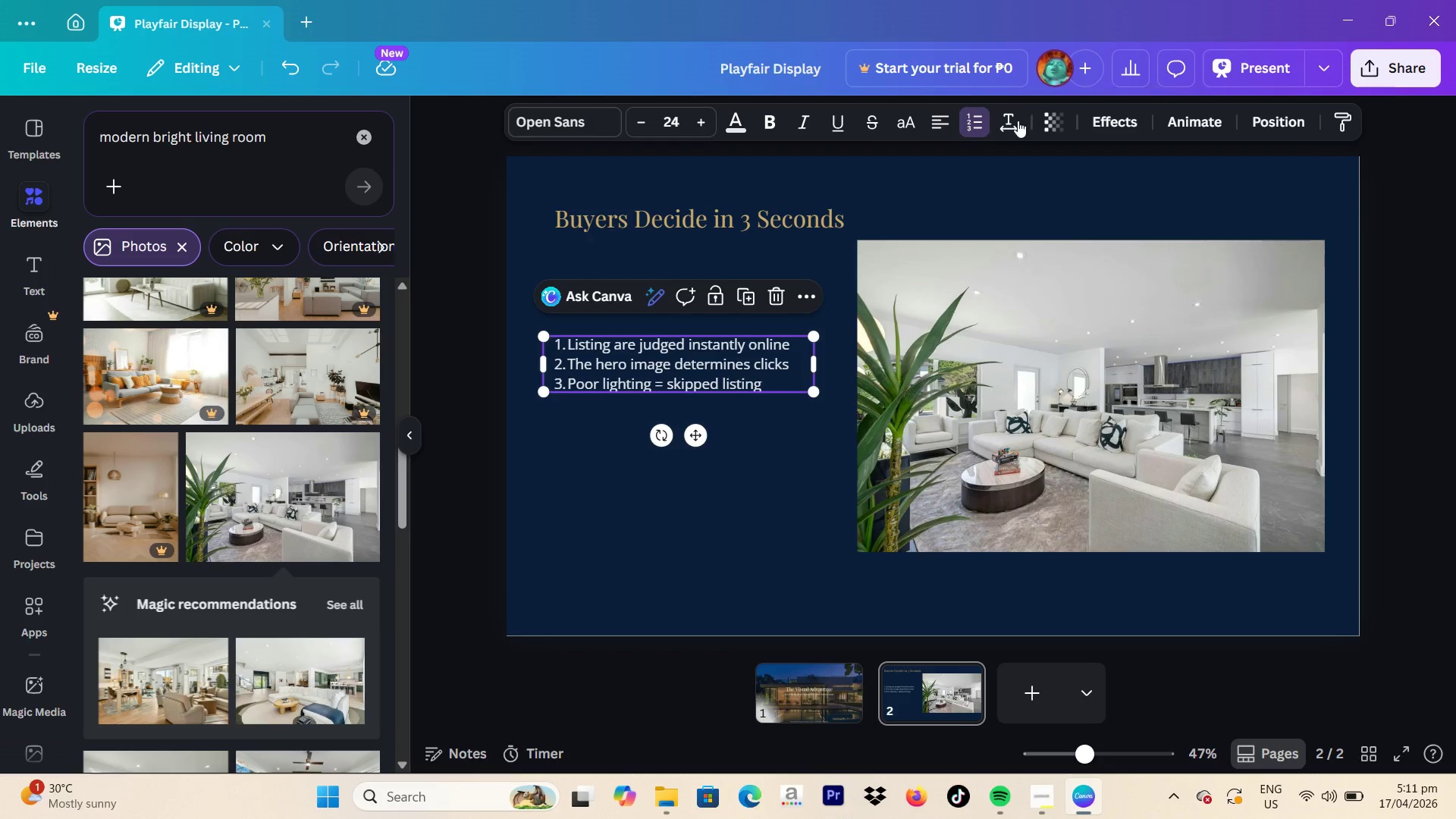 
left_click([1018, 121])
 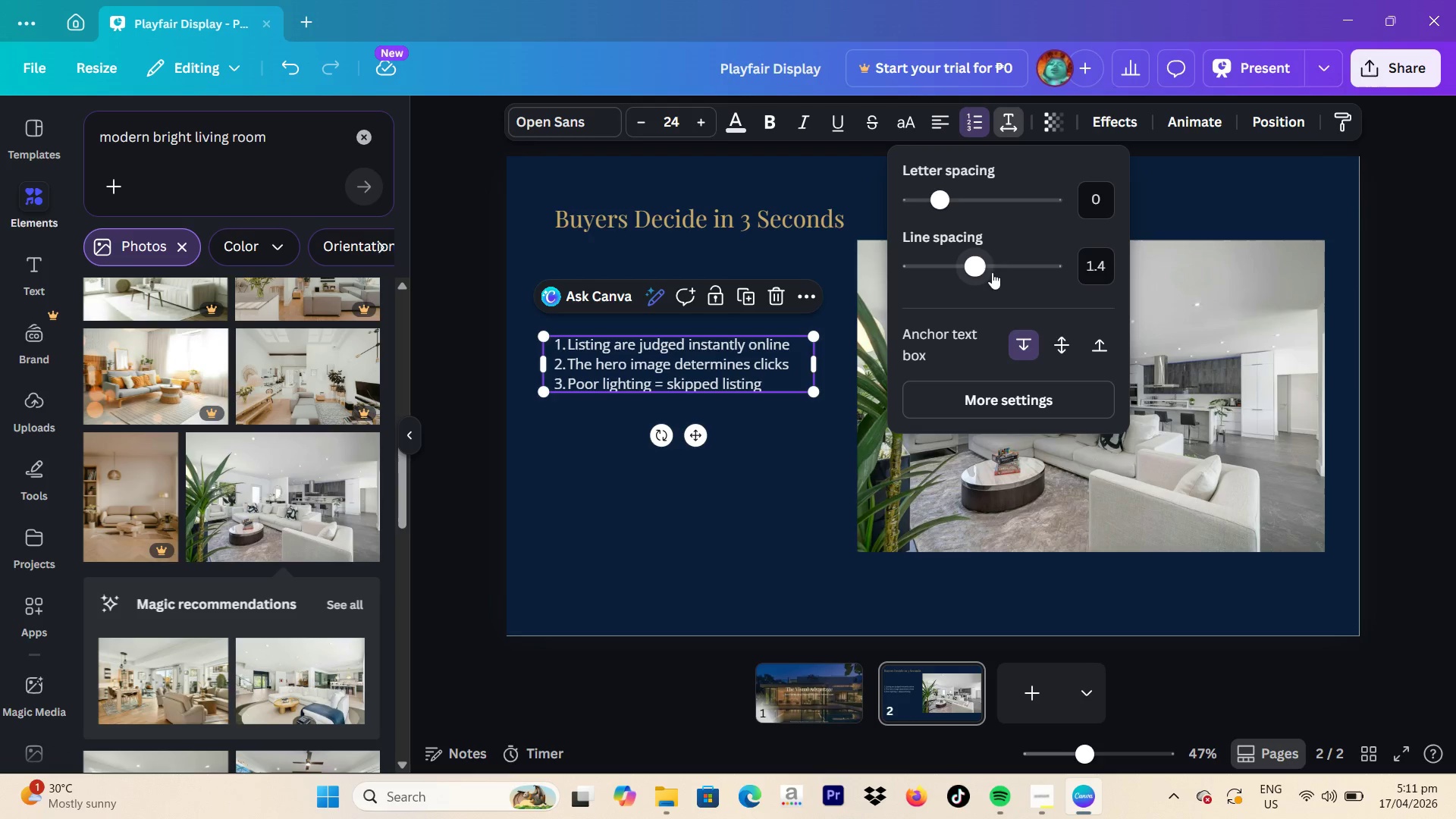 
left_click_drag(start_coordinate=[976, 268], to_coordinate=[1027, 261])
 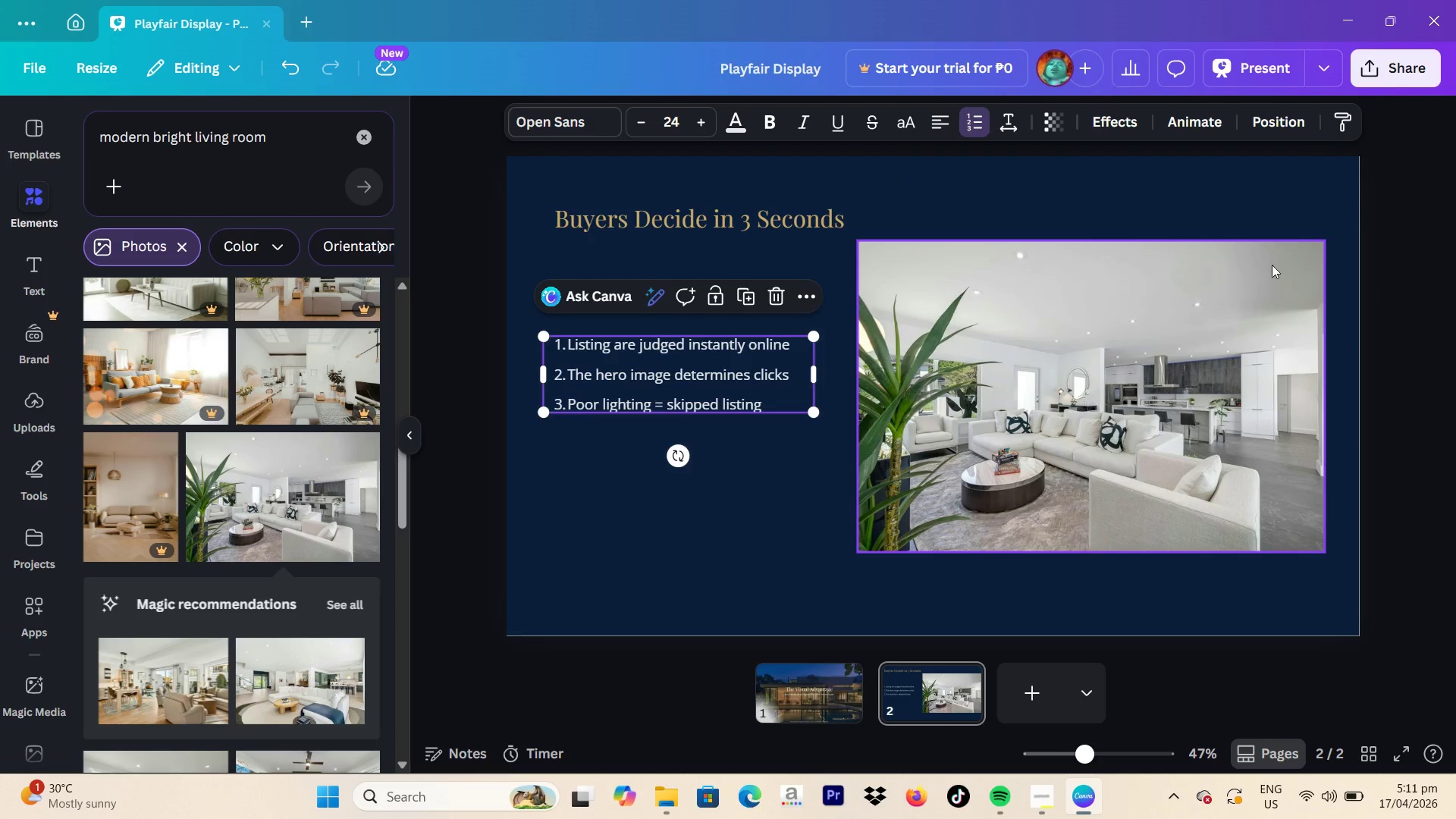 
left_click([1388, 257])
 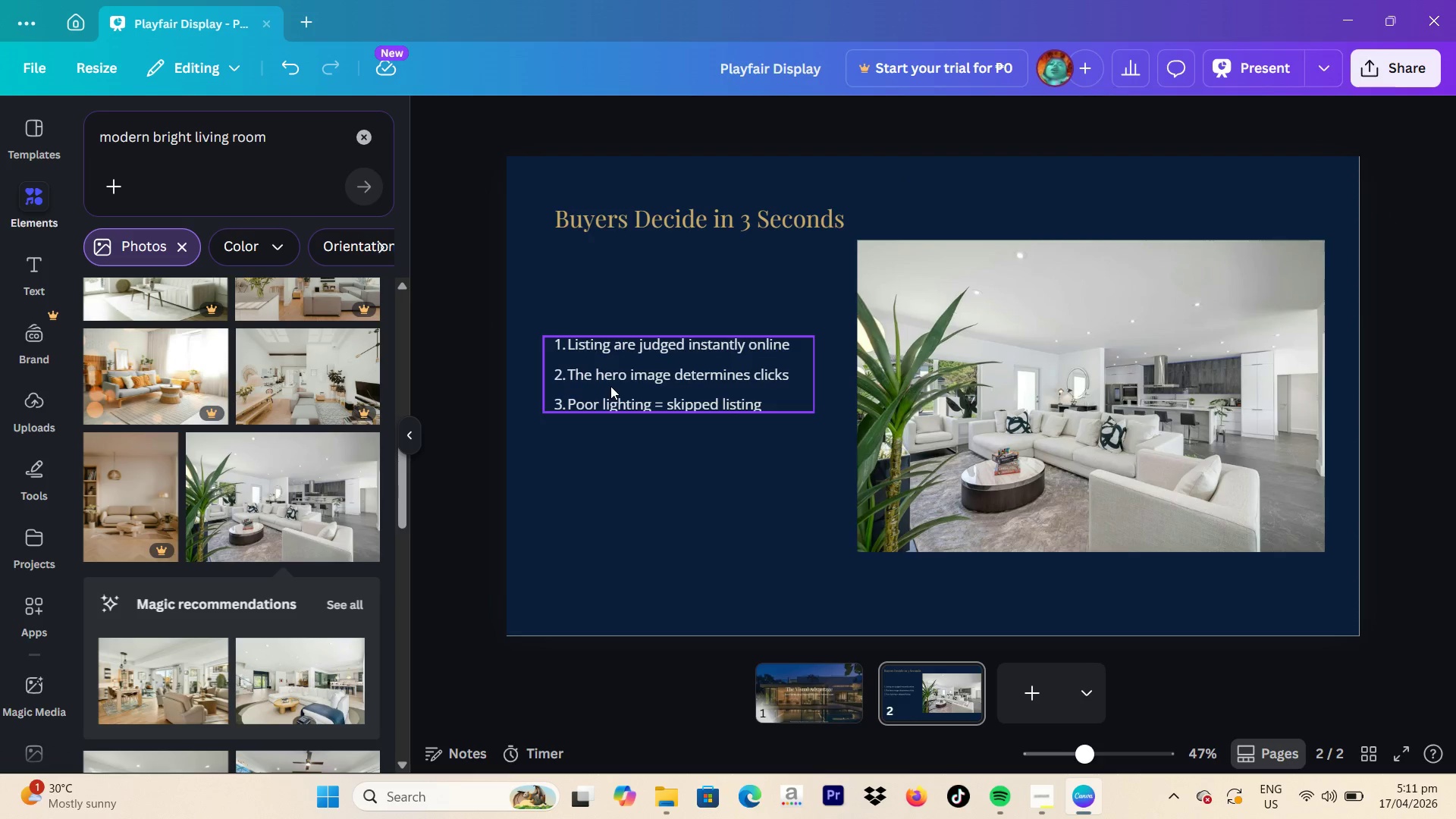 
left_click([645, 376])
 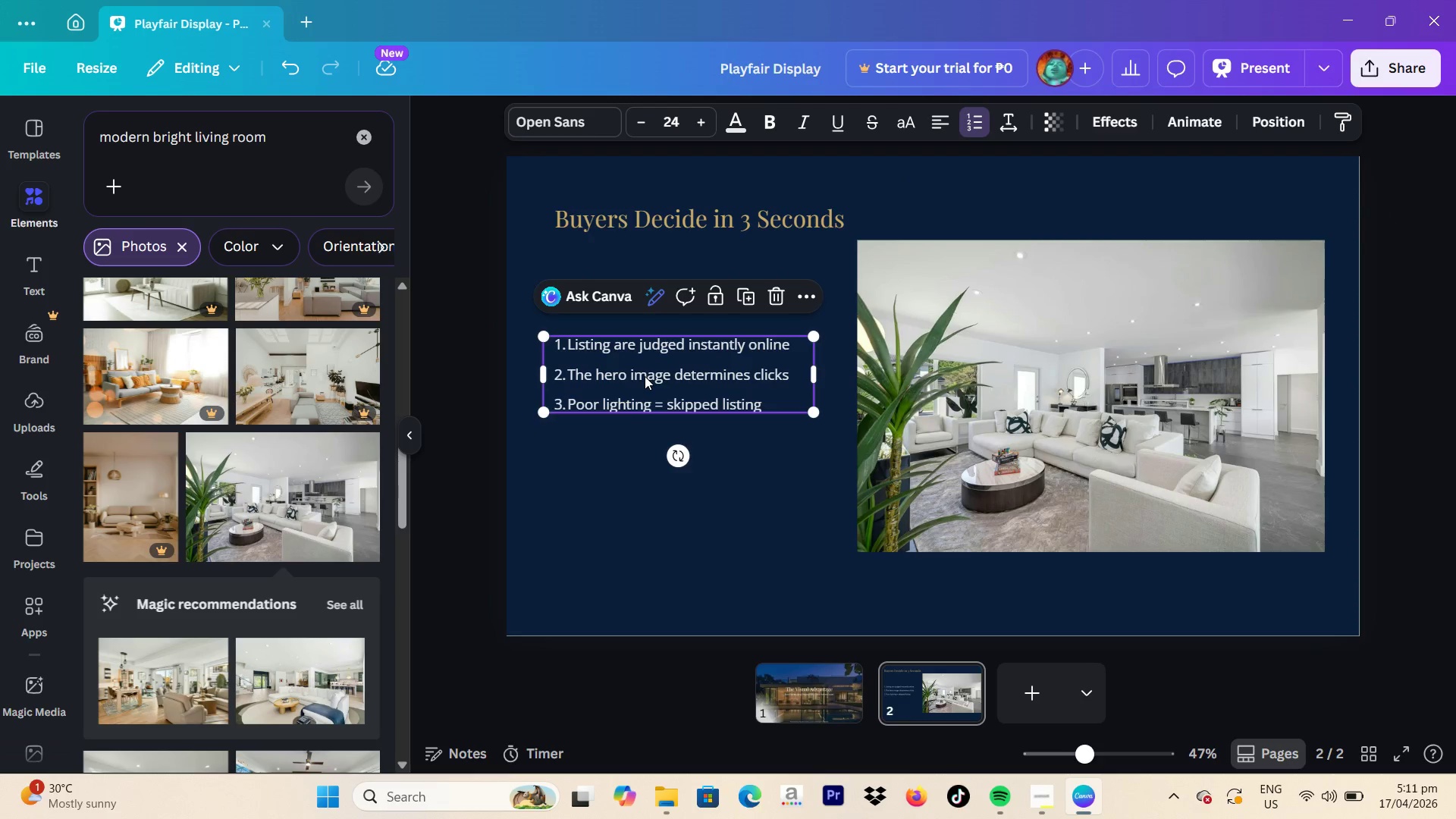 
left_click_drag(start_coordinate=[645, 376], to_coordinate=[672, 394])
 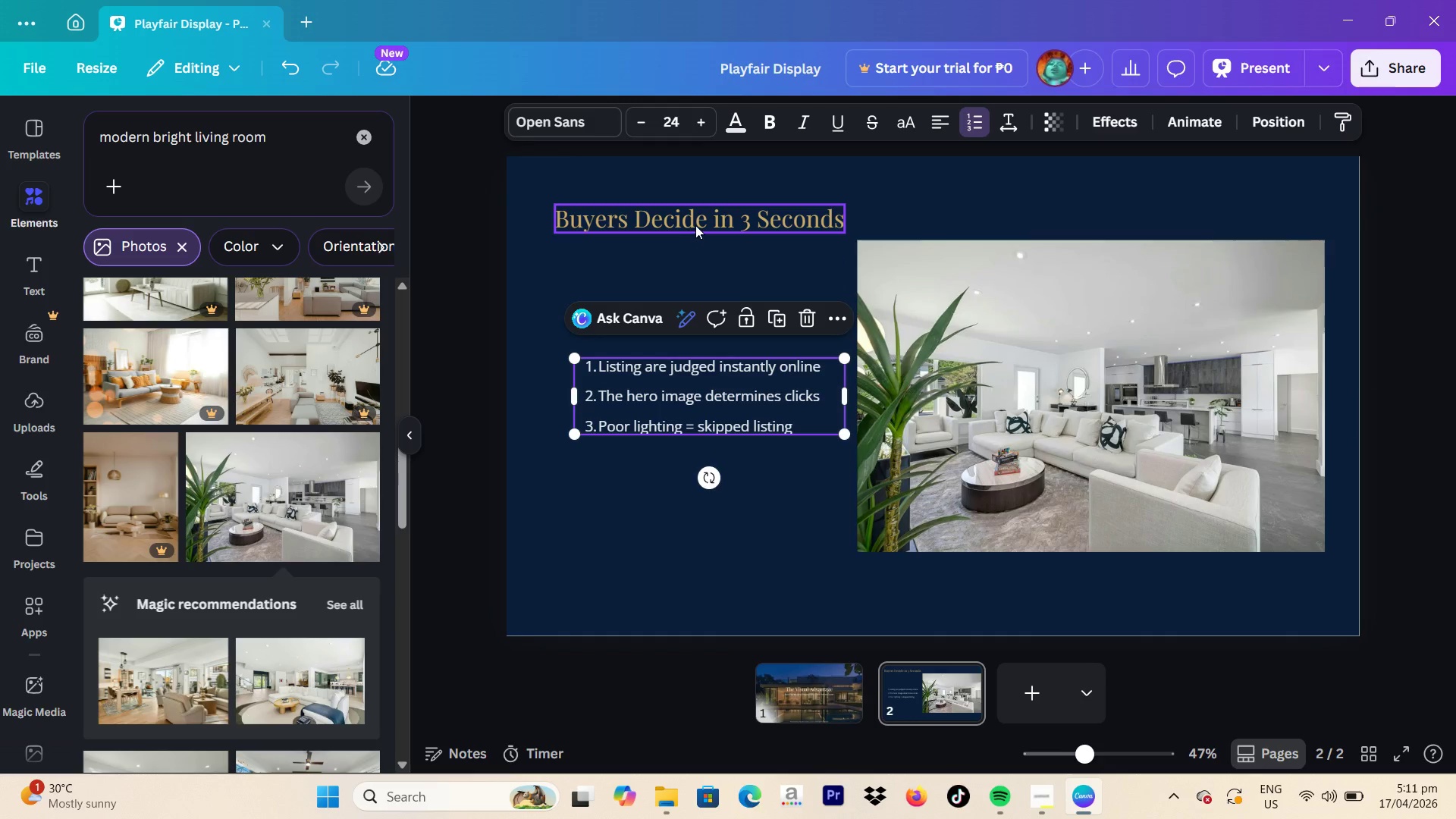 
left_click([695, 225])
 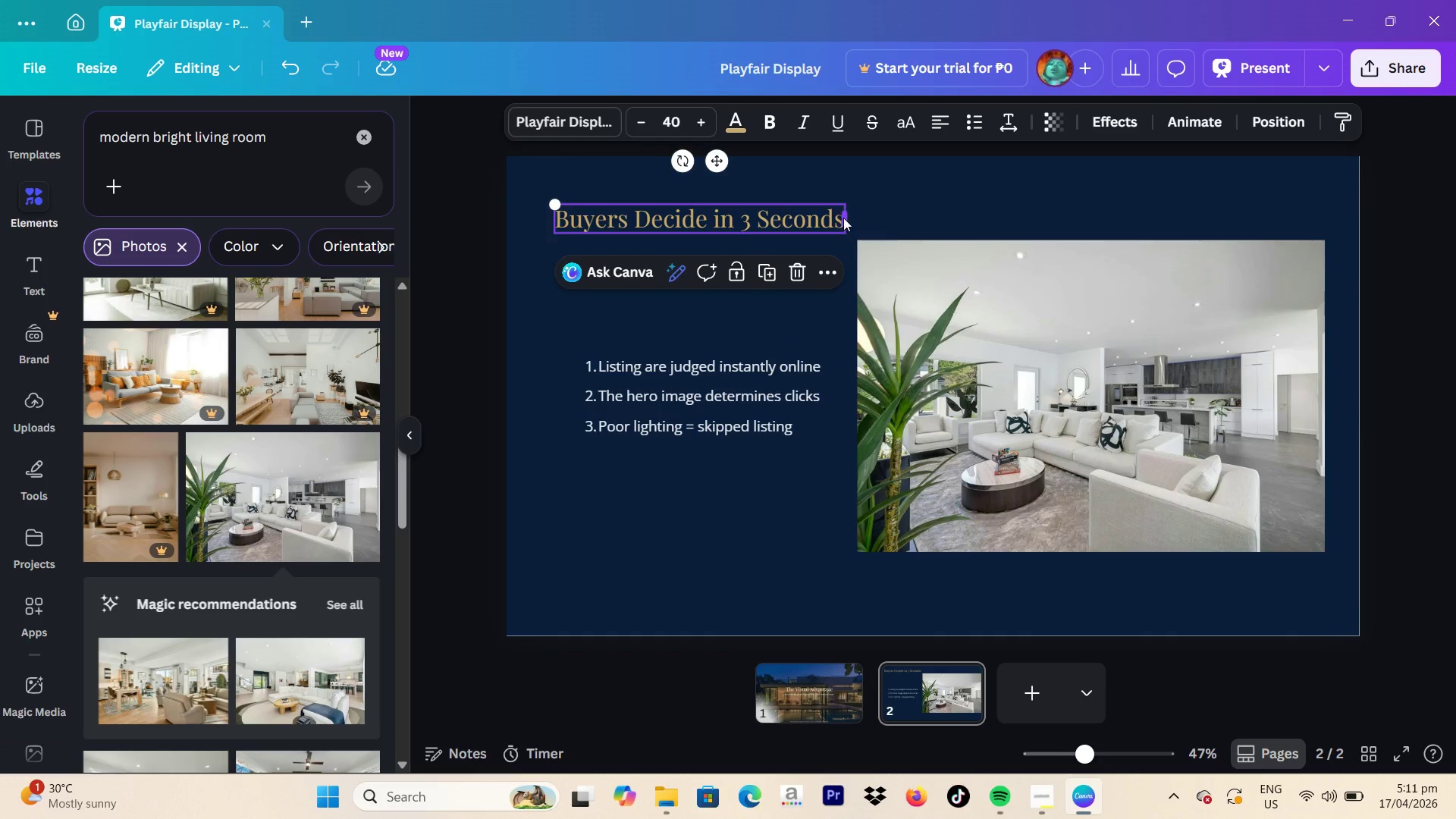 
left_click([843, 218])
 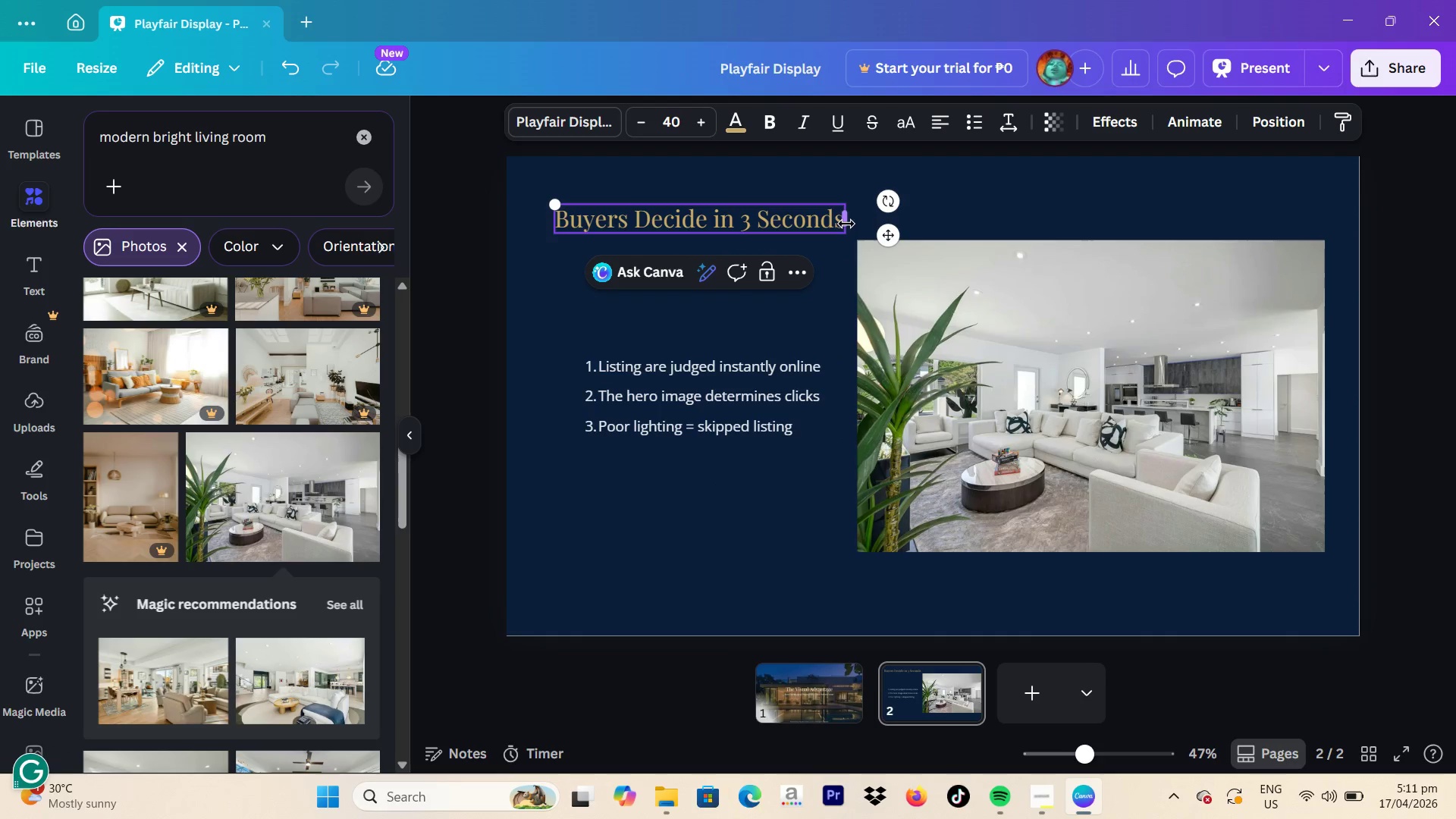 
left_click_drag(start_coordinate=[846, 224], to_coordinate=[817, 241])
 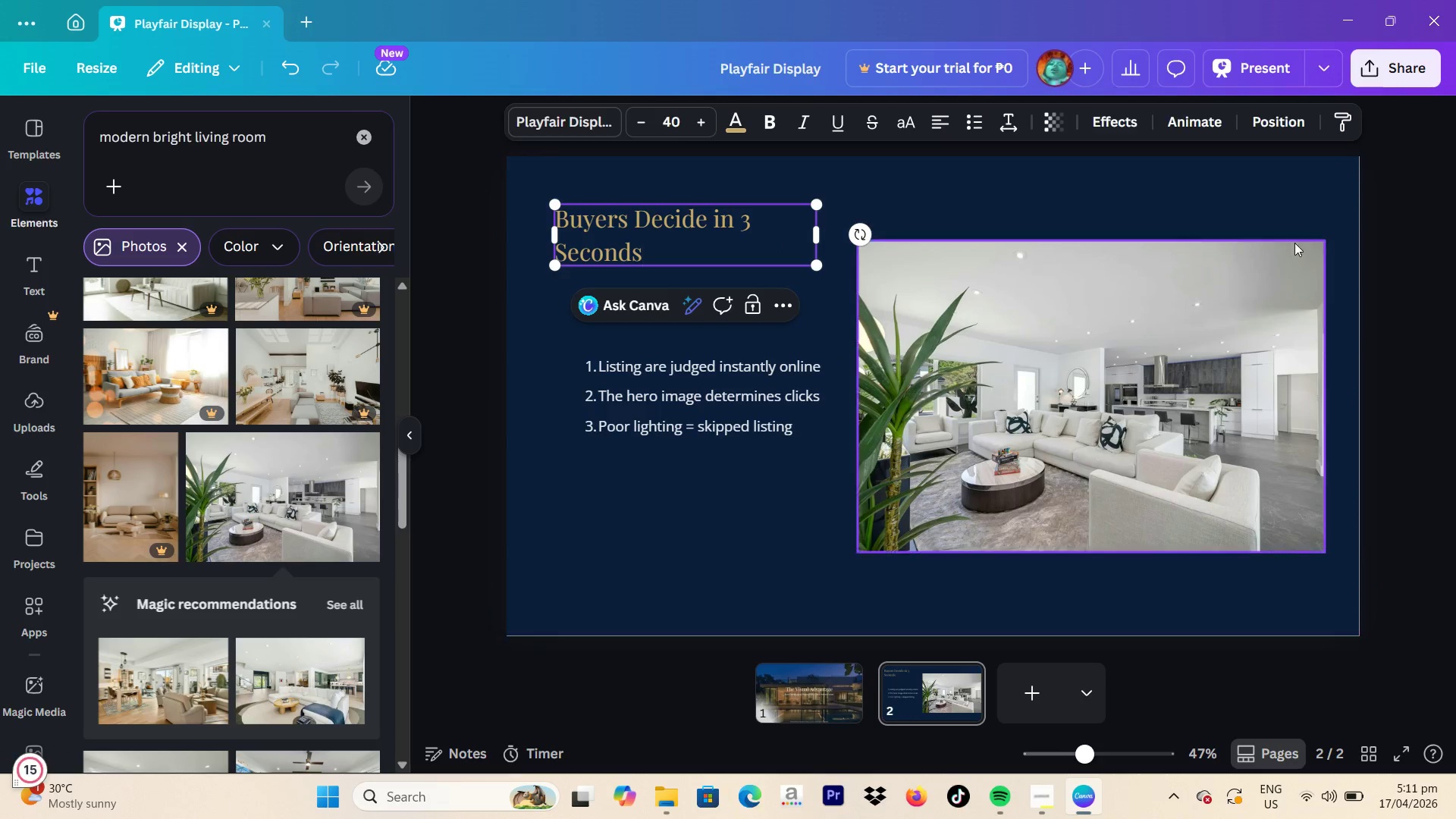 
left_click([1398, 238])
 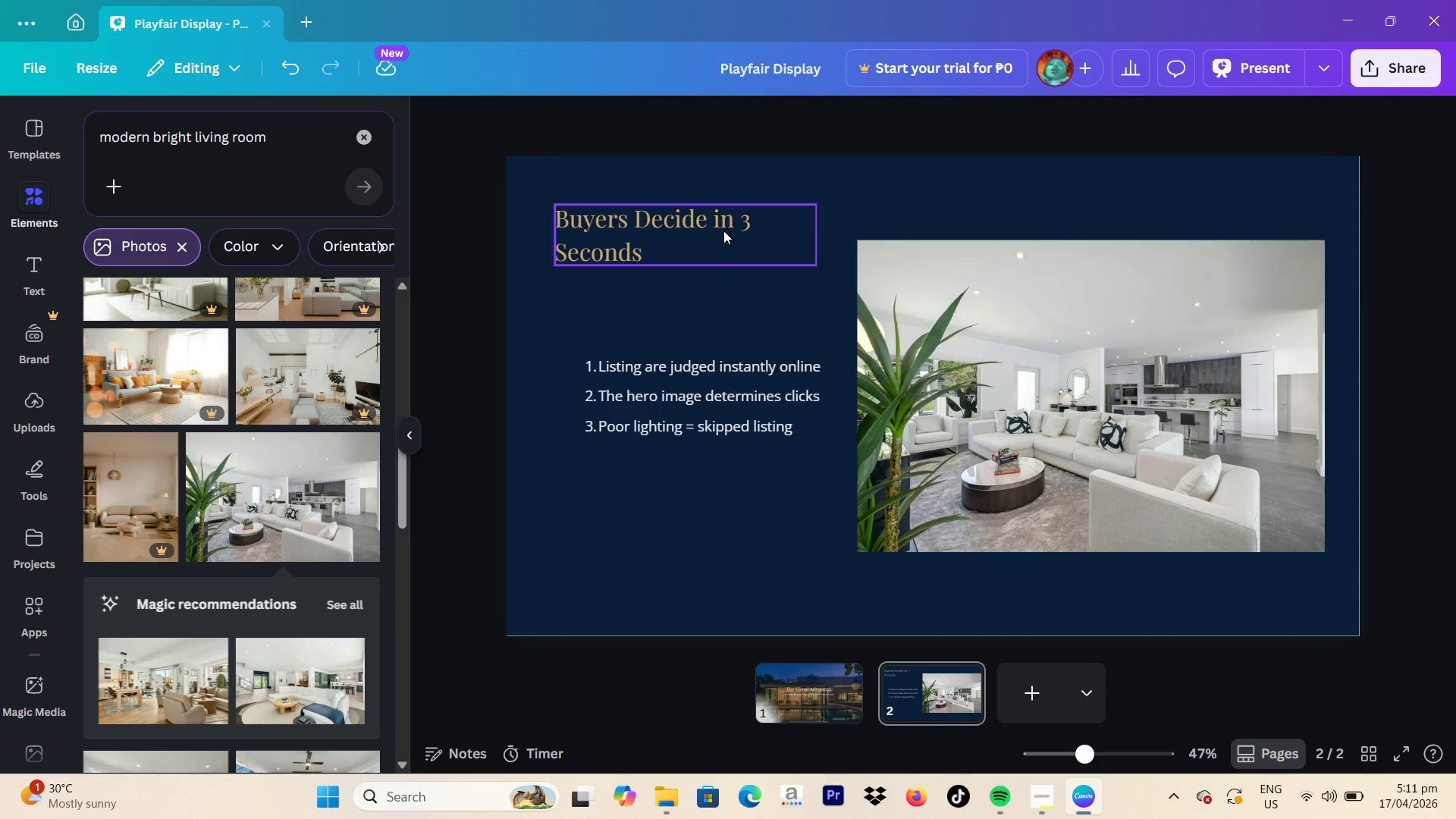 
left_click([723, 231])
 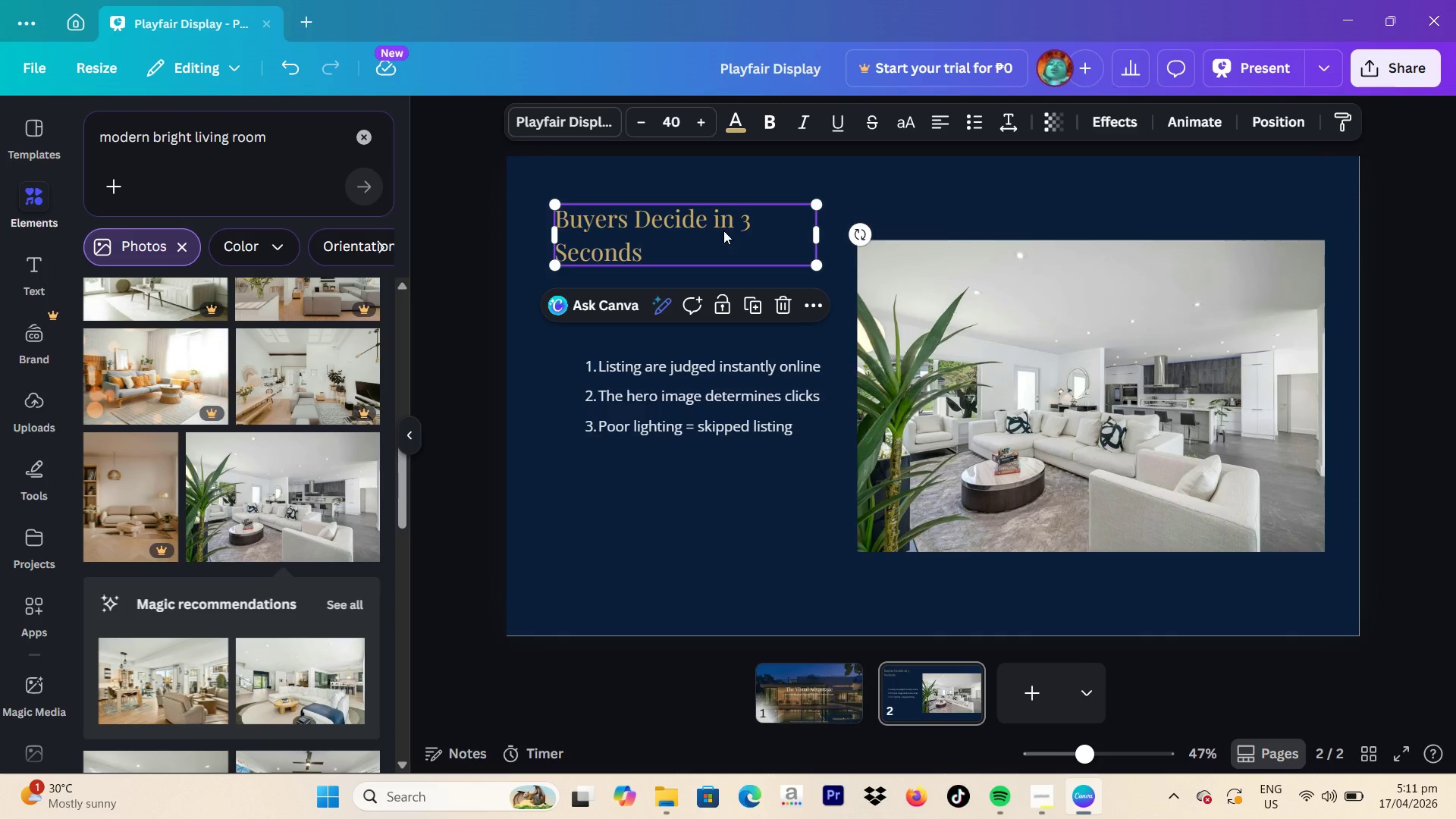 
left_click_drag(start_coordinate=[723, 231], to_coordinate=[757, 236])
 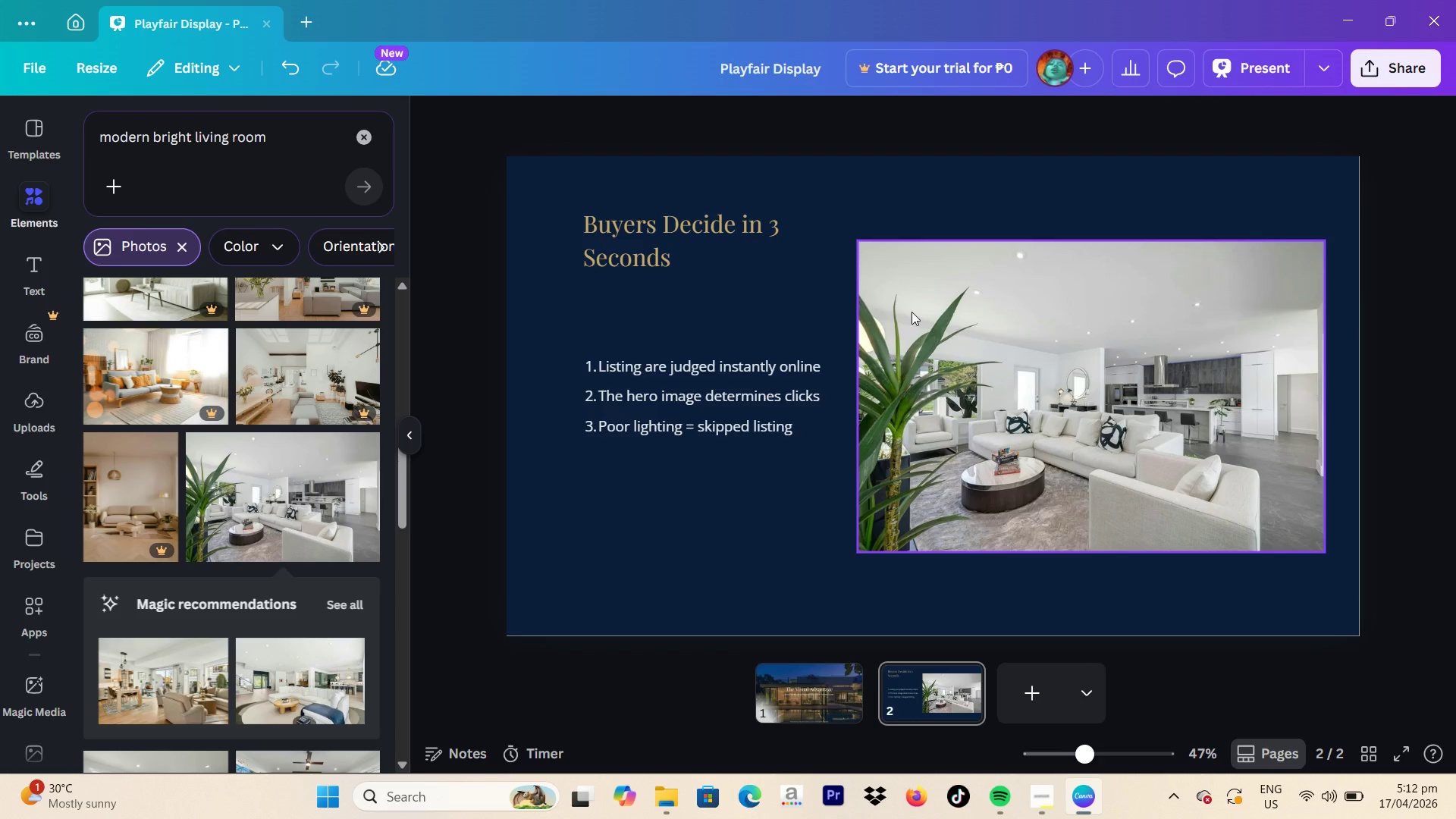 
wait(30.55)
 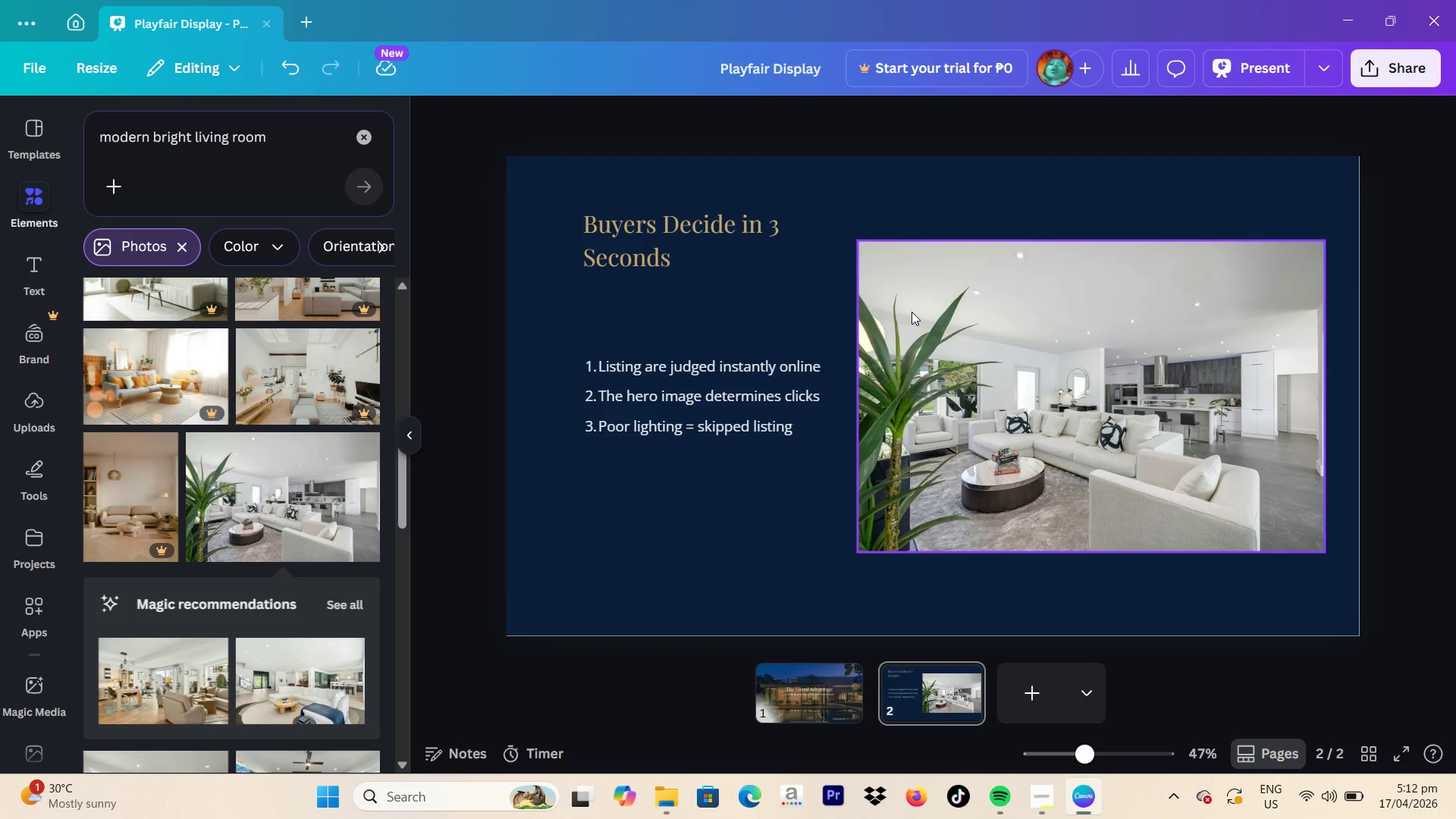 
left_click([657, 422])
 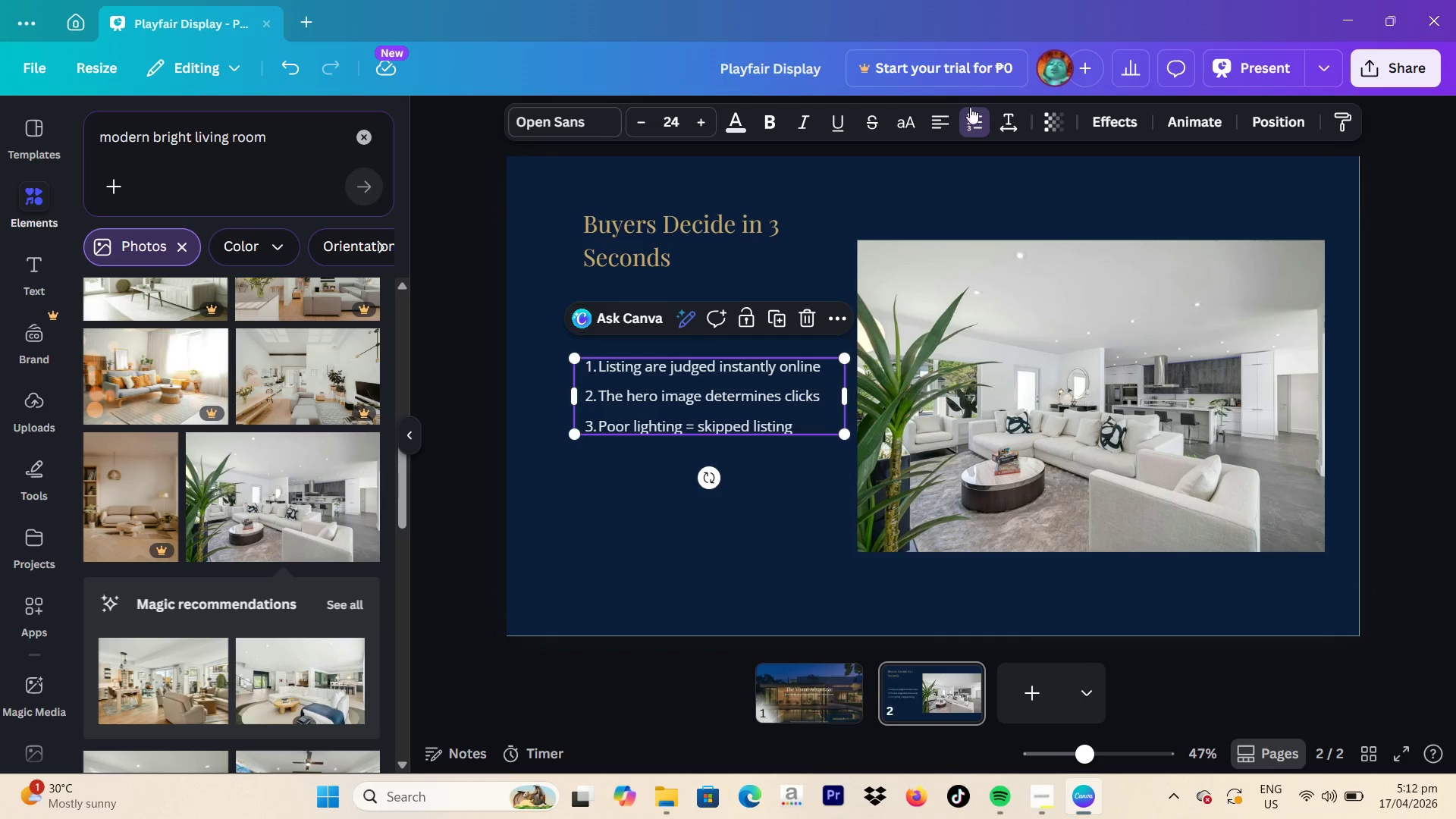 
left_click([977, 116])
 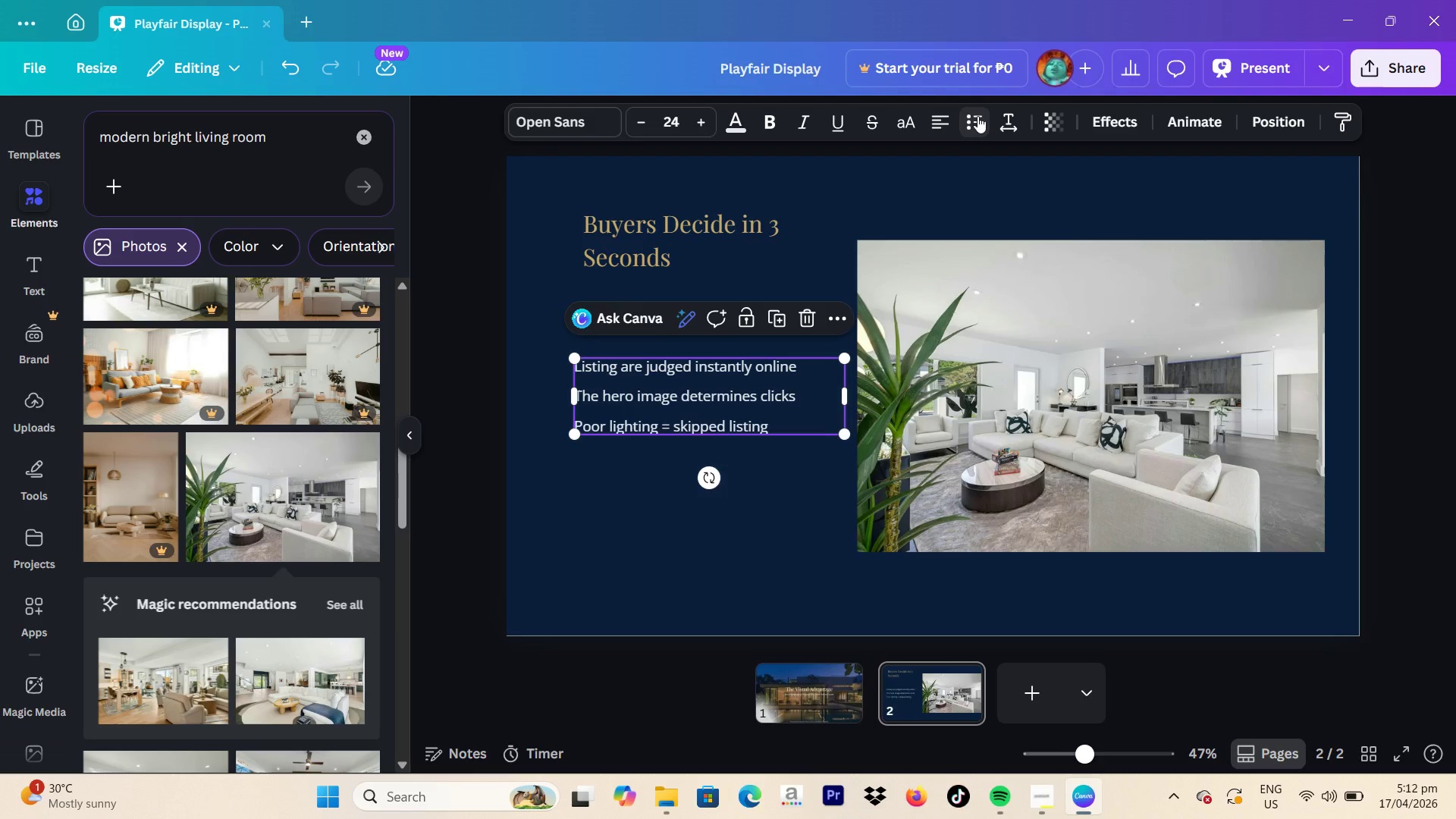 
left_click([977, 116])
 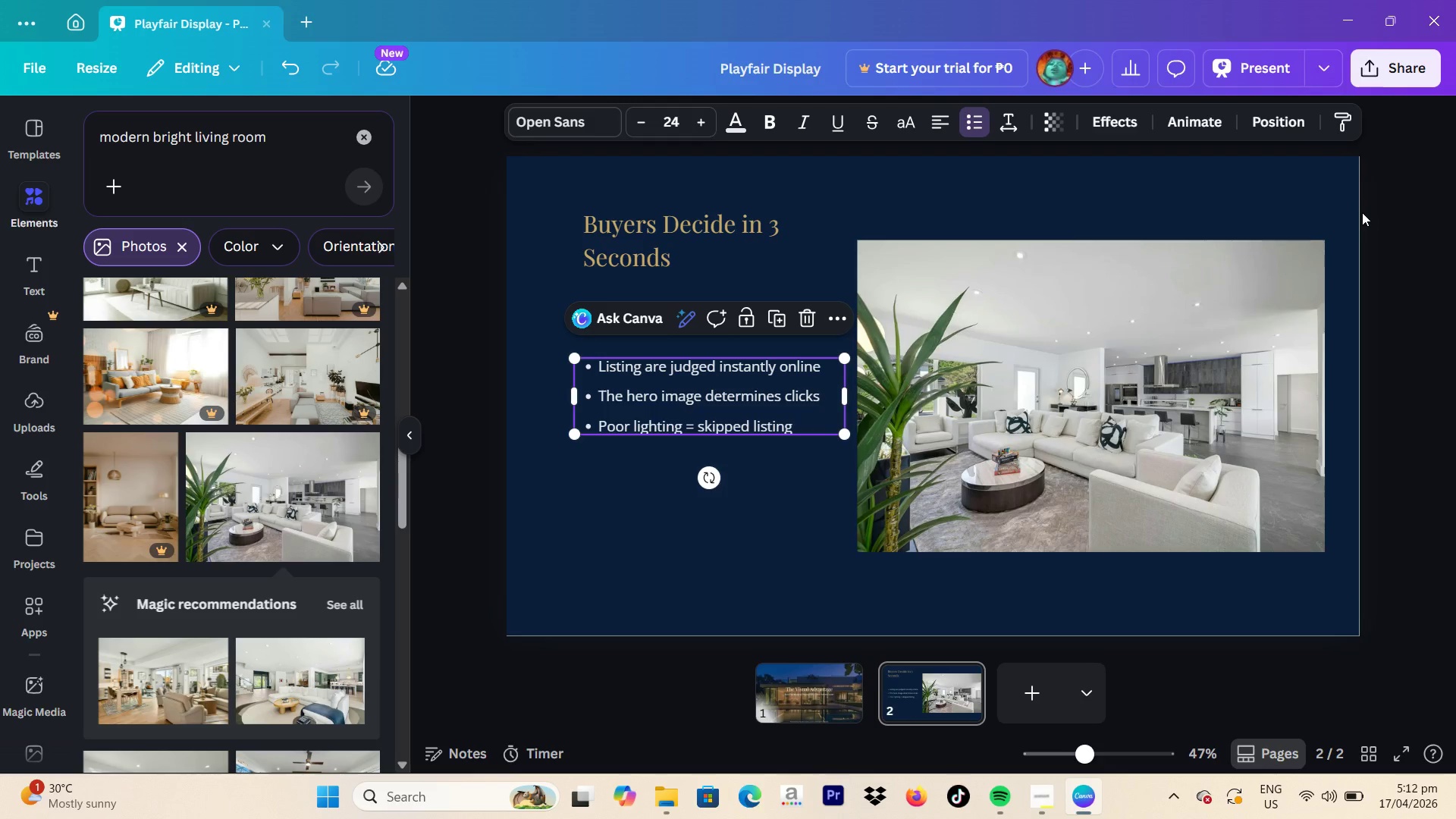 
wait(30.28)
 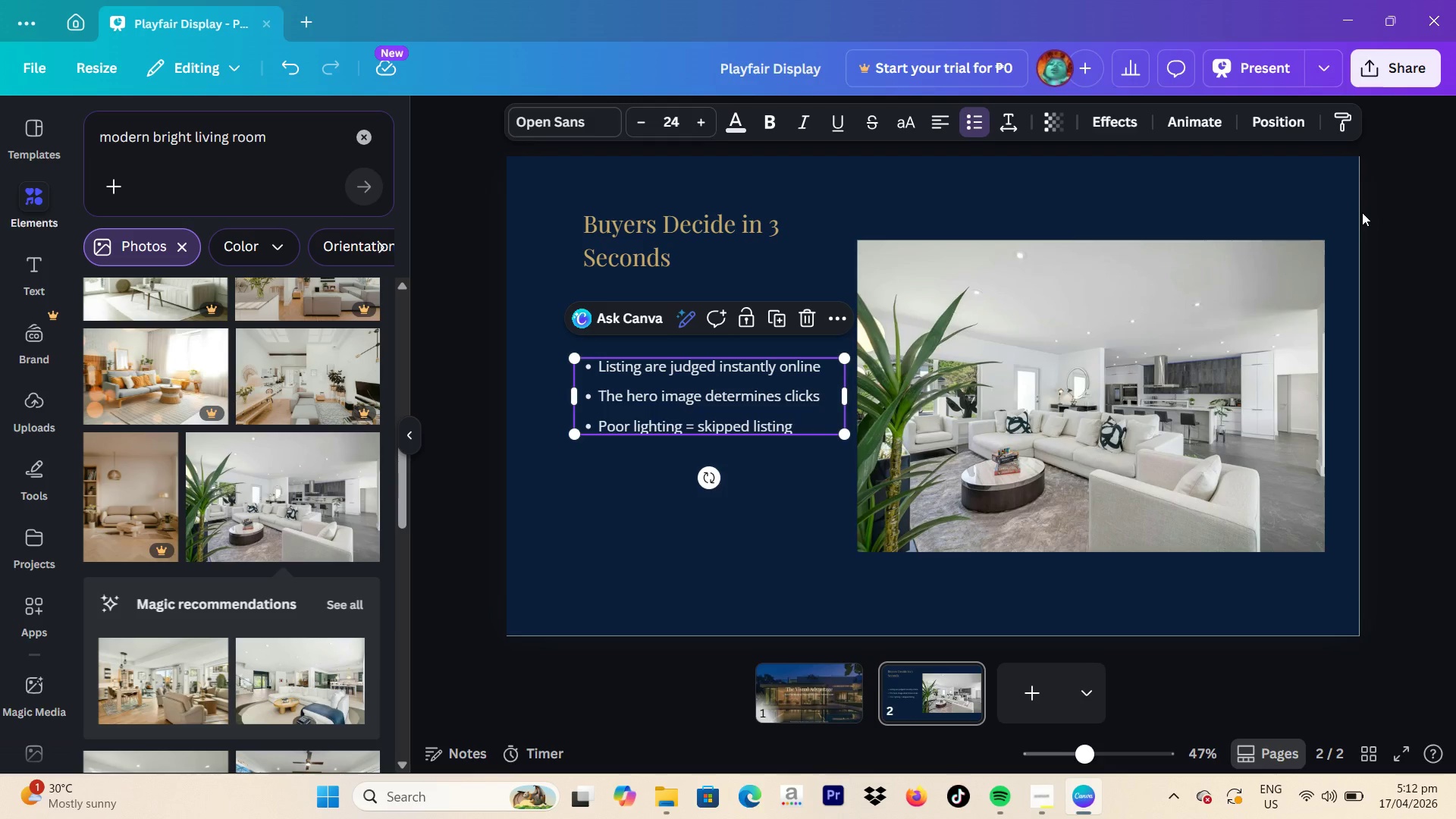 
left_click([1054, 677])
 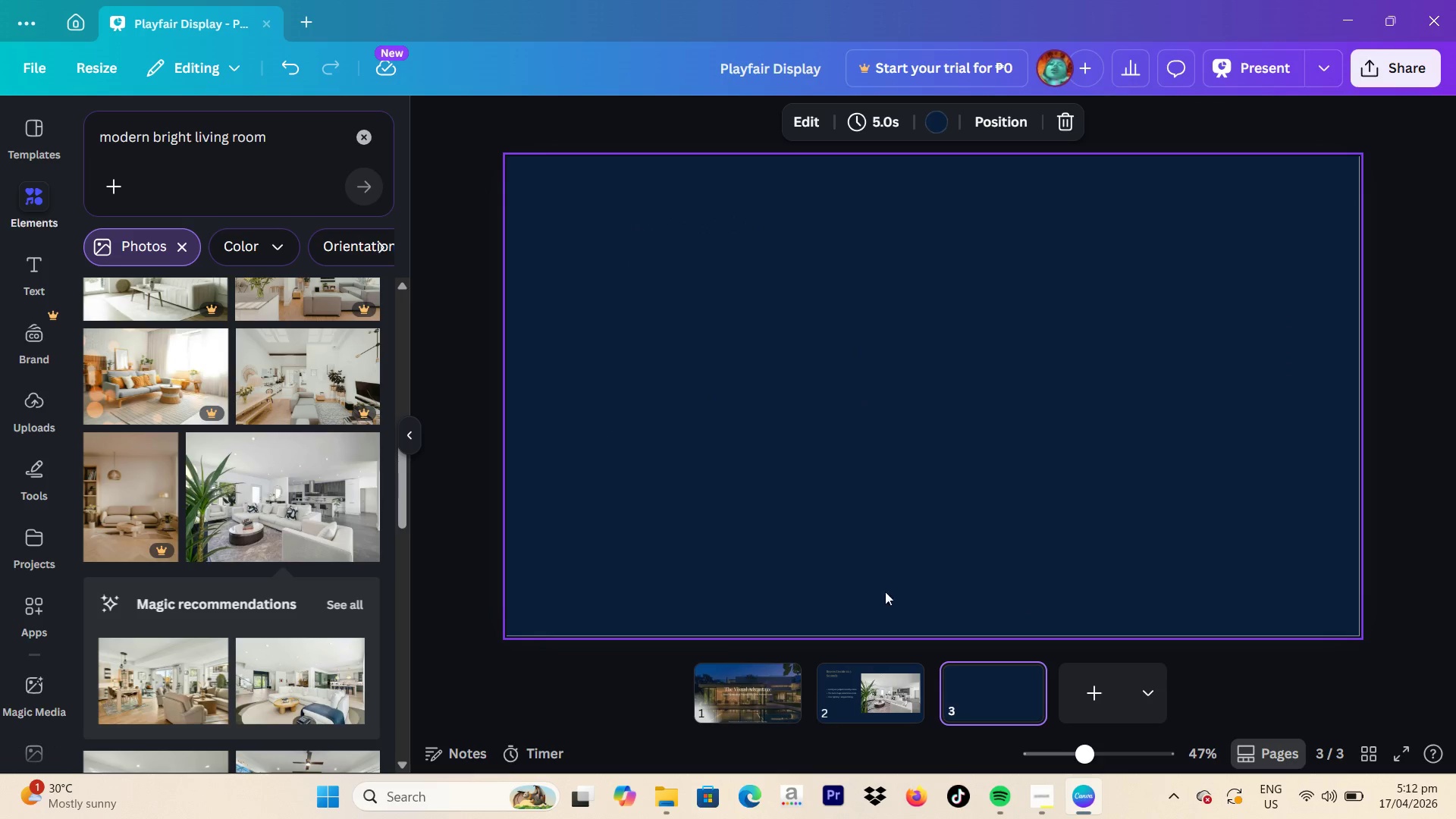 
left_click([752, 677])
 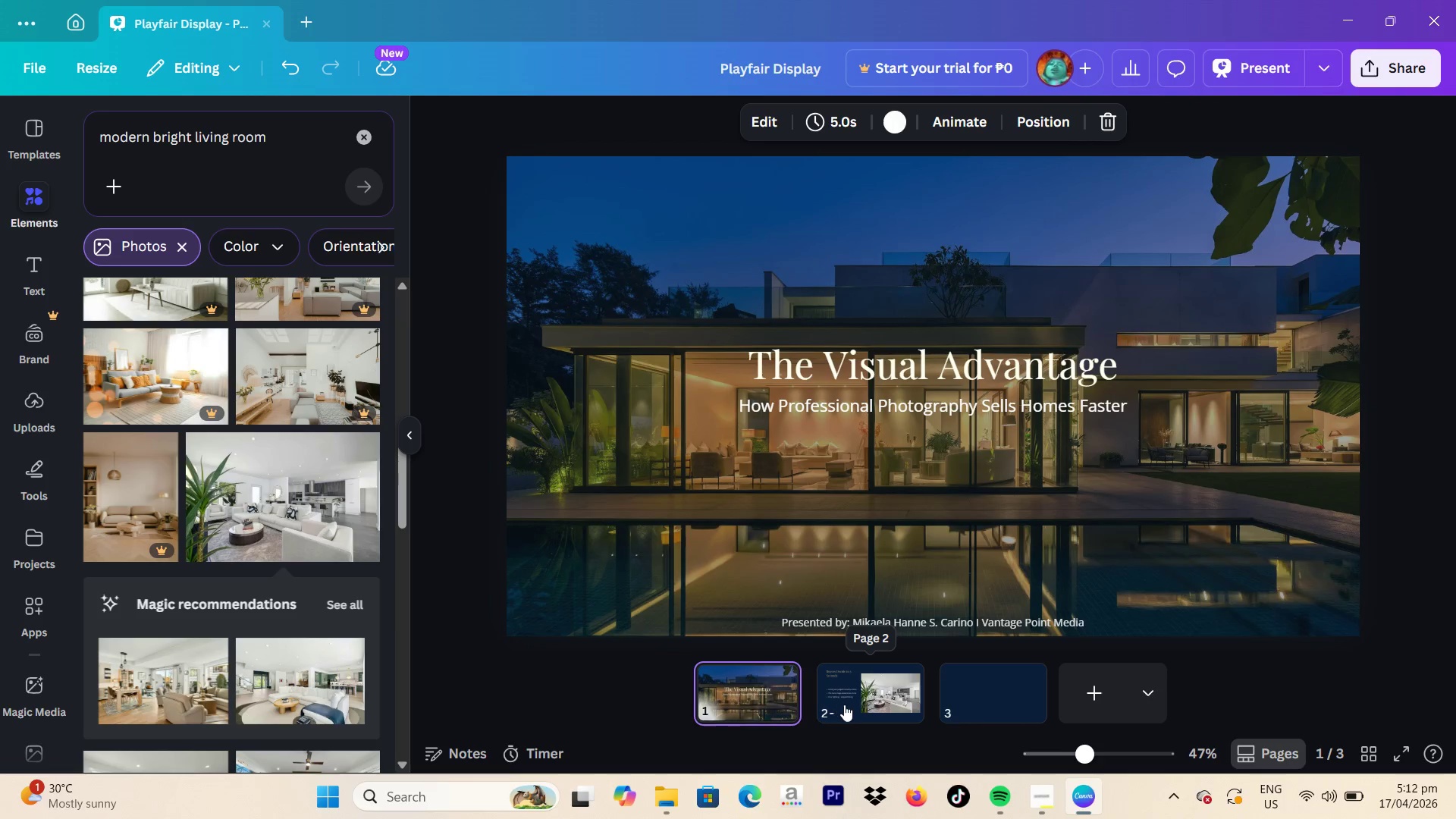 
left_click([861, 702])
 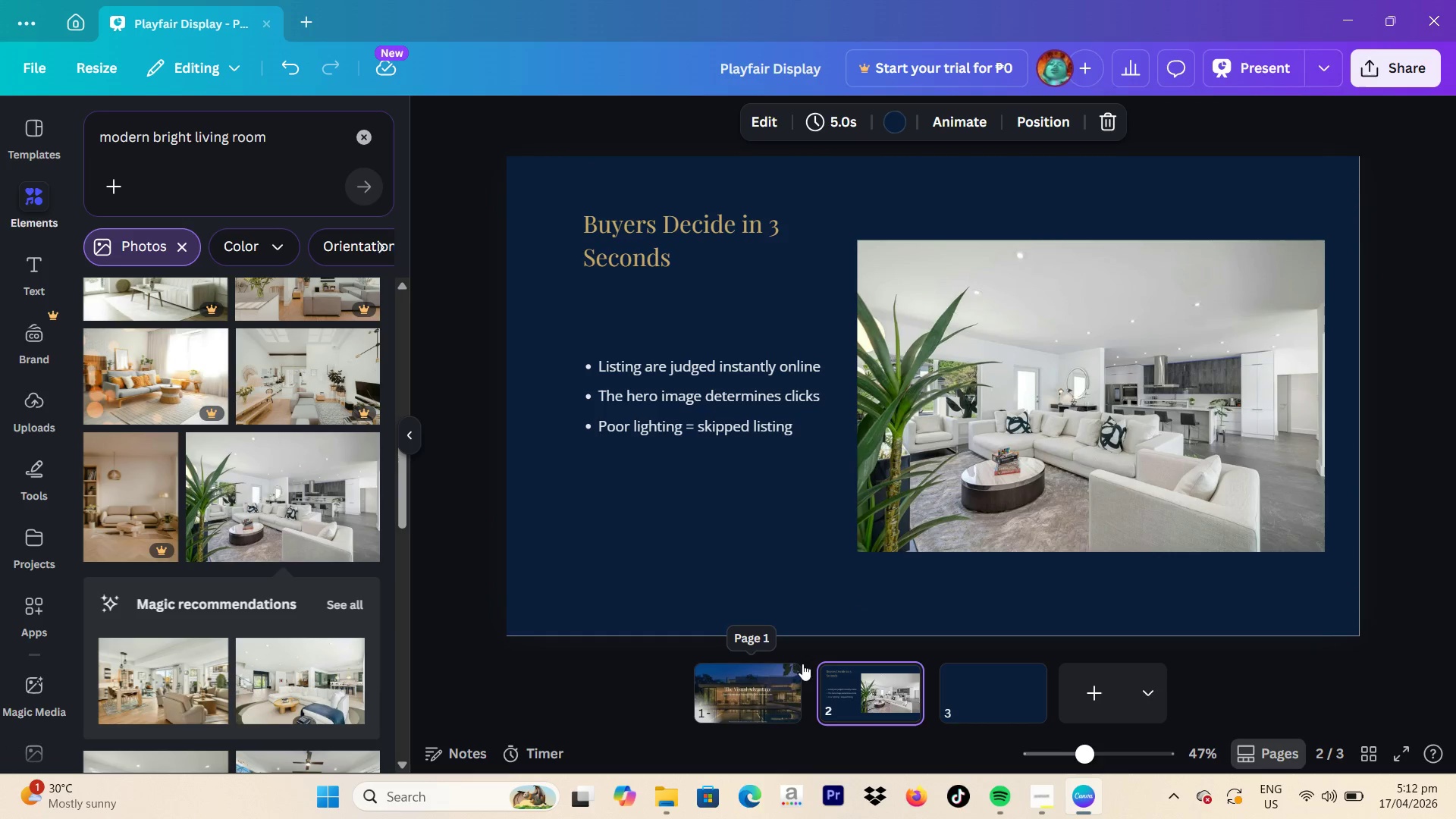 
left_click([773, 681])
 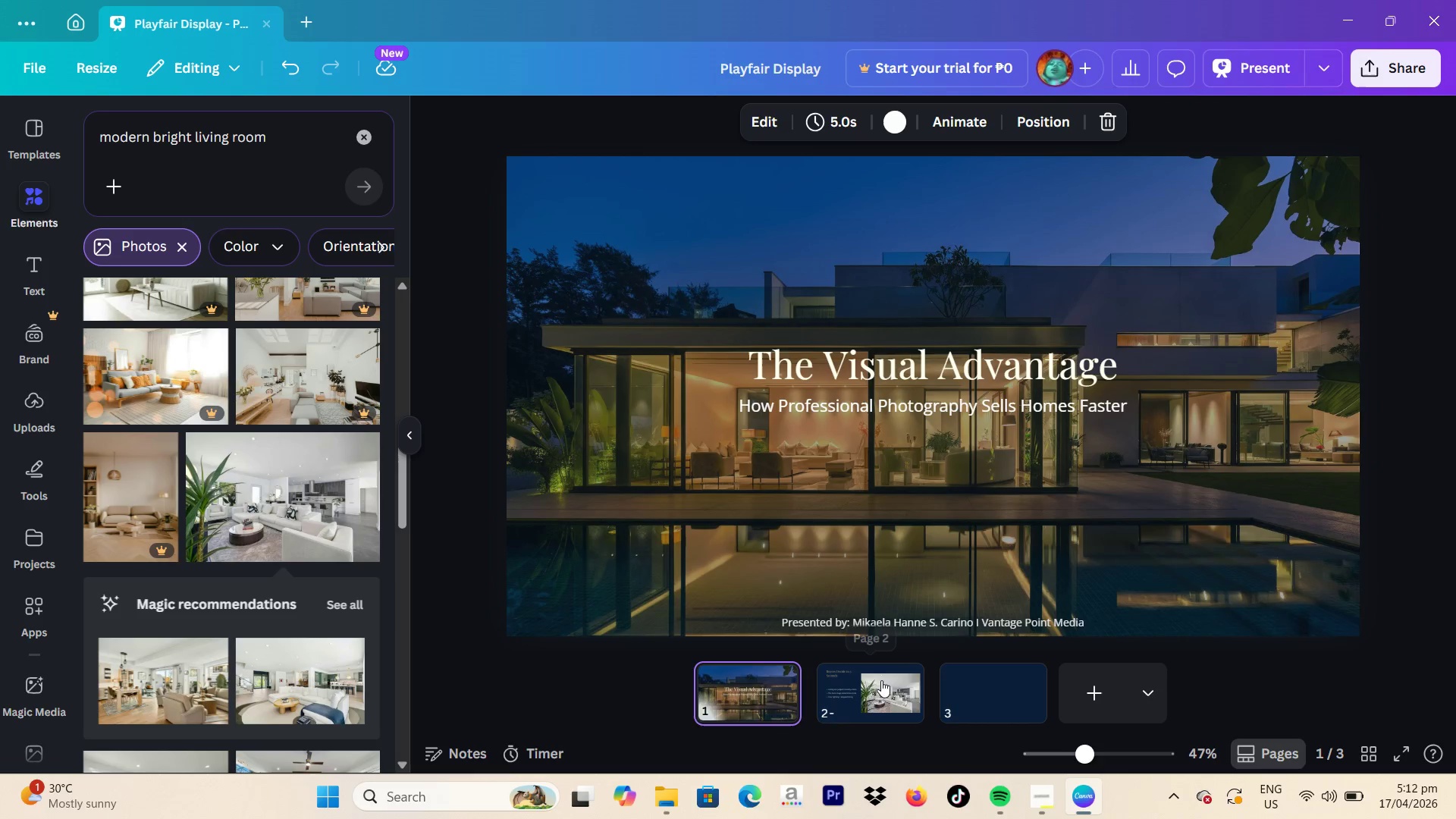 
left_click([851, 685])
 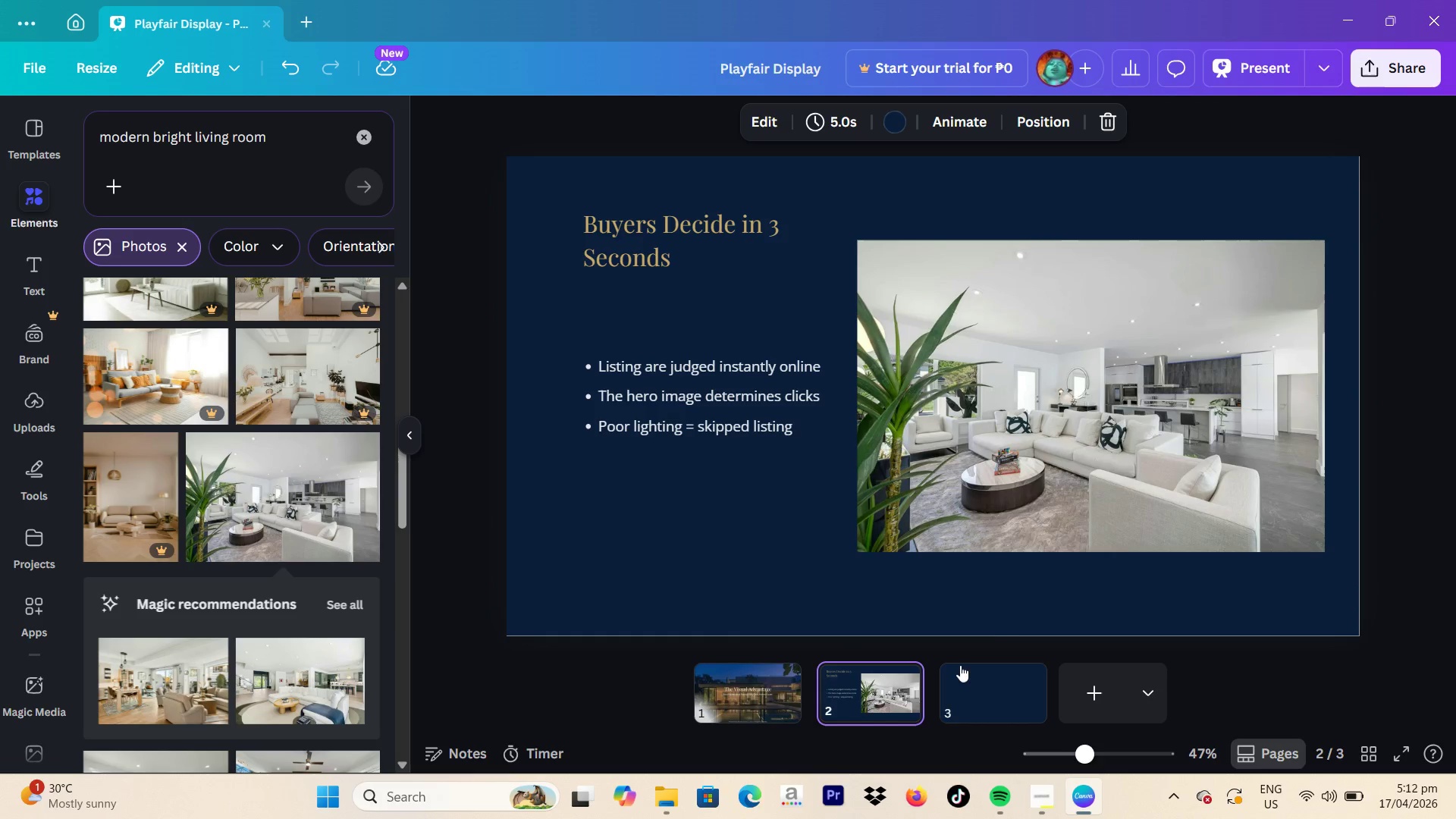 
left_click([973, 679])
 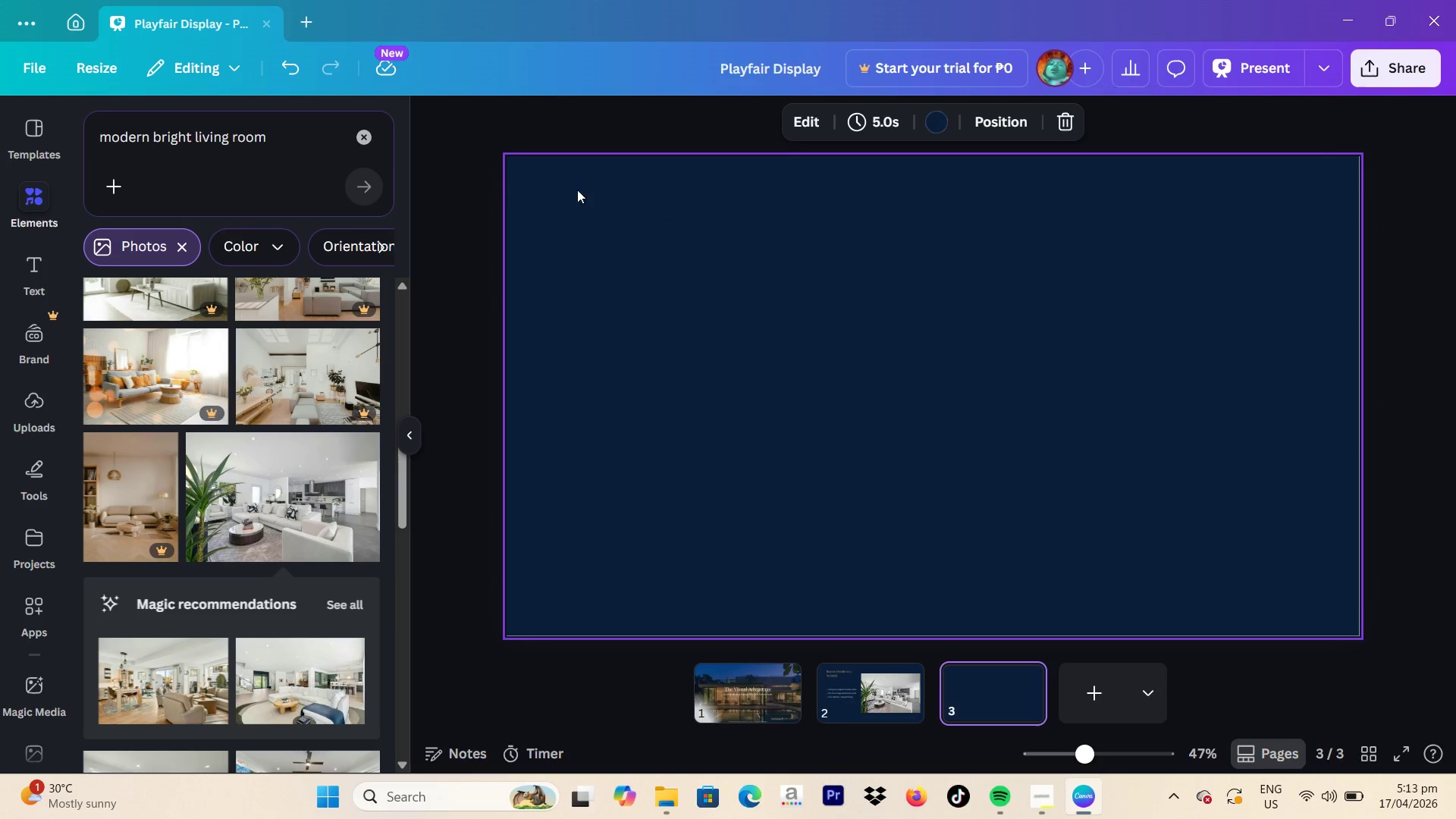 
left_click([861, 703])
 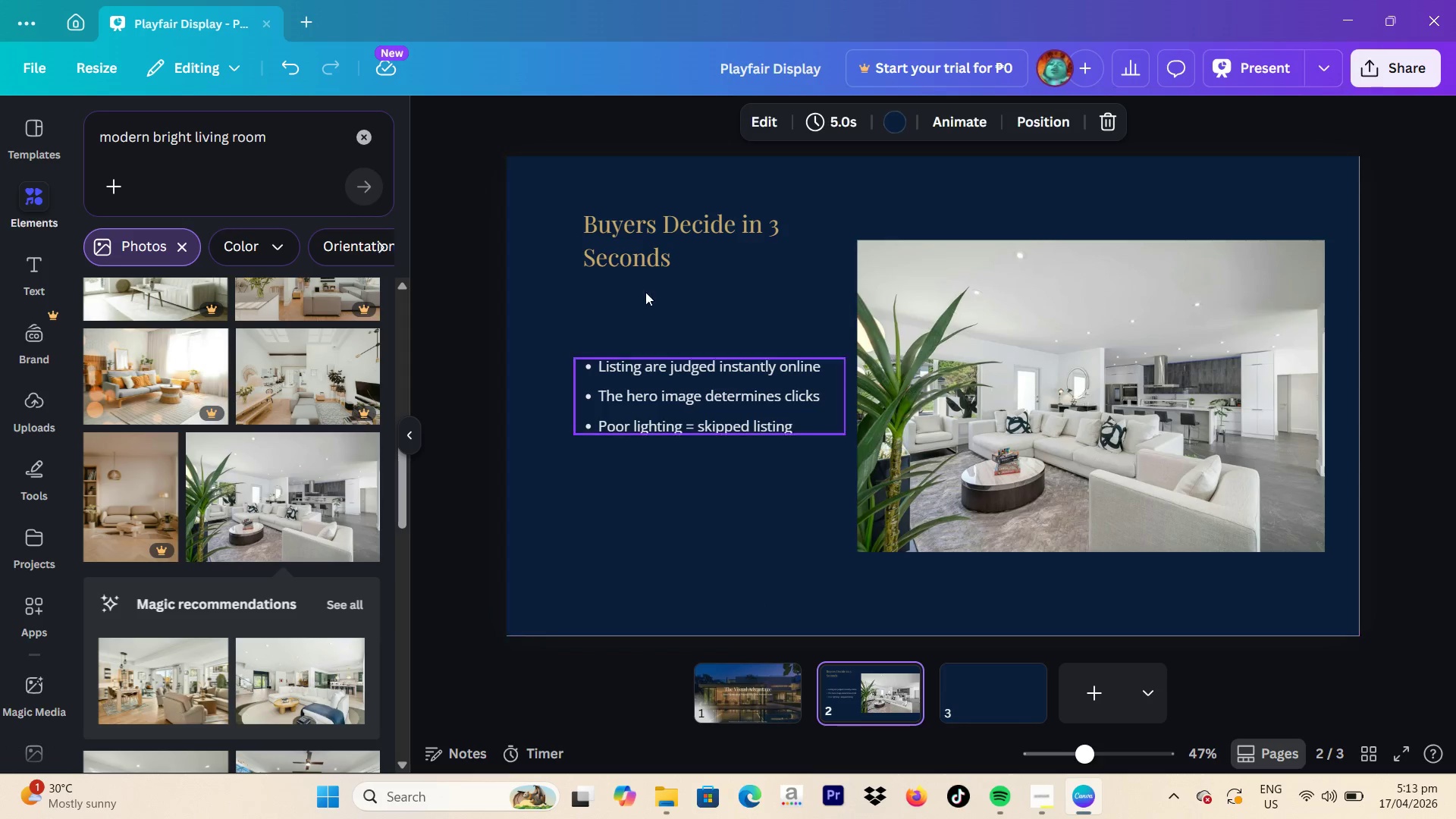 
double_click([634, 254])
 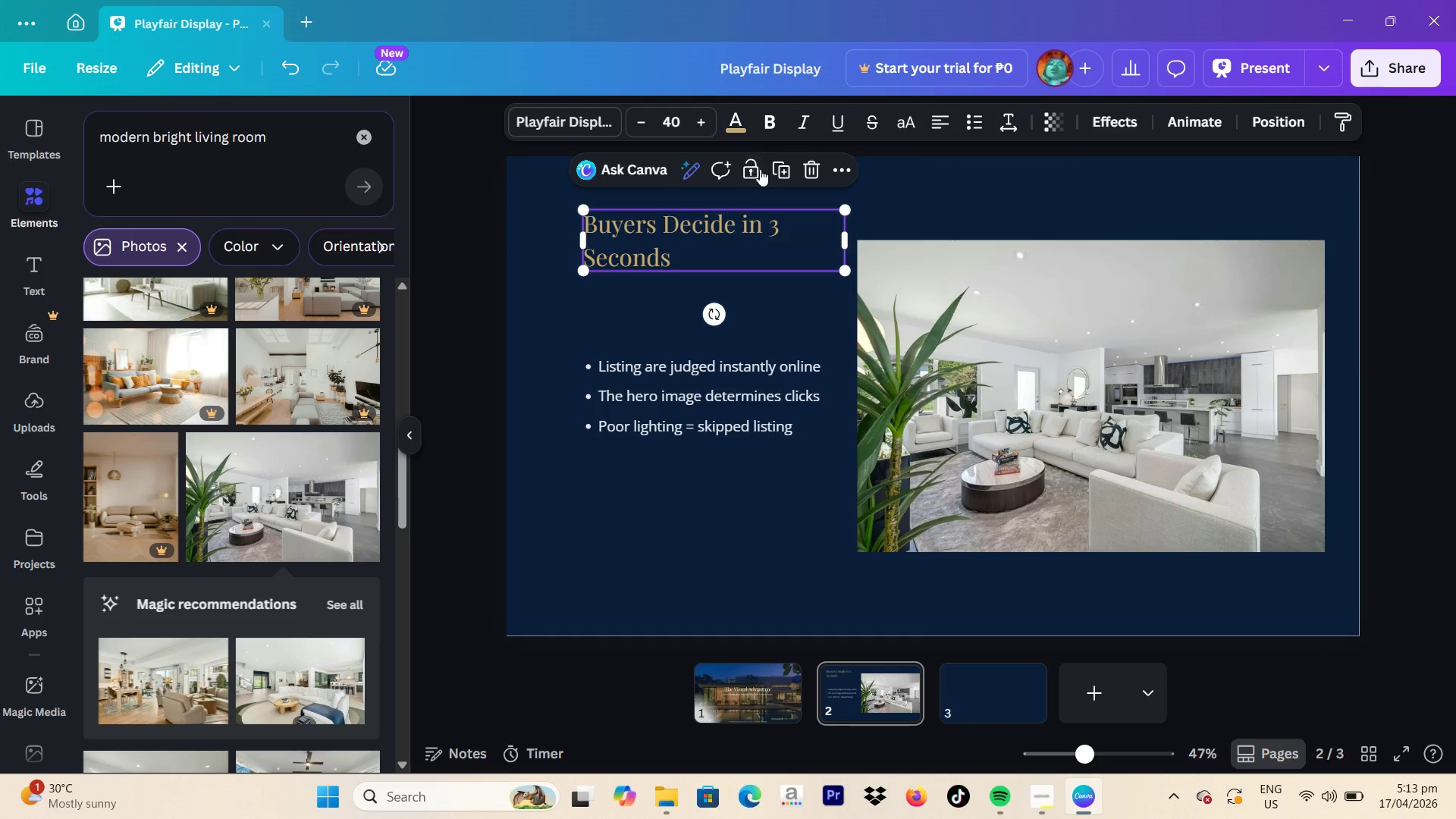 
left_click([782, 169])
 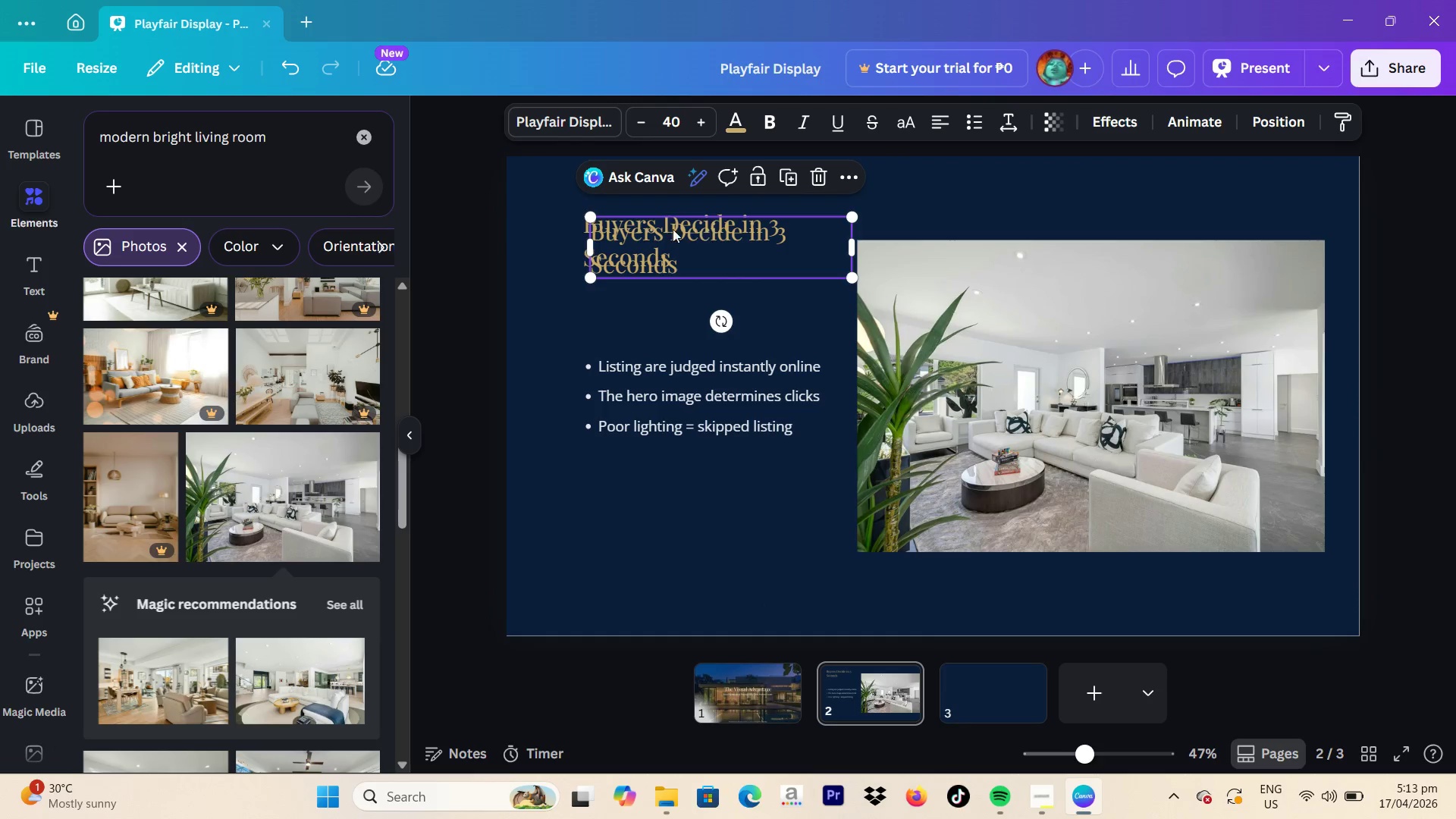 
left_click_drag(start_coordinate=[653, 230], to_coordinate=[980, 696])
 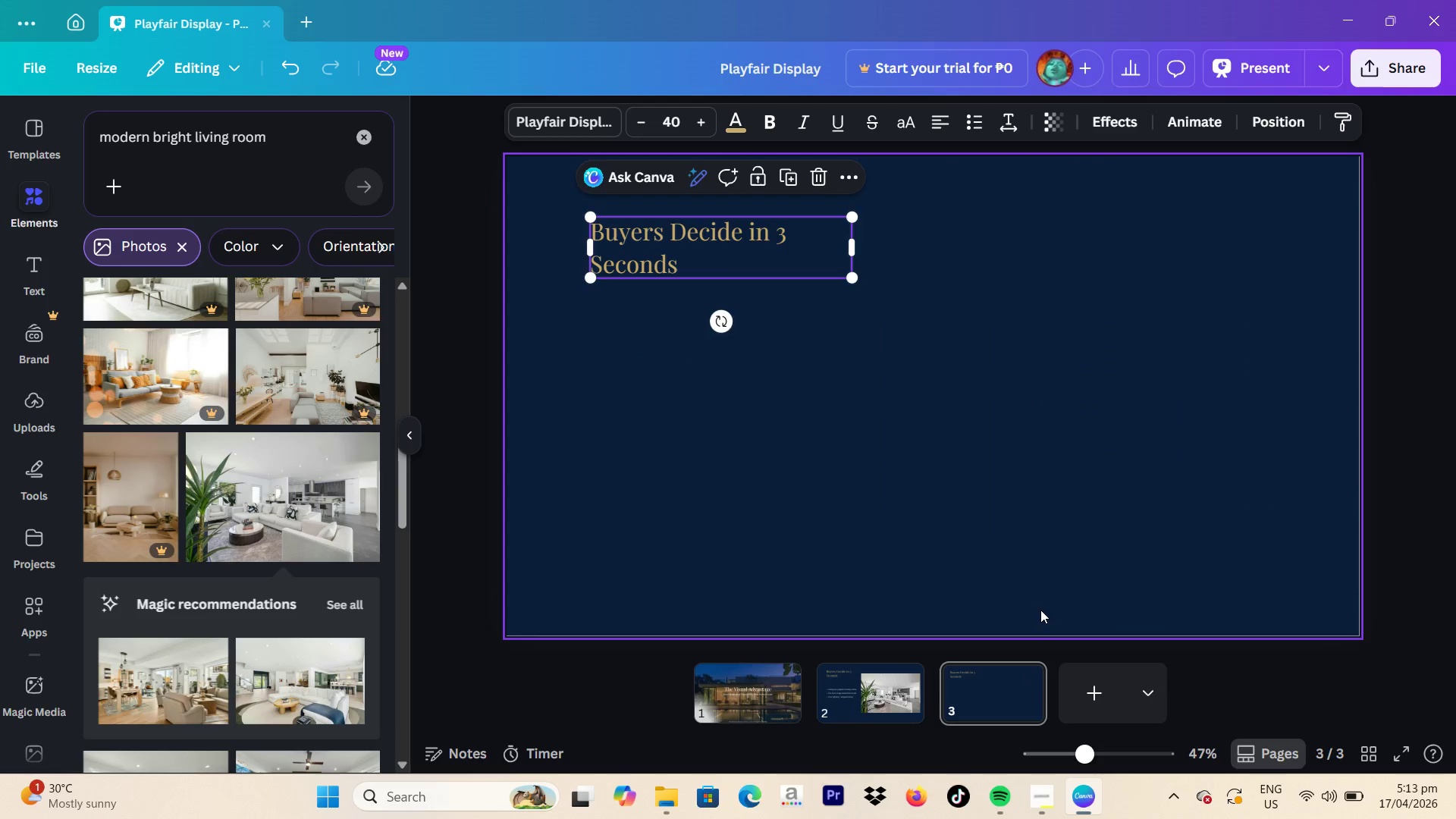 
double_click([751, 268])
 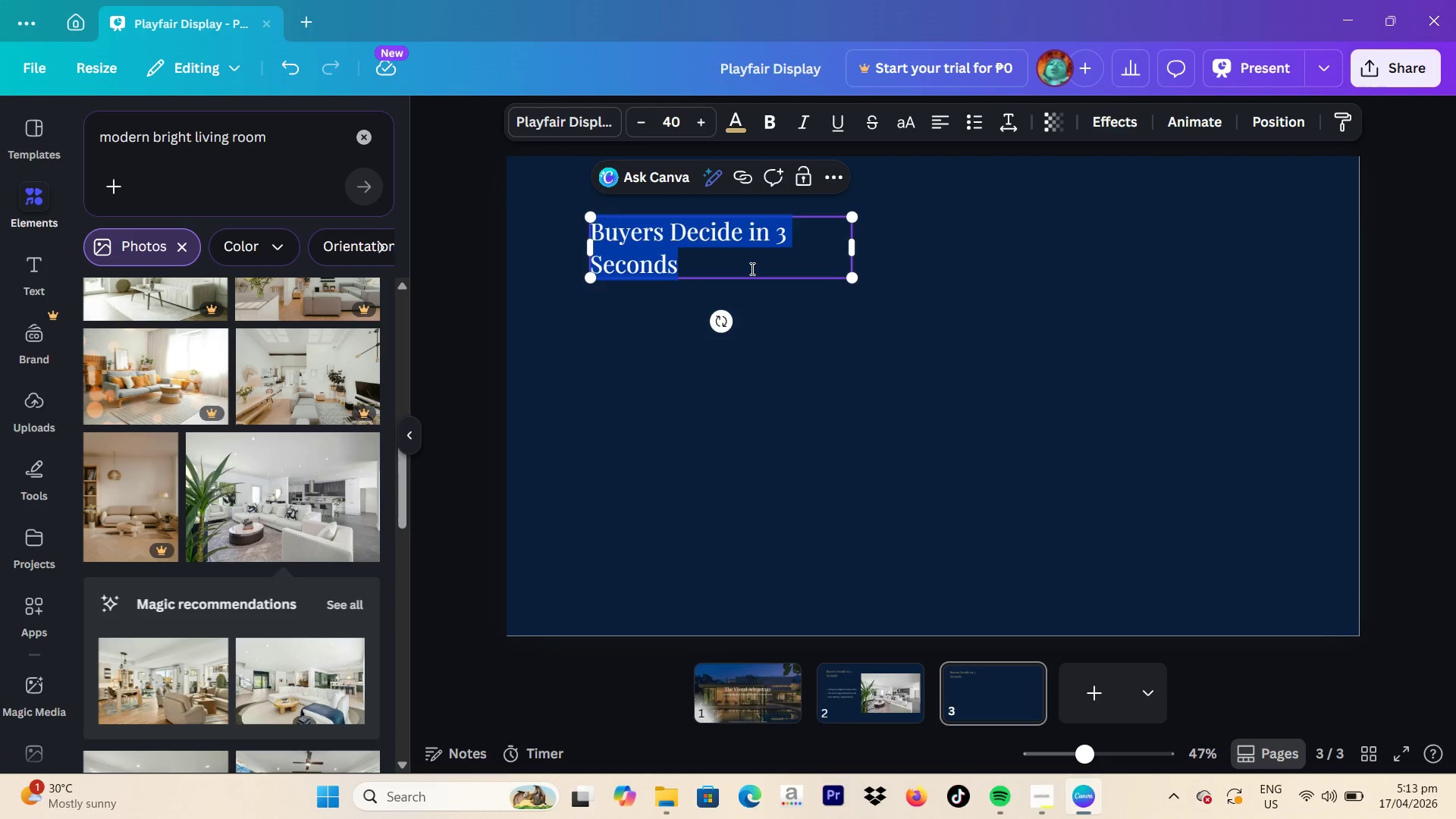 
type(Twilight Photos Create AE)
key(Backspace)
key(Backspace)
key(Backspace)
type( Emotiom)
key(Backspace)
type(nal Impact)
 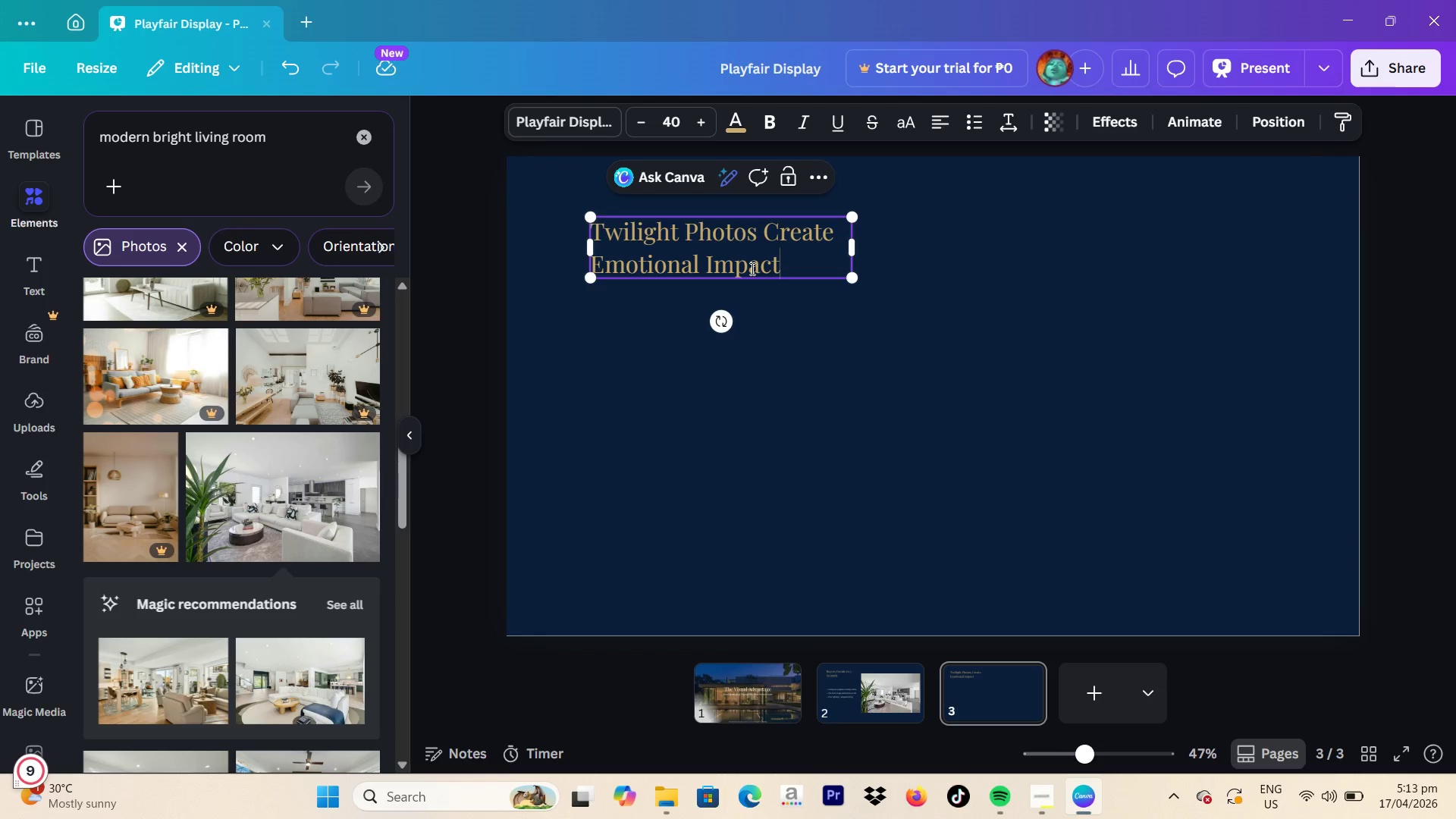 
left_click_drag(start_coordinate=[858, 256], to_coordinate=[1090, 257])
 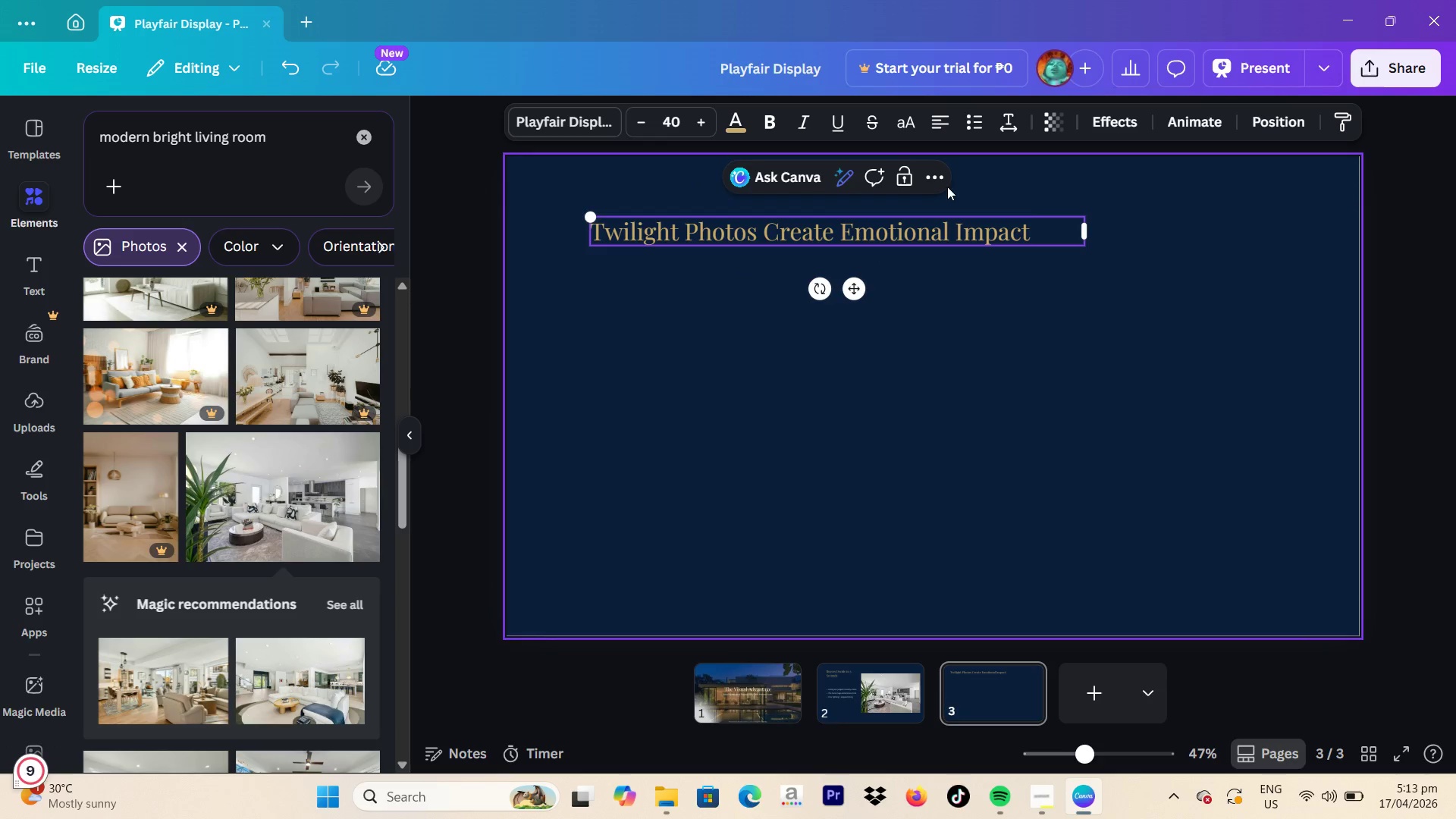 
left_click([940, 184])
 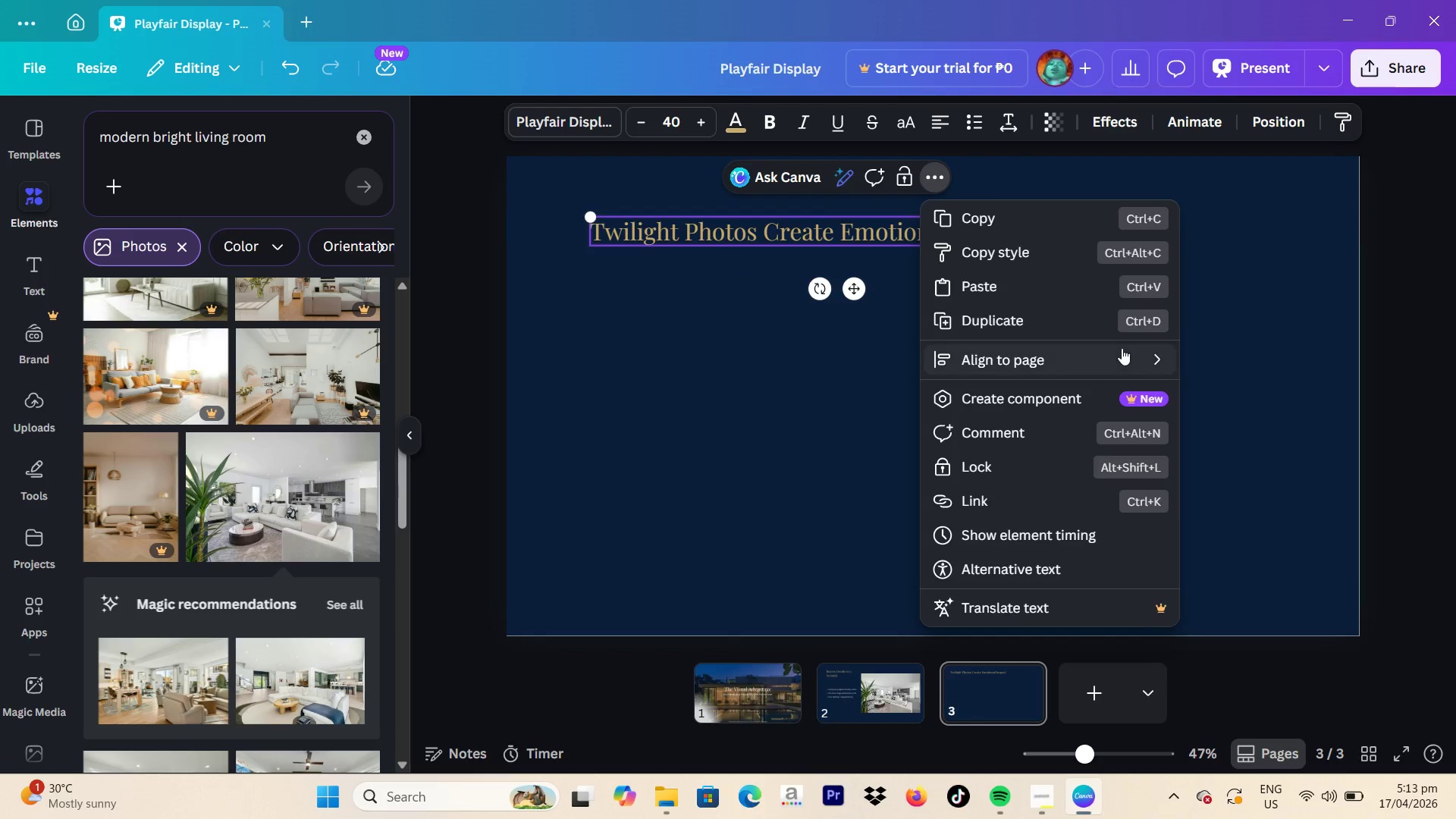 
left_click([1122, 356])
 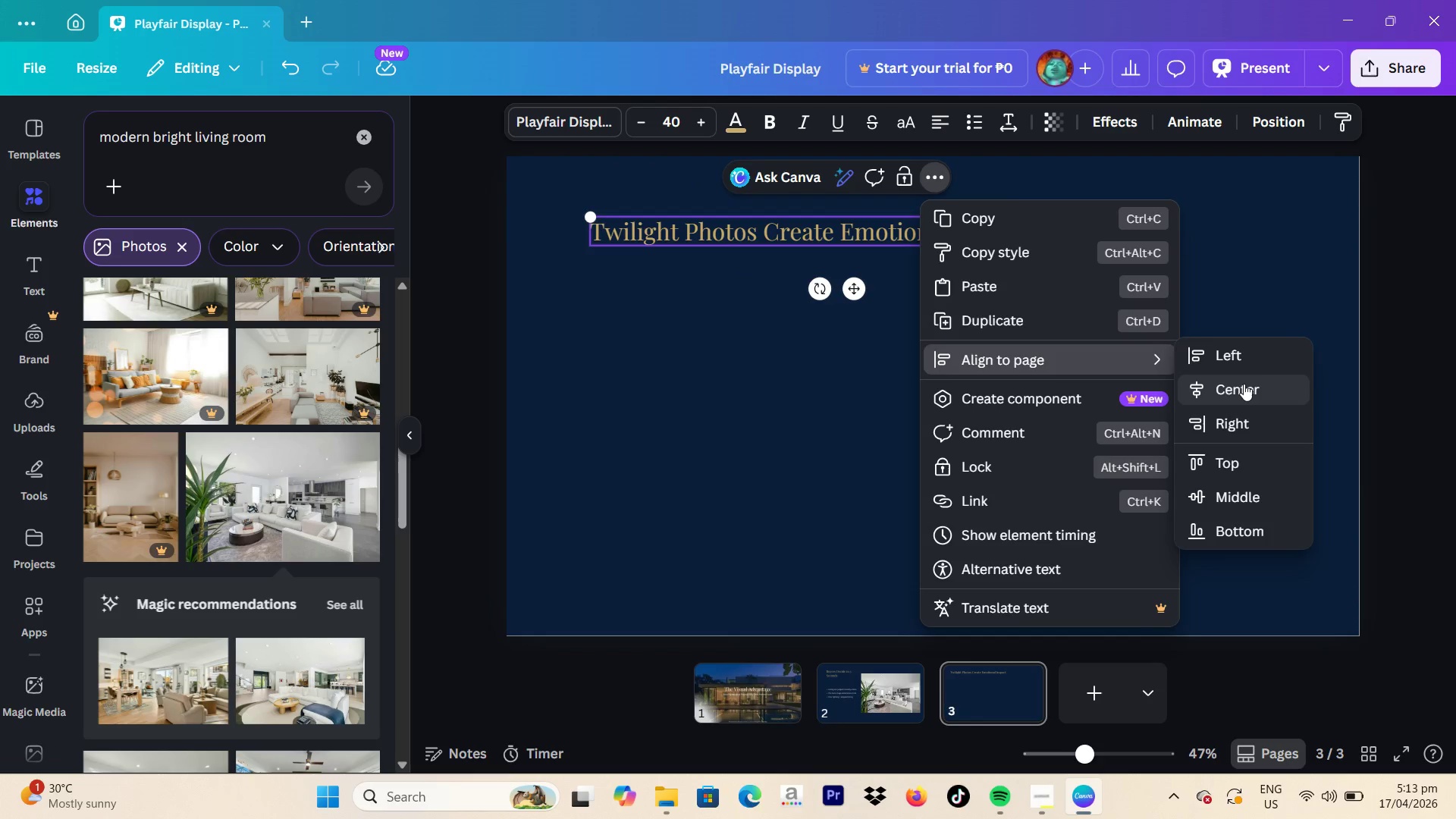 
left_click([1244, 384])
 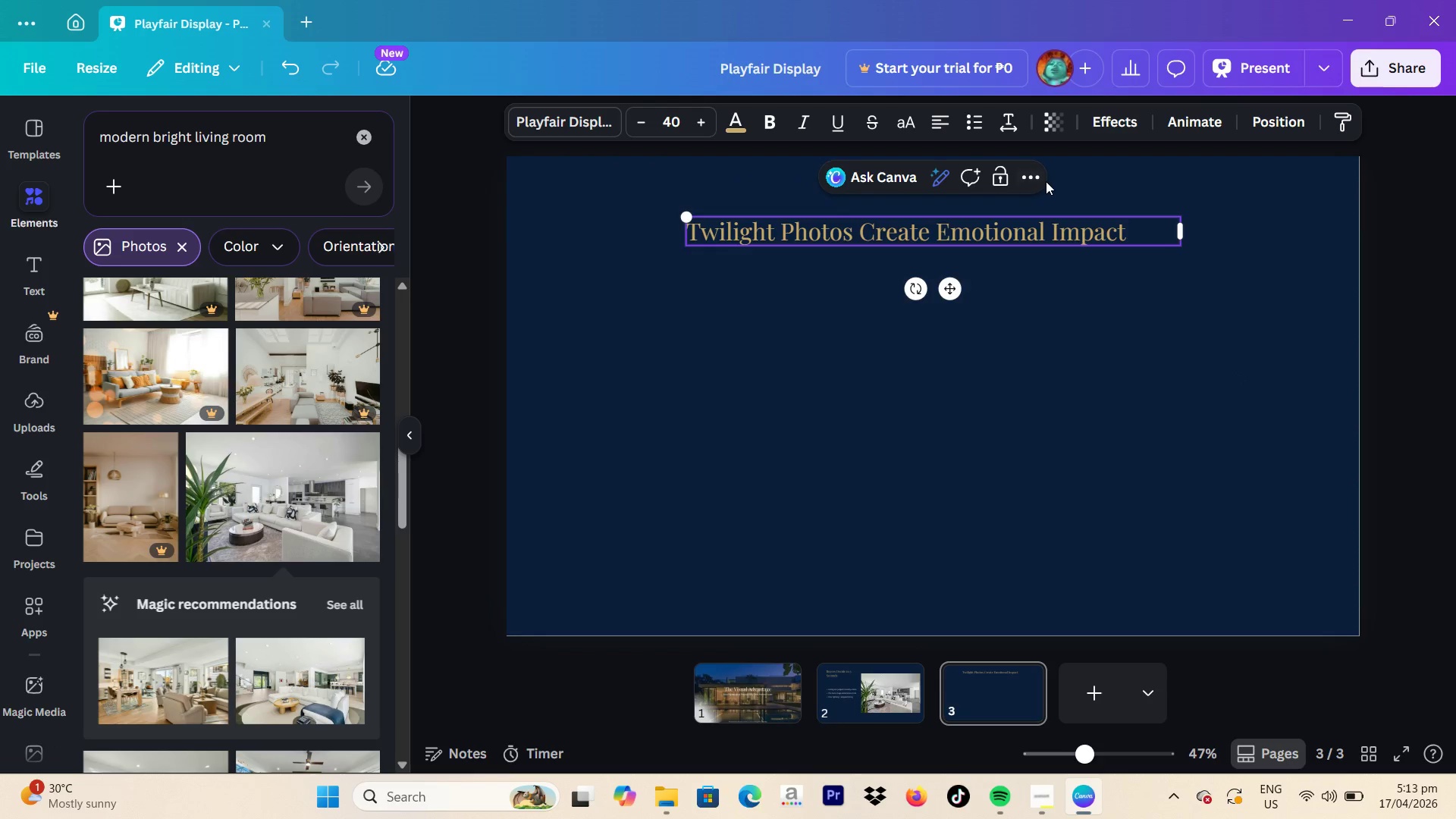 
left_click([1039, 180])
 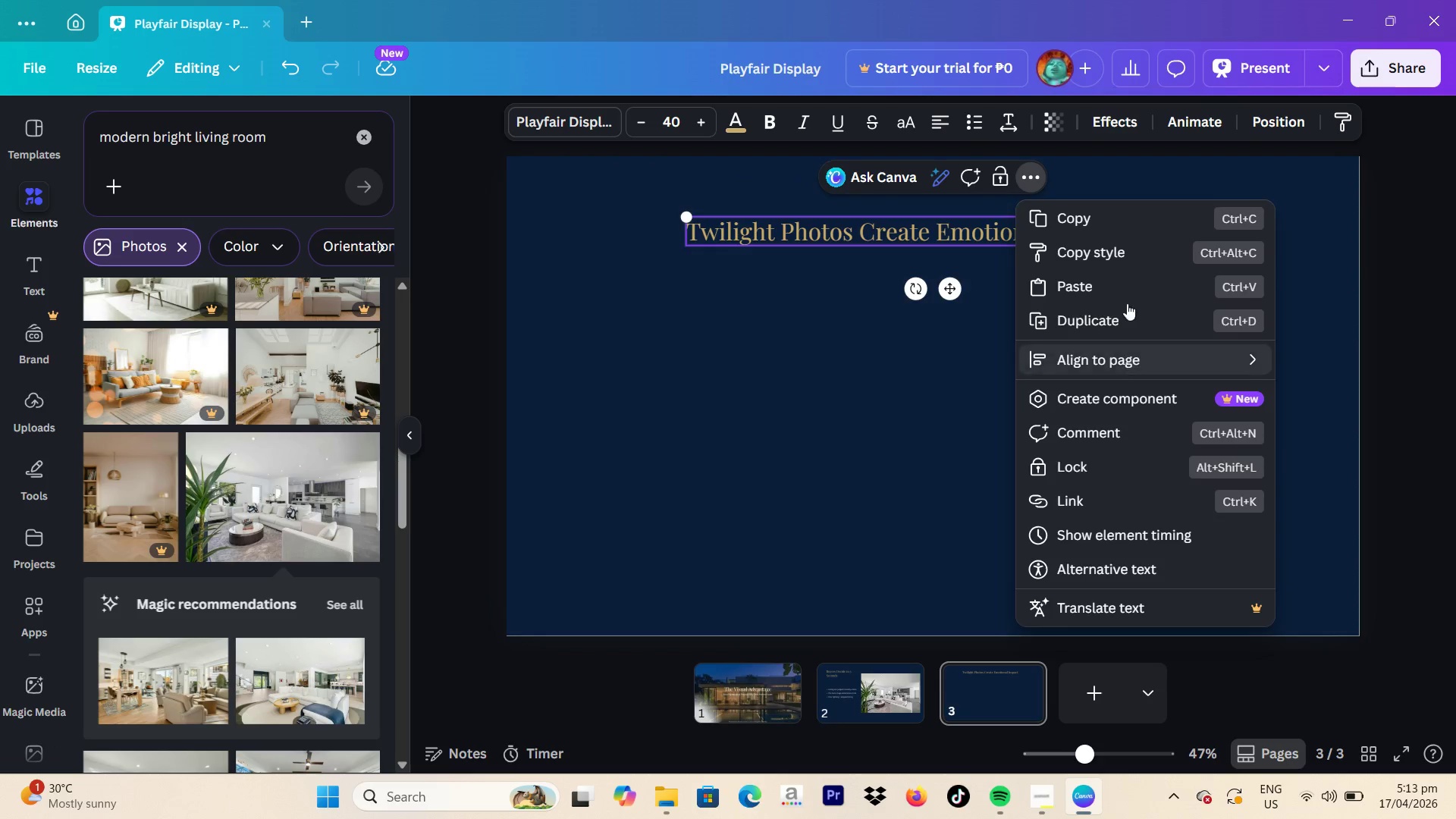 
left_click([908, 360])
 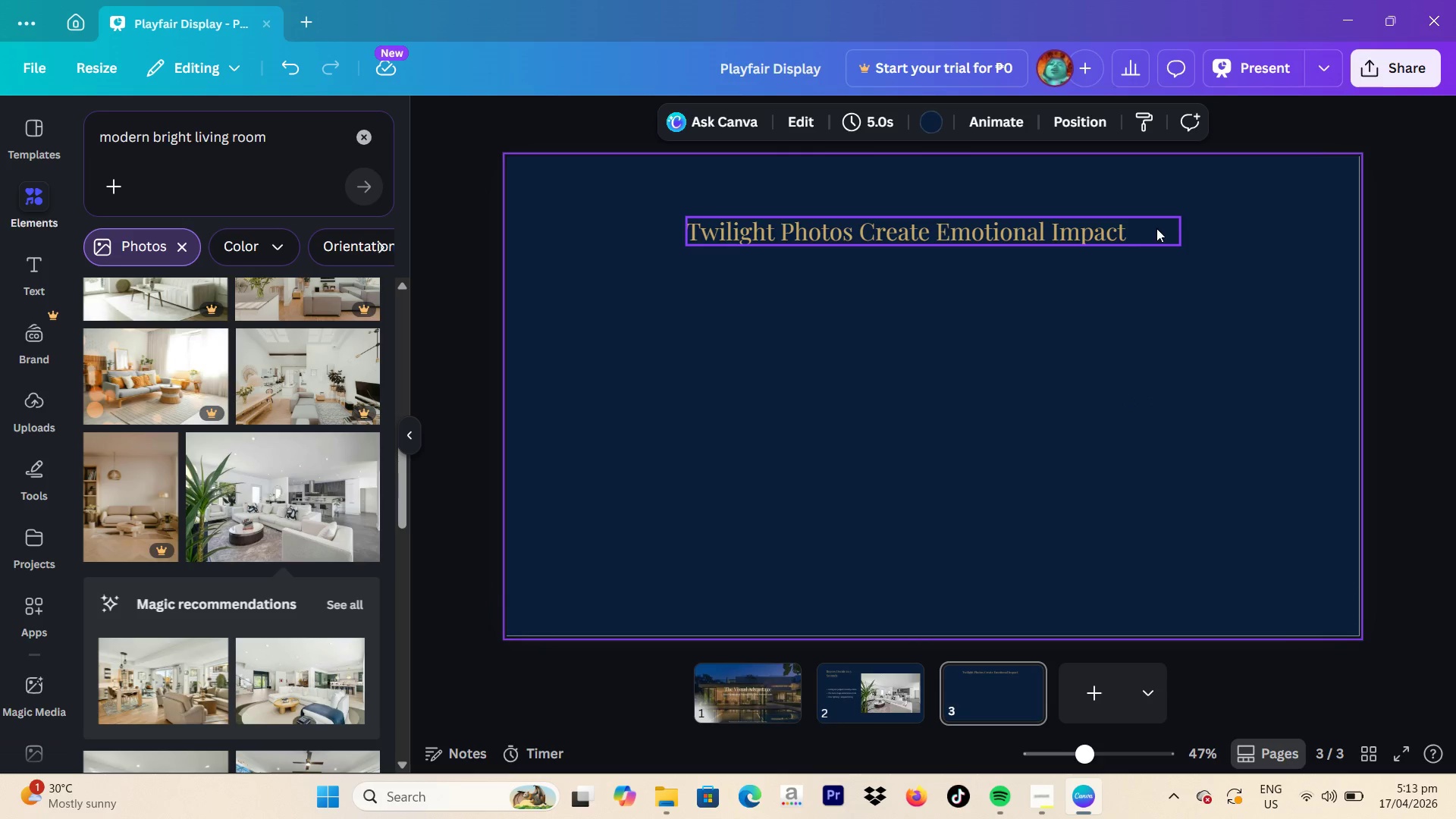 
left_click([1119, 237])
 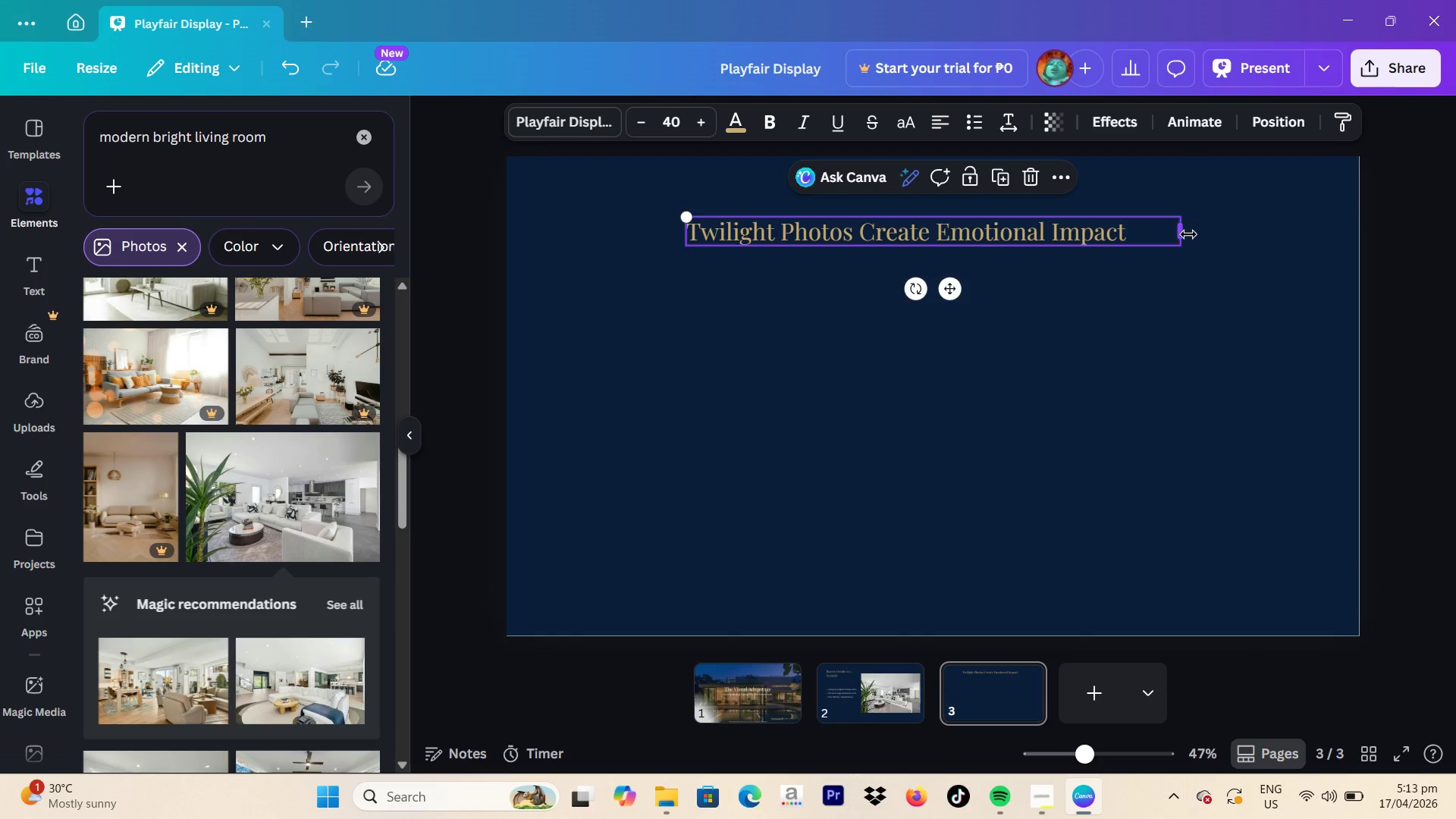 
left_click_drag(start_coordinate=[1186, 234], to_coordinate=[1138, 236])
 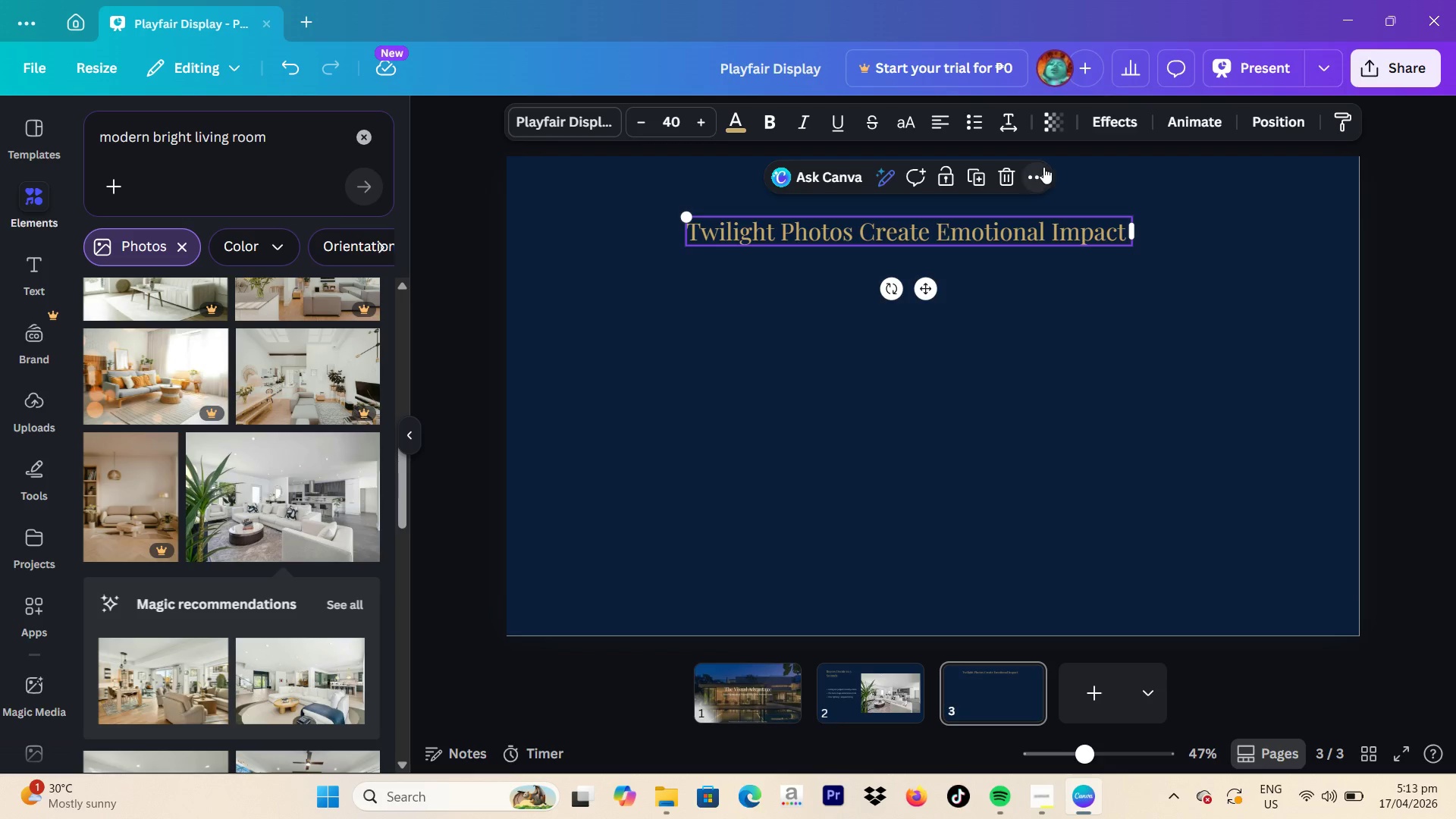 
left_click([1043, 167])
 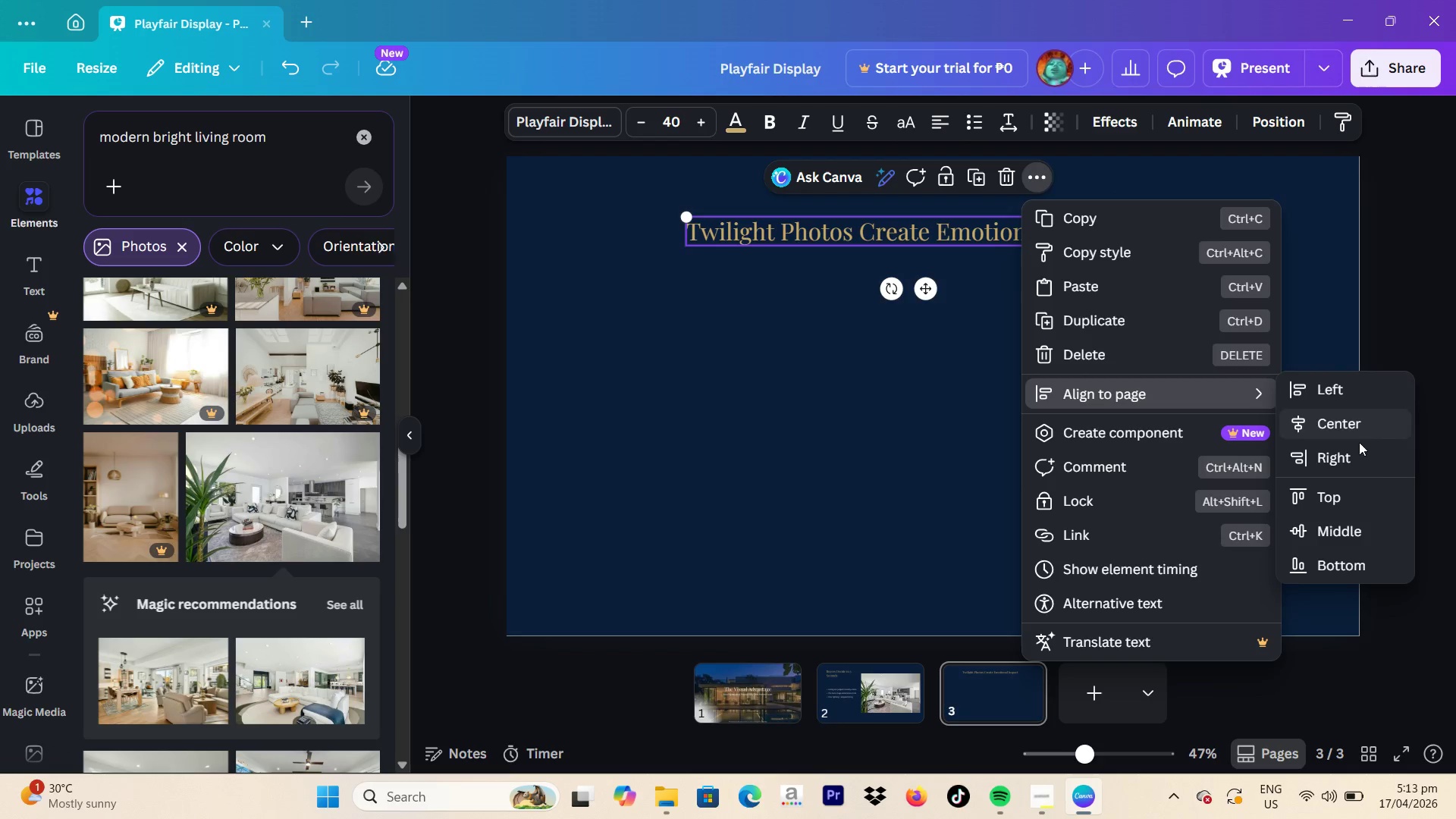 
left_click([1373, 490])
 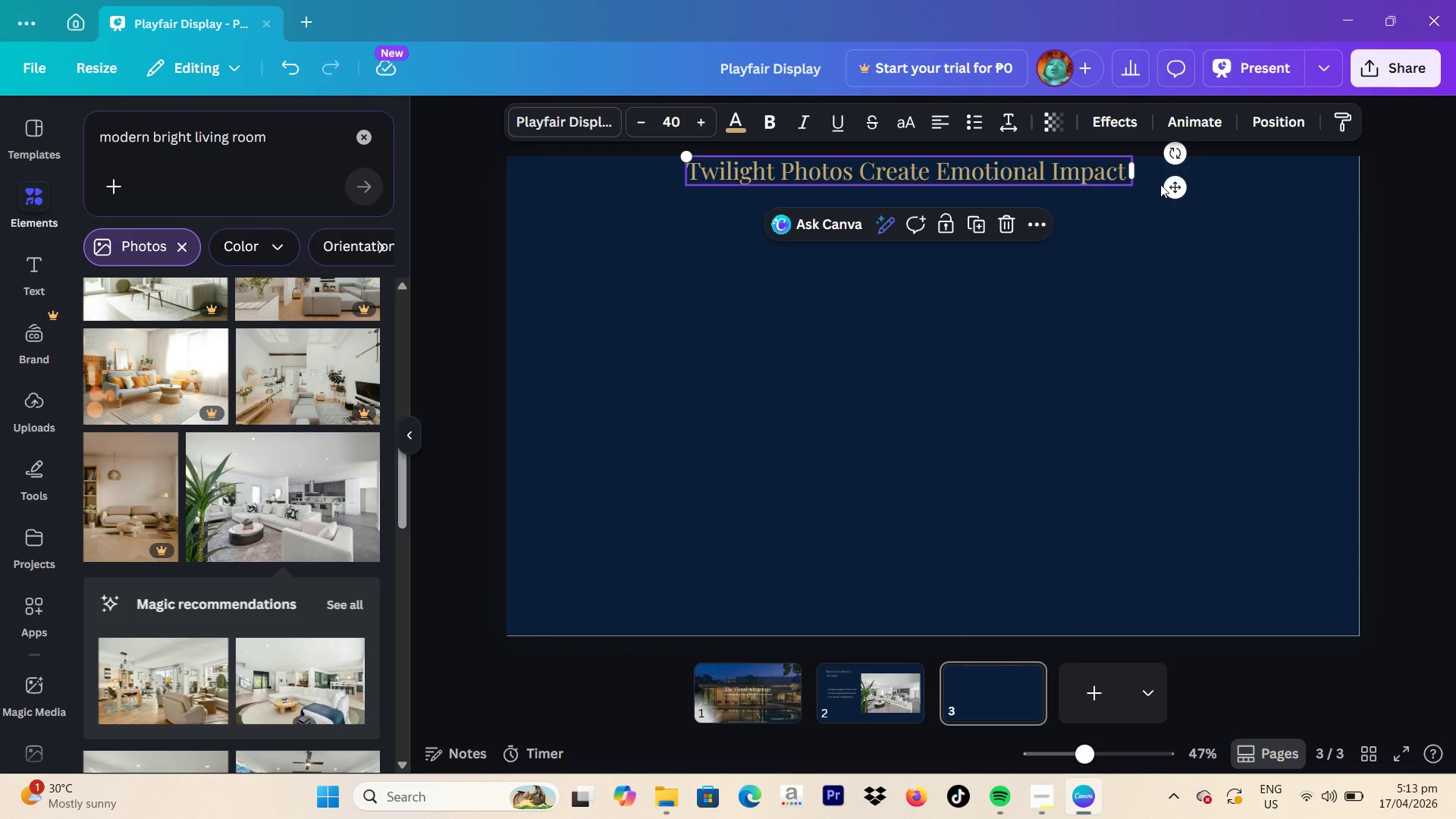 
left_click_drag(start_coordinate=[1175, 190], to_coordinate=[1202, 242])
 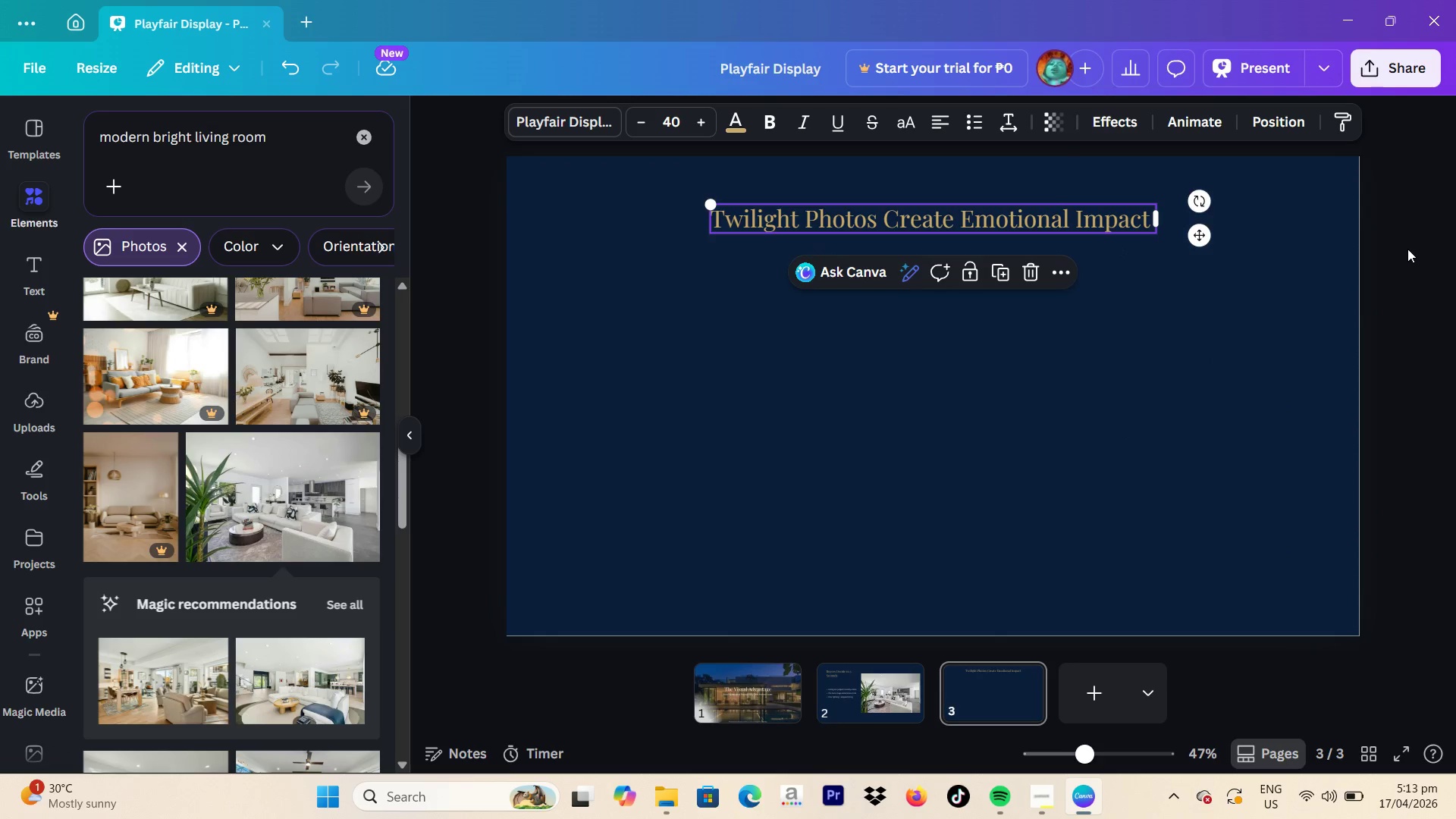 
left_click([1407, 249])
 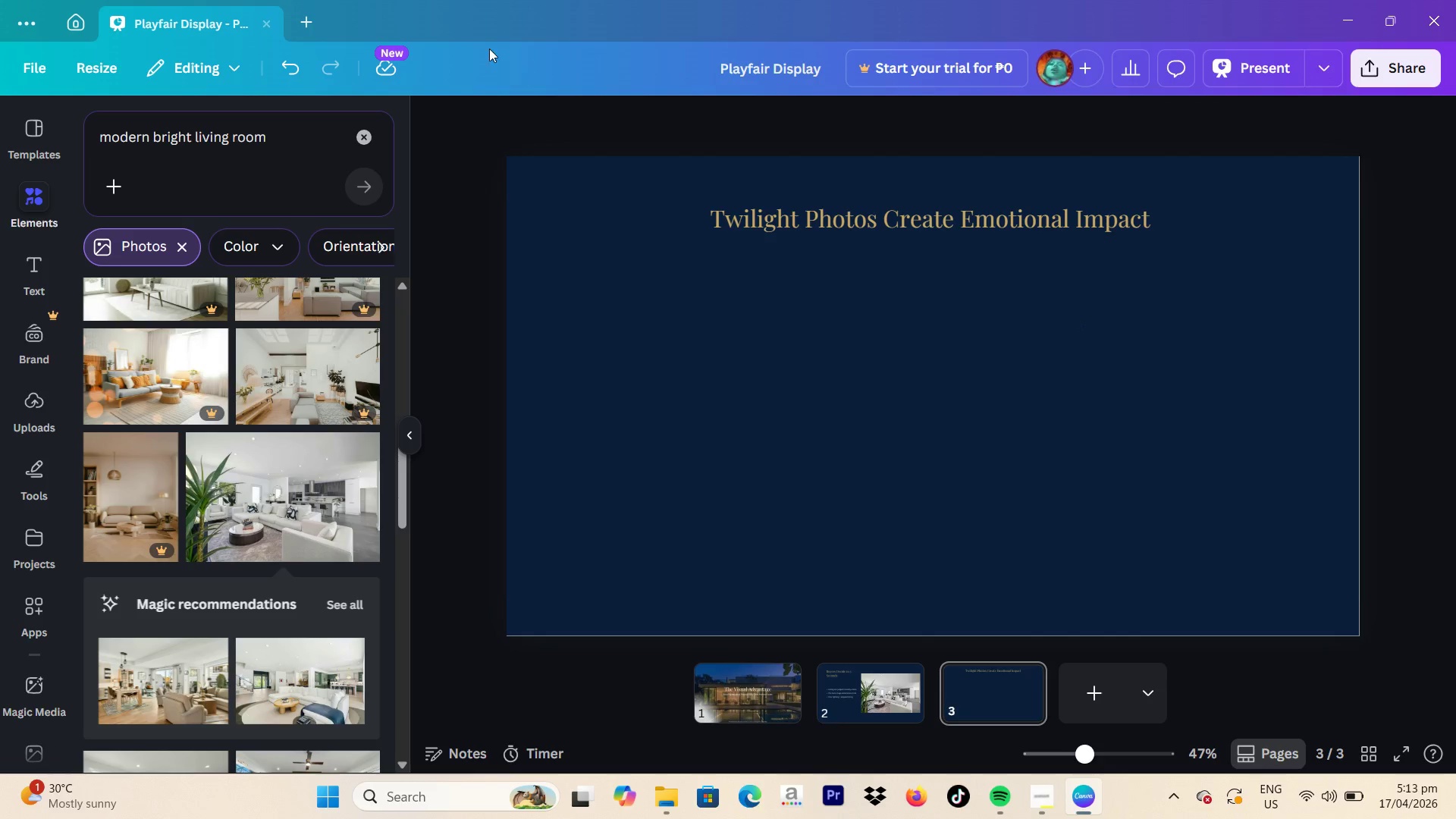 
left_click([769, 213])
 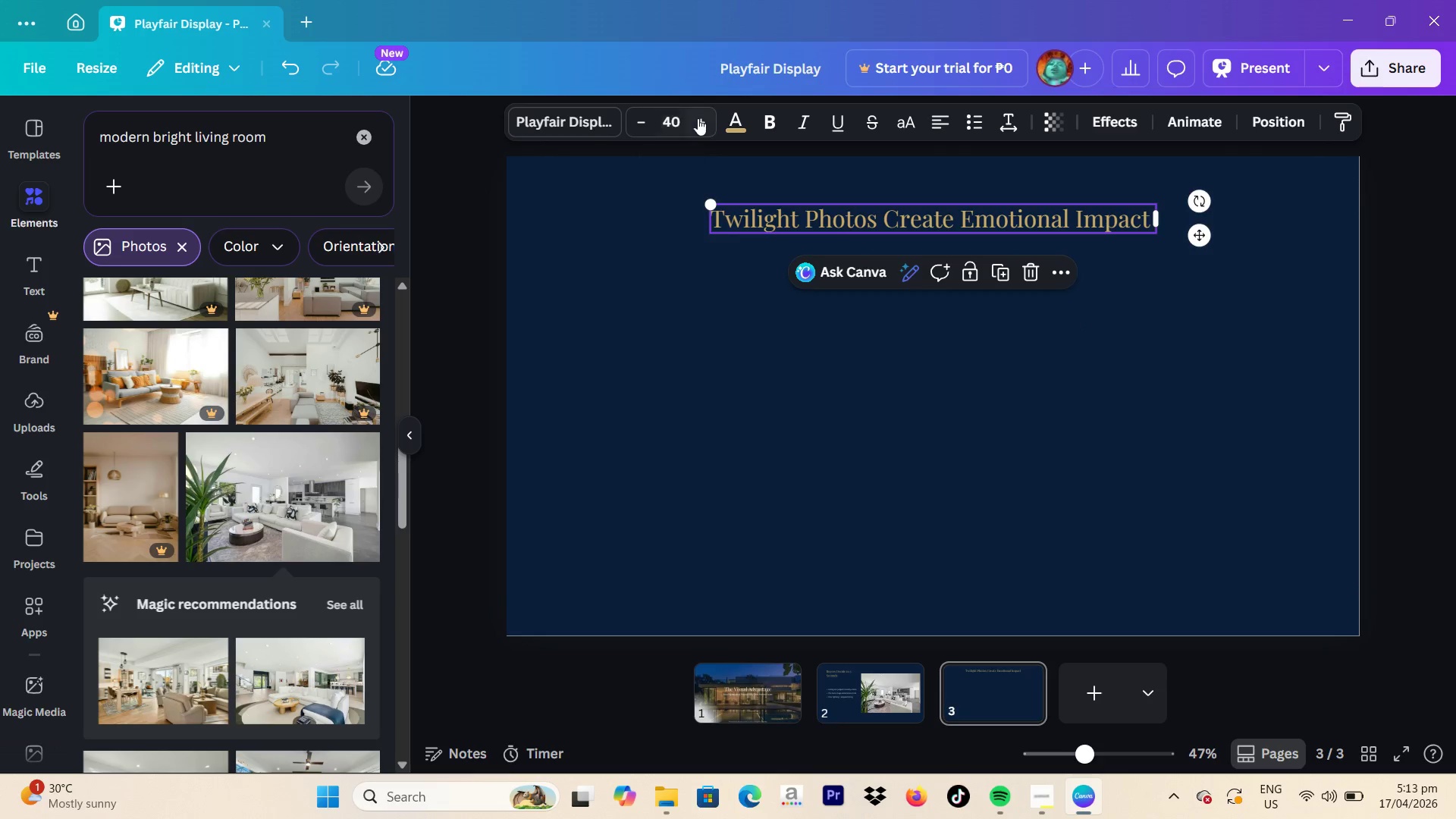 
mouse_move([651, 133])
 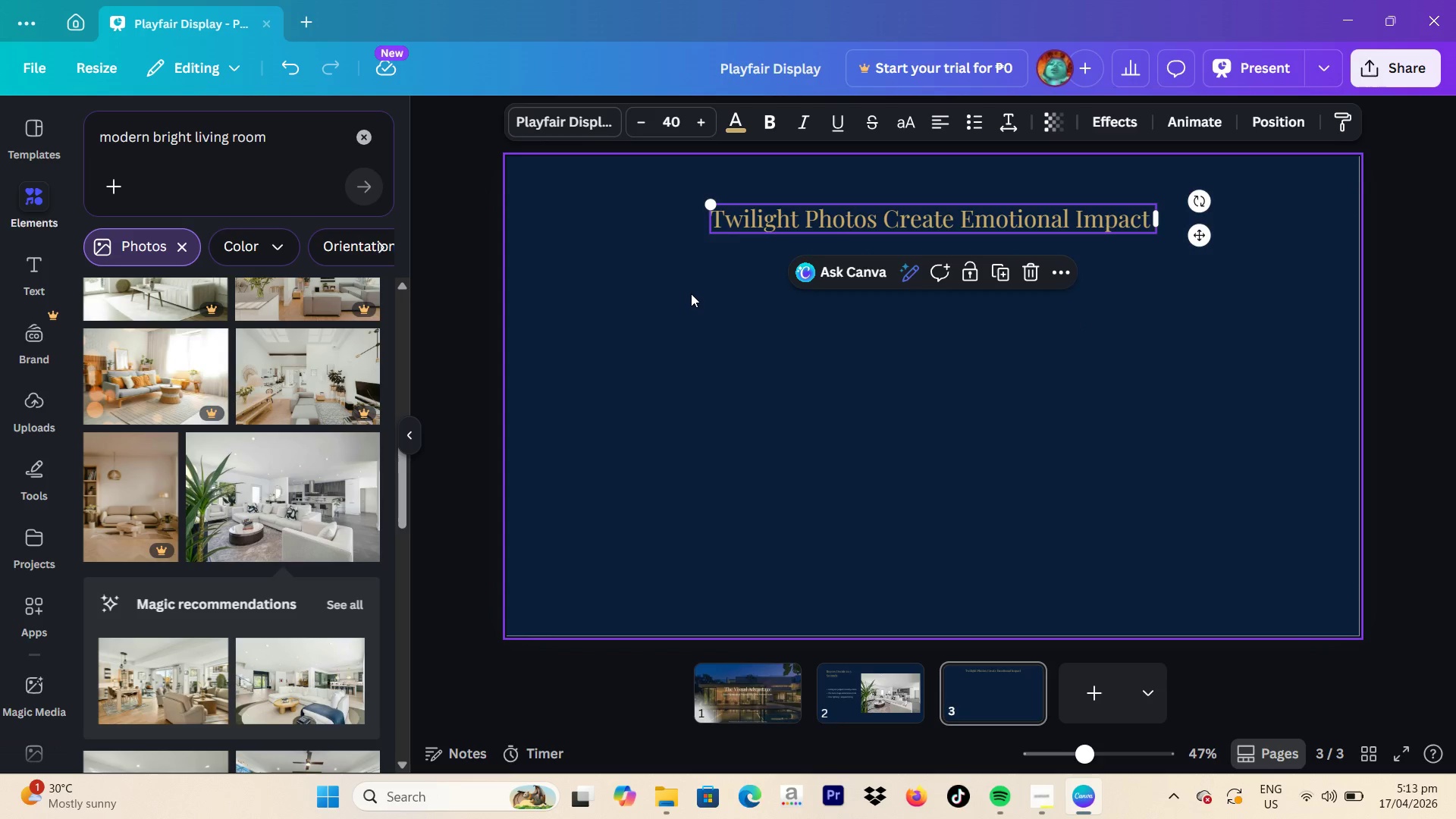 
scroll: coordinate [693, 295], scroll_direction: down, amount: 1.0
 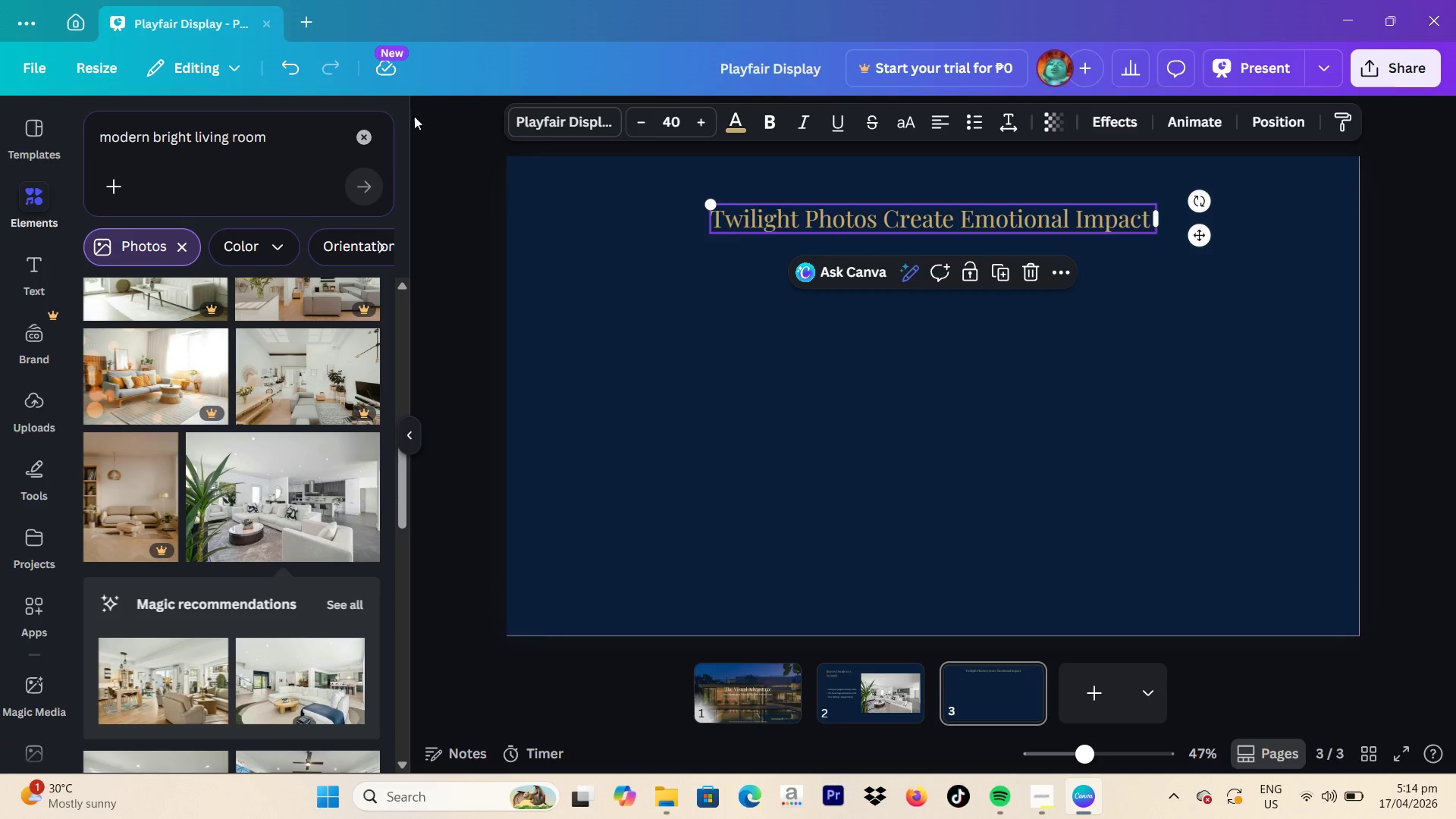 
left_click_drag(start_coordinate=[340, 142], to_coordinate=[11, 115])
 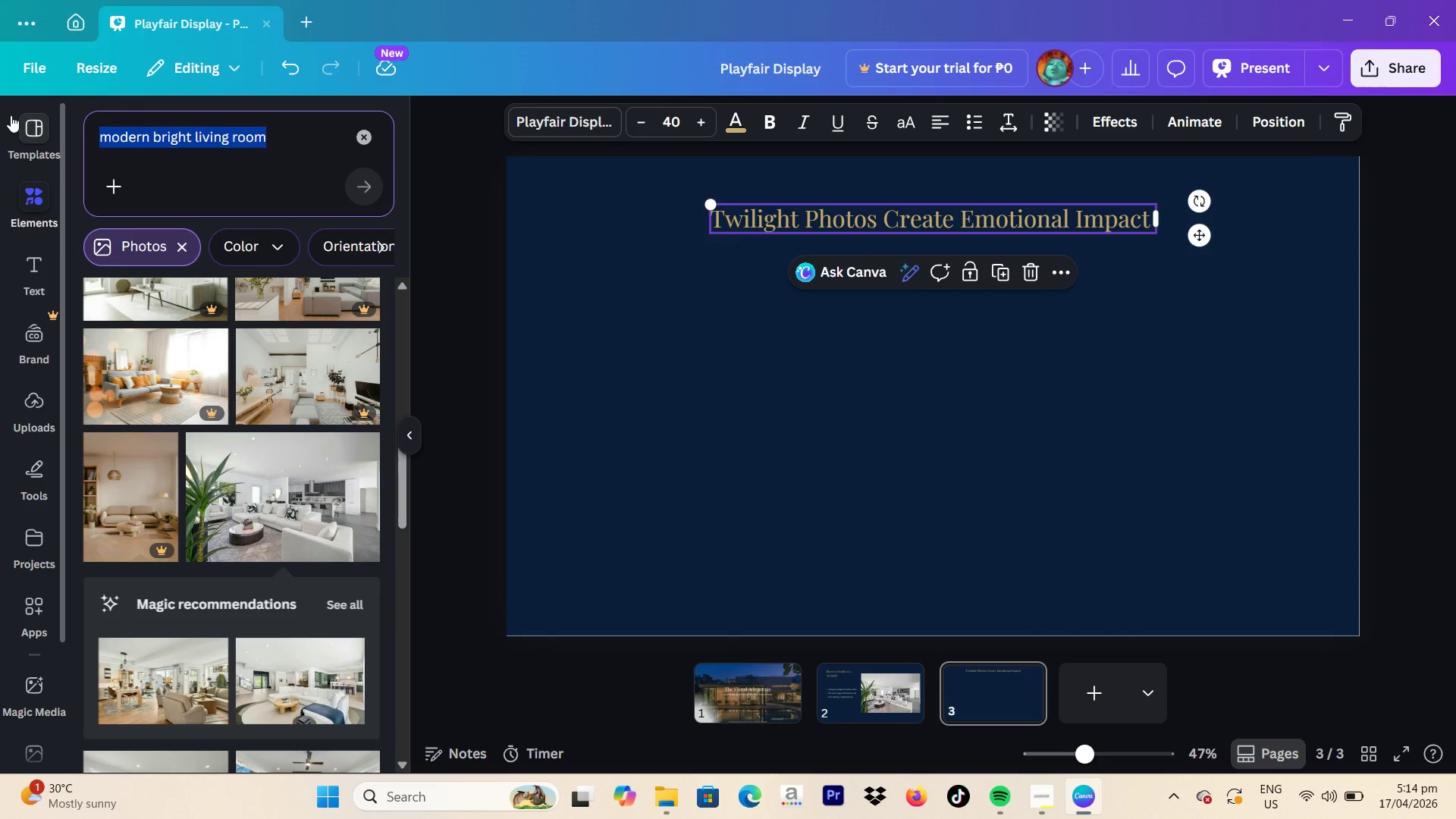 
type(daylight house)
 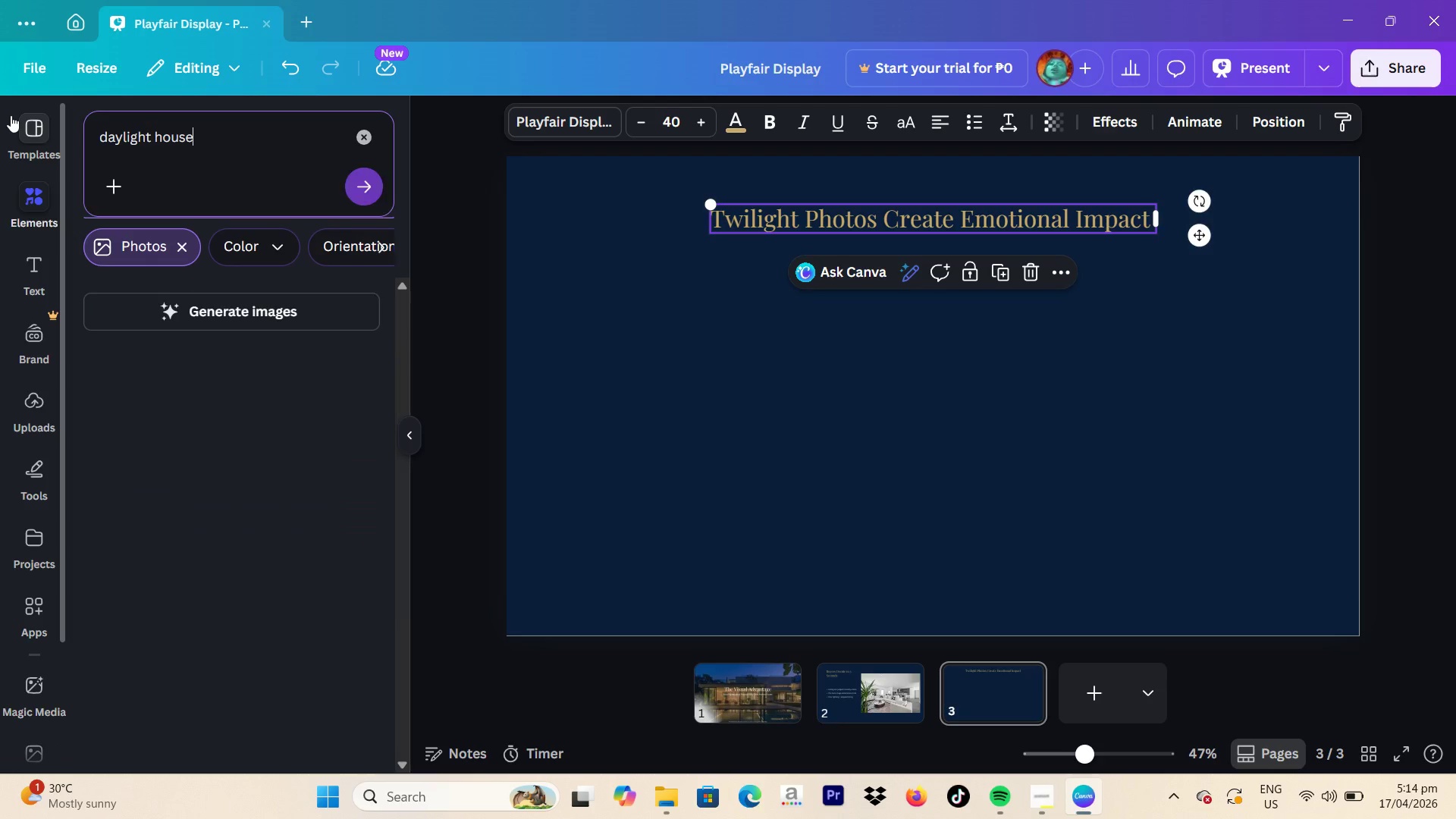 
key(Enter)
 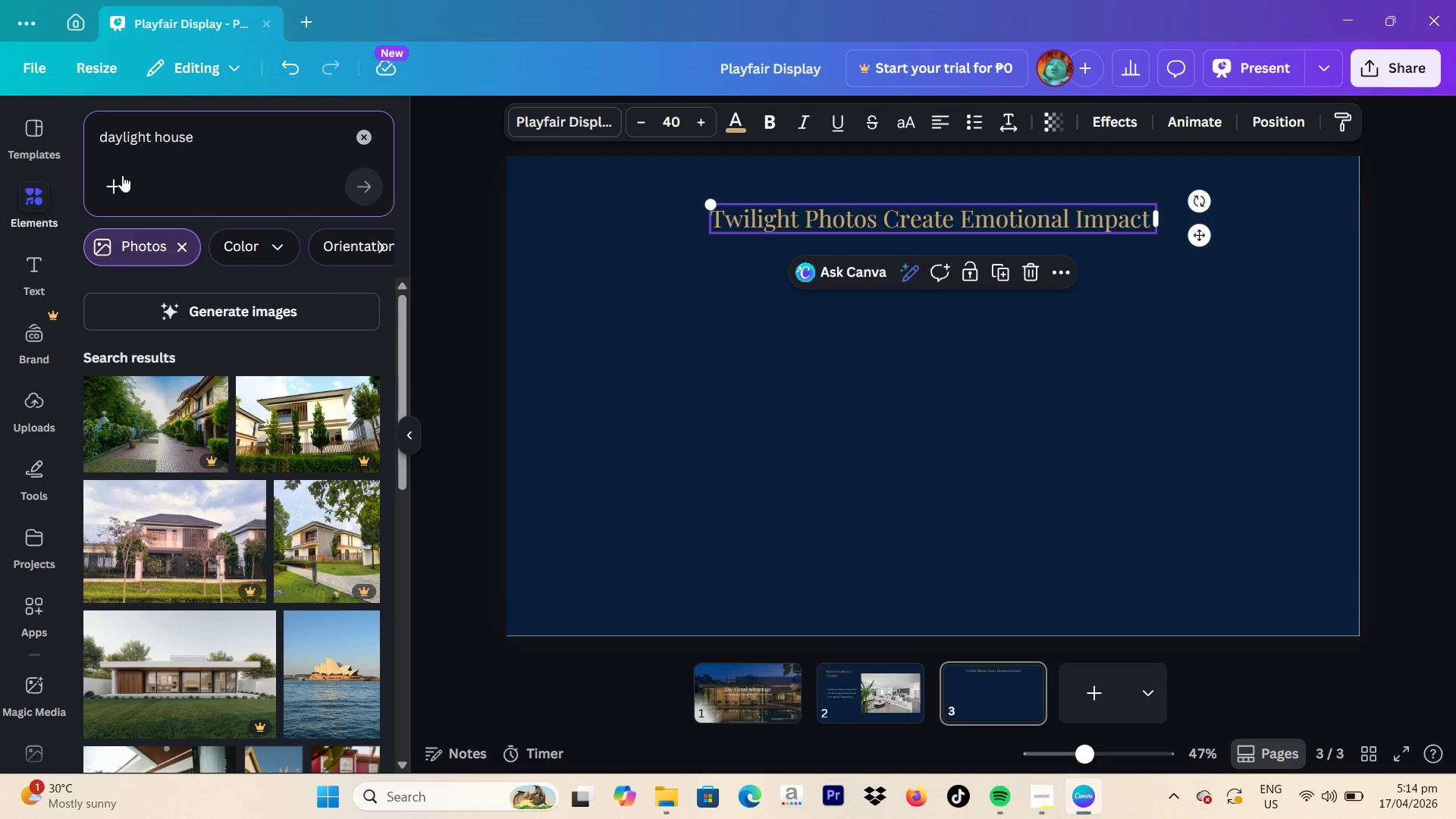 
scroll: coordinate [315, 474], scroll_direction: down, amount: 3.0
 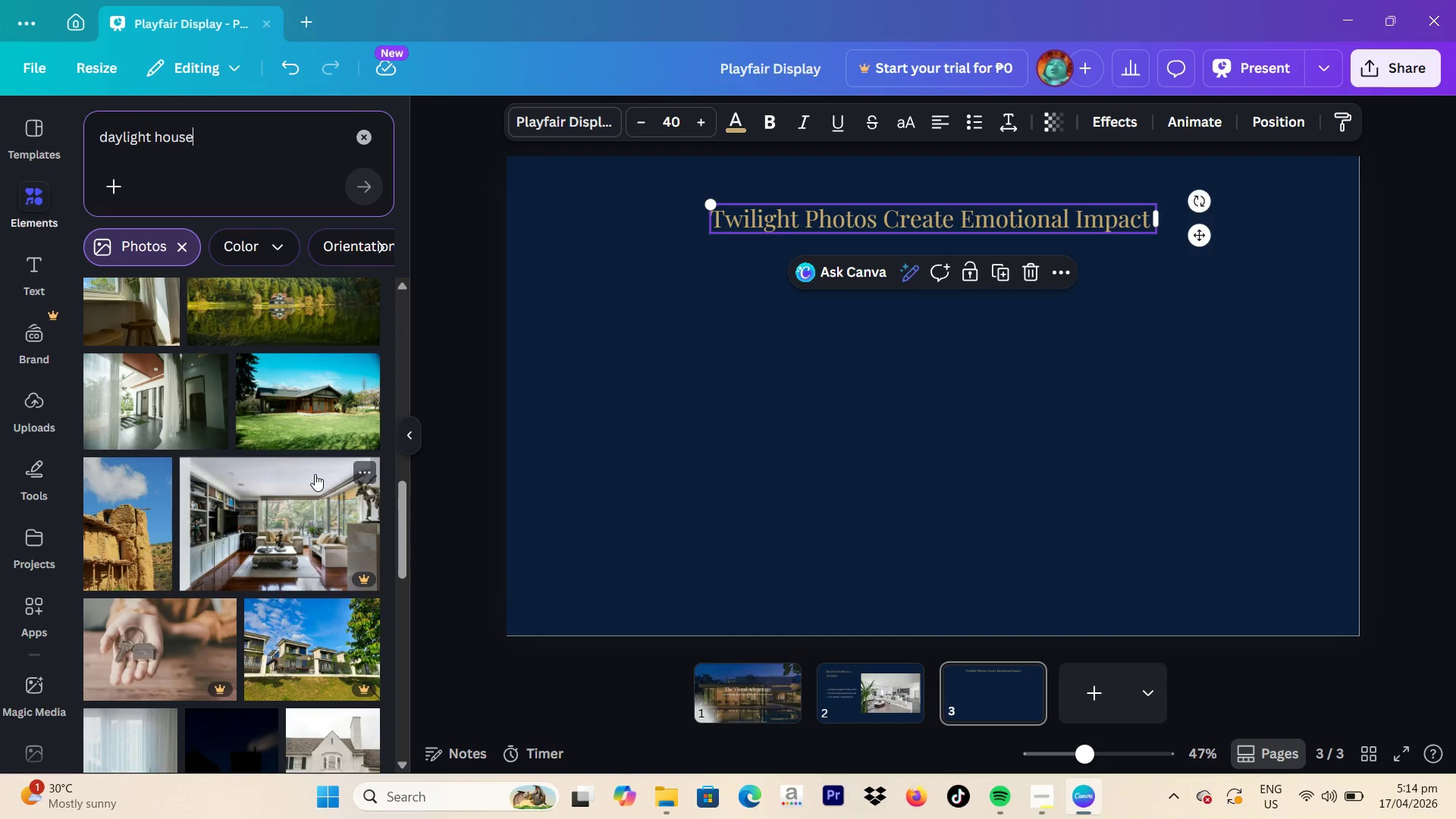 
left_click_drag(start_coordinate=[304, 428], to_coordinate=[304, 422])
 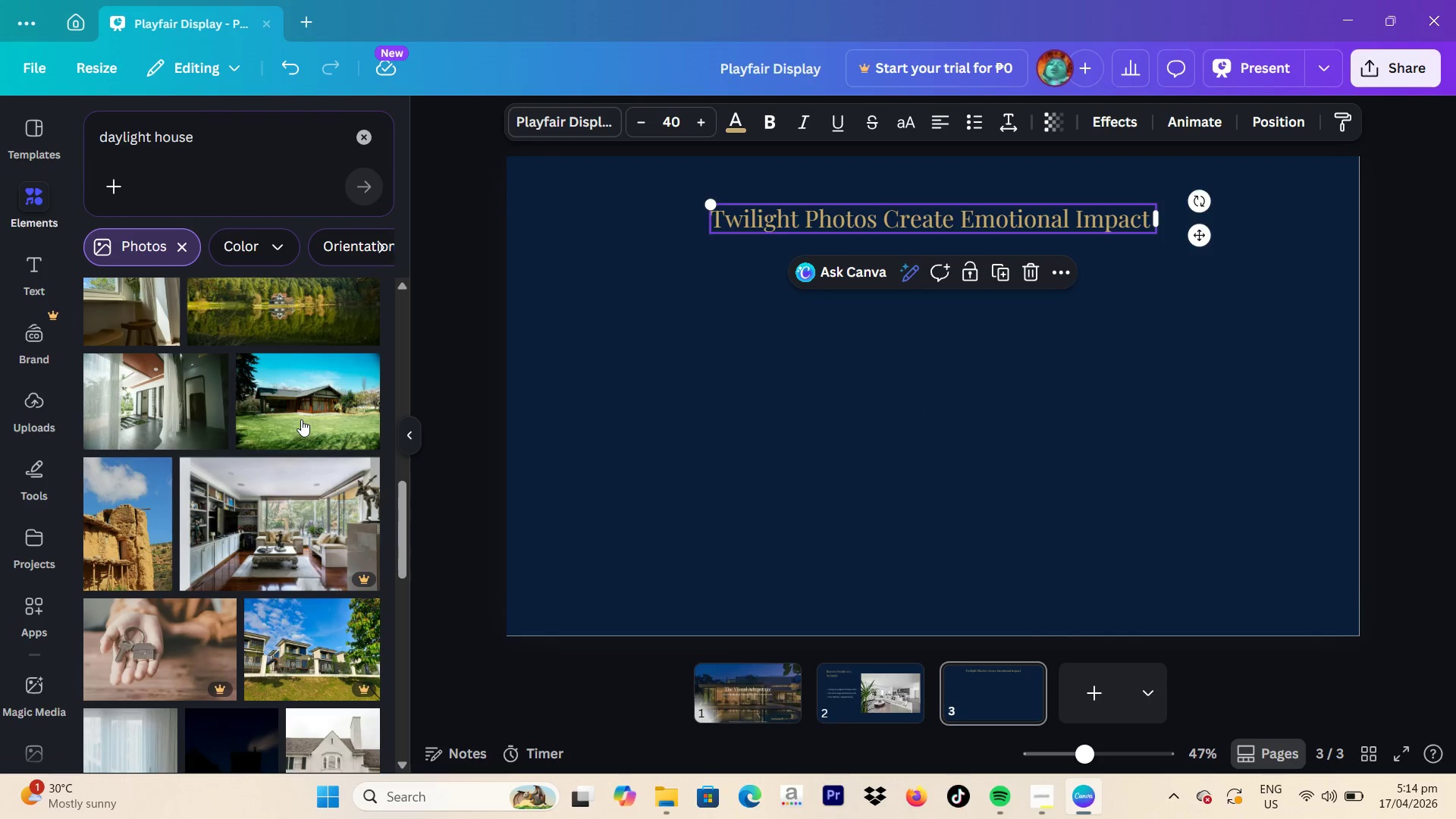 
scroll: coordinate [303, 434], scroll_direction: down, amount: 3.0
 